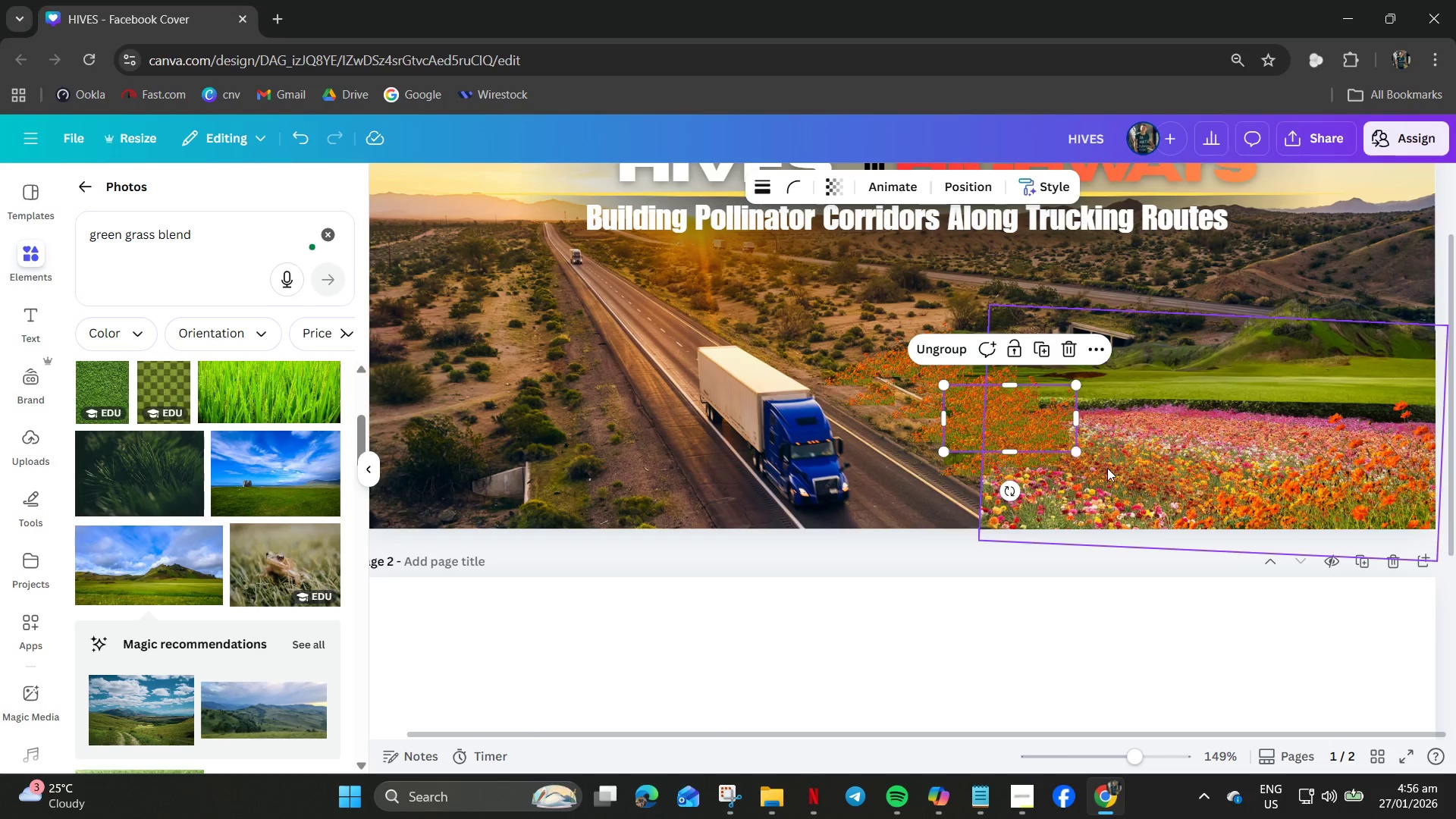 
double_click([1107, 468])
 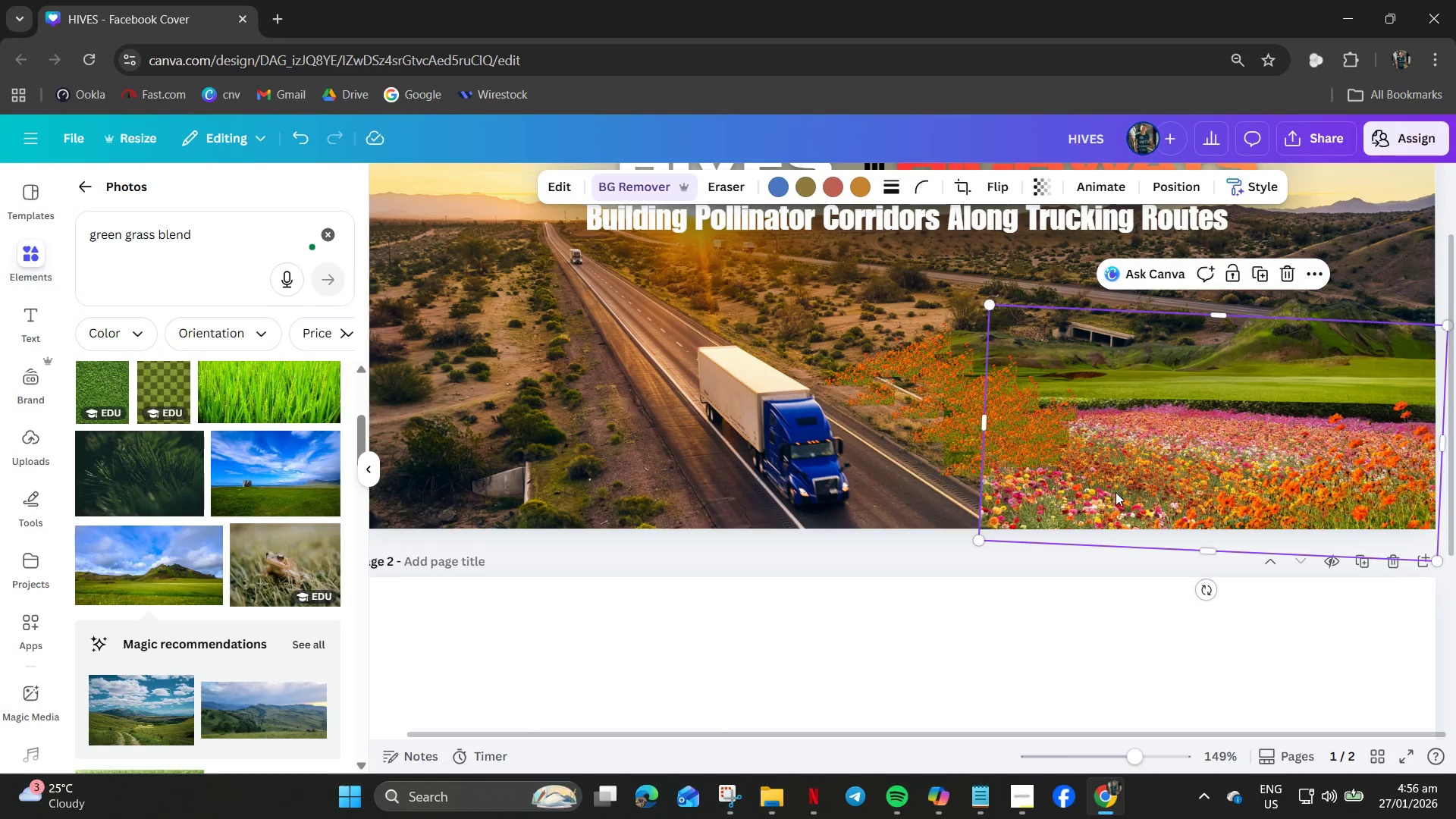 
left_click_drag(start_coordinate=[1116, 492], to_coordinate=[1150, 442])
 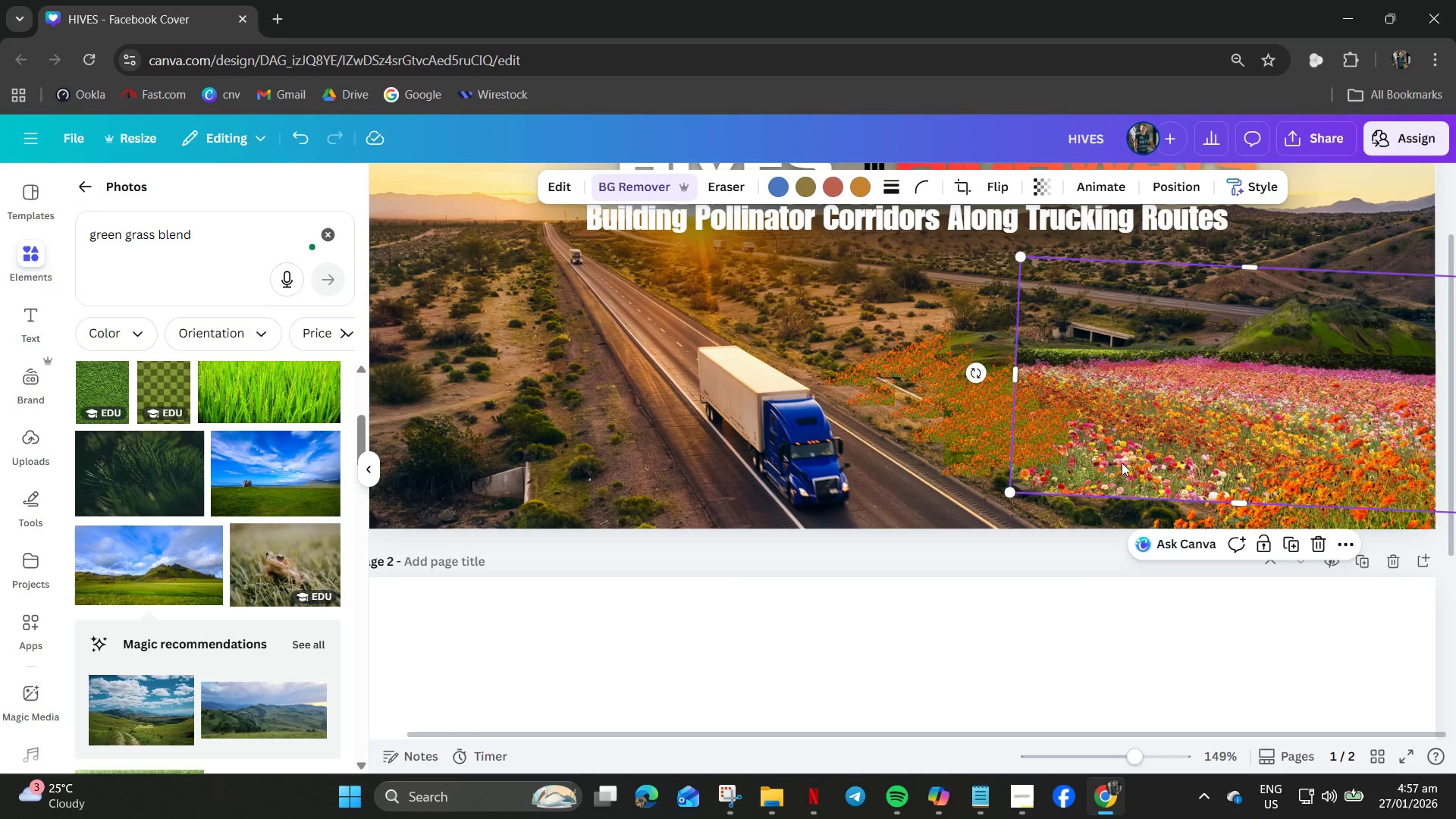 
left_click_drag(start_coordinate=[1041, 450], to_coordinate=[1111, 458])
 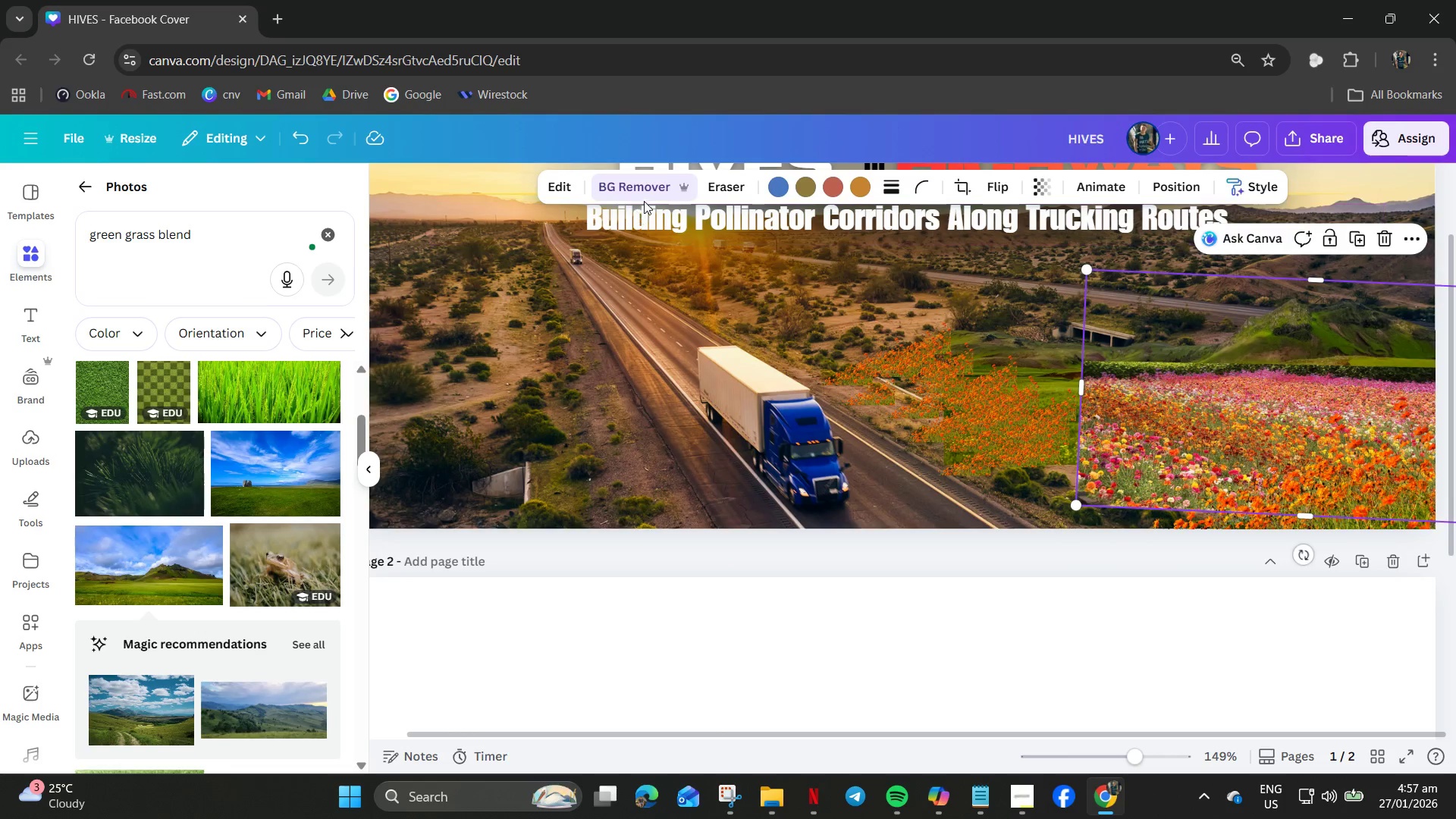 
left_click([643, 194])
 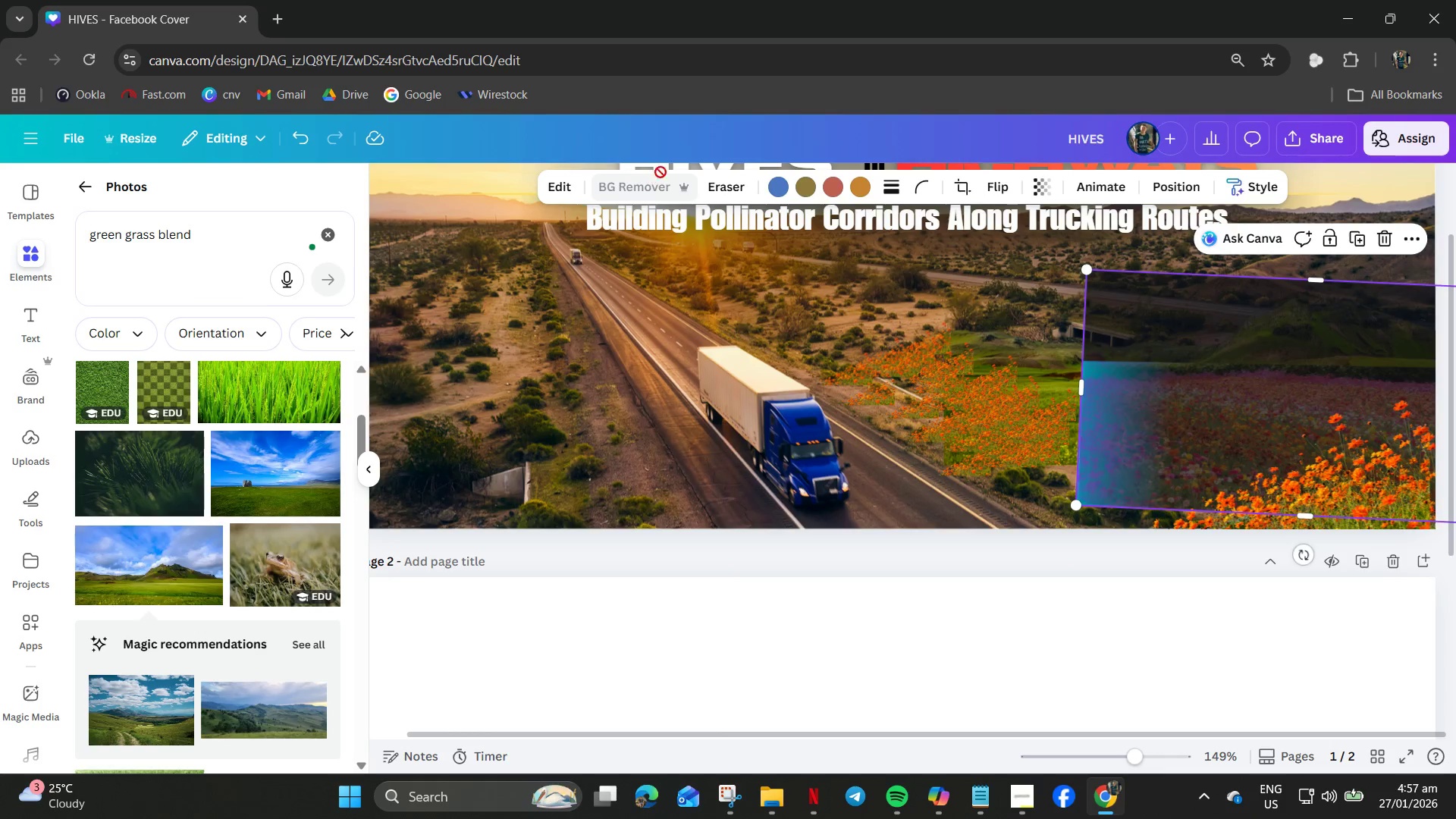 
wait(9.89)
 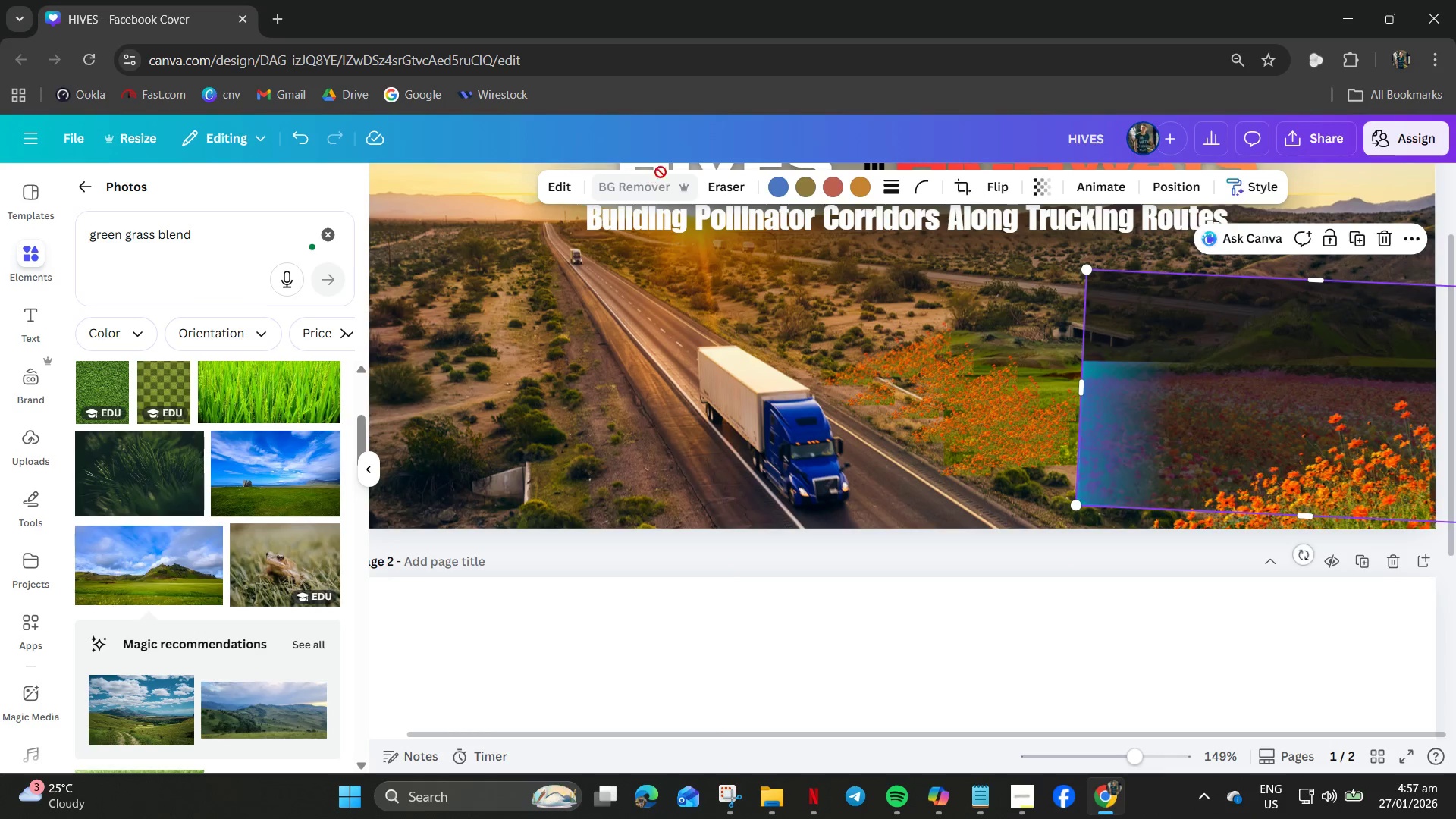 
mouse_move([695, 158])
 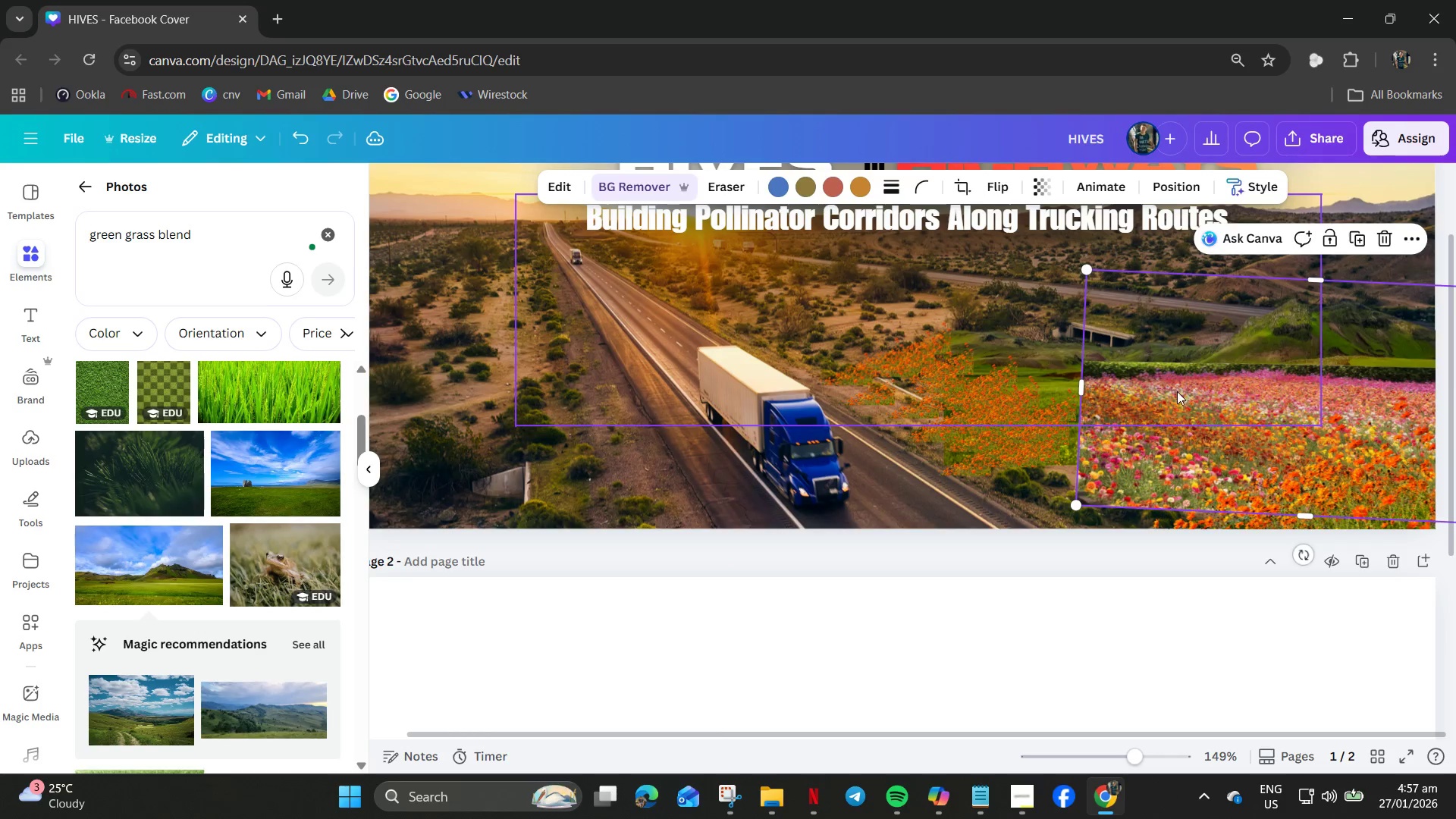 
left_click_drag(start_coordinate=[1202, 413], to_coordinate=[1179, 481])
 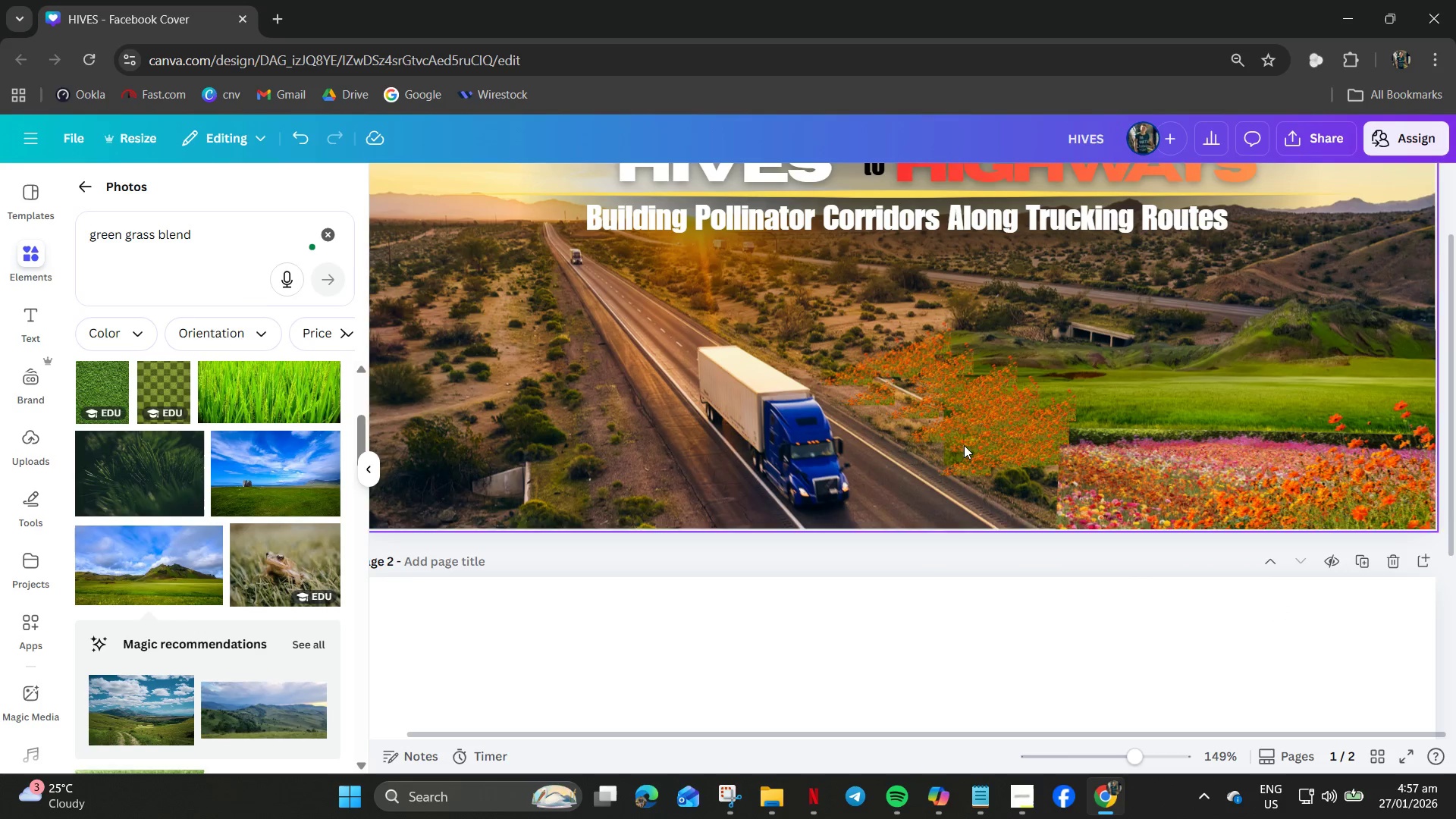 
left_click([1012, 467])
 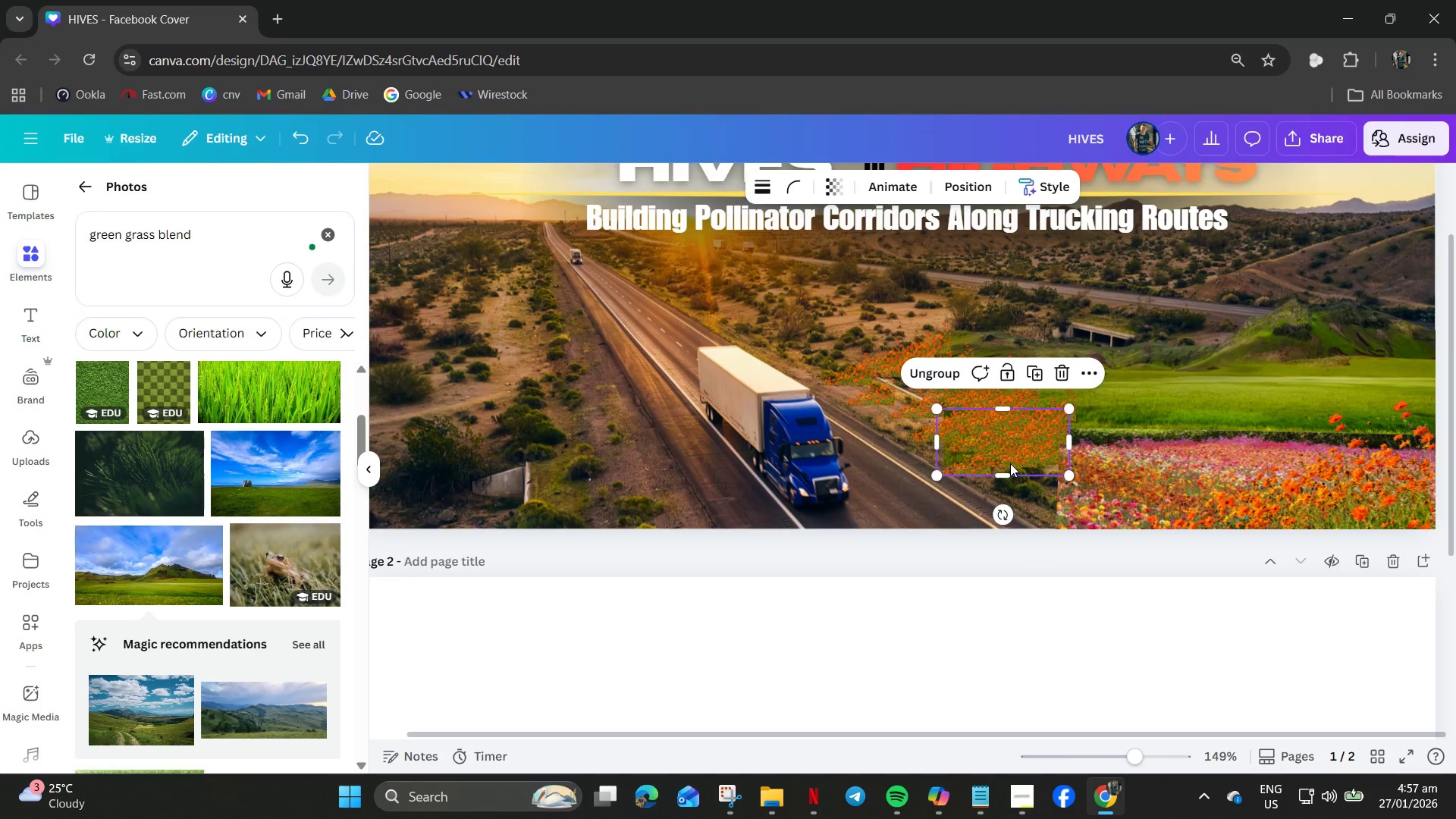 
left_click_drag(start_coordinate=[1010, 463], to_coordinate=[1104, 522])
 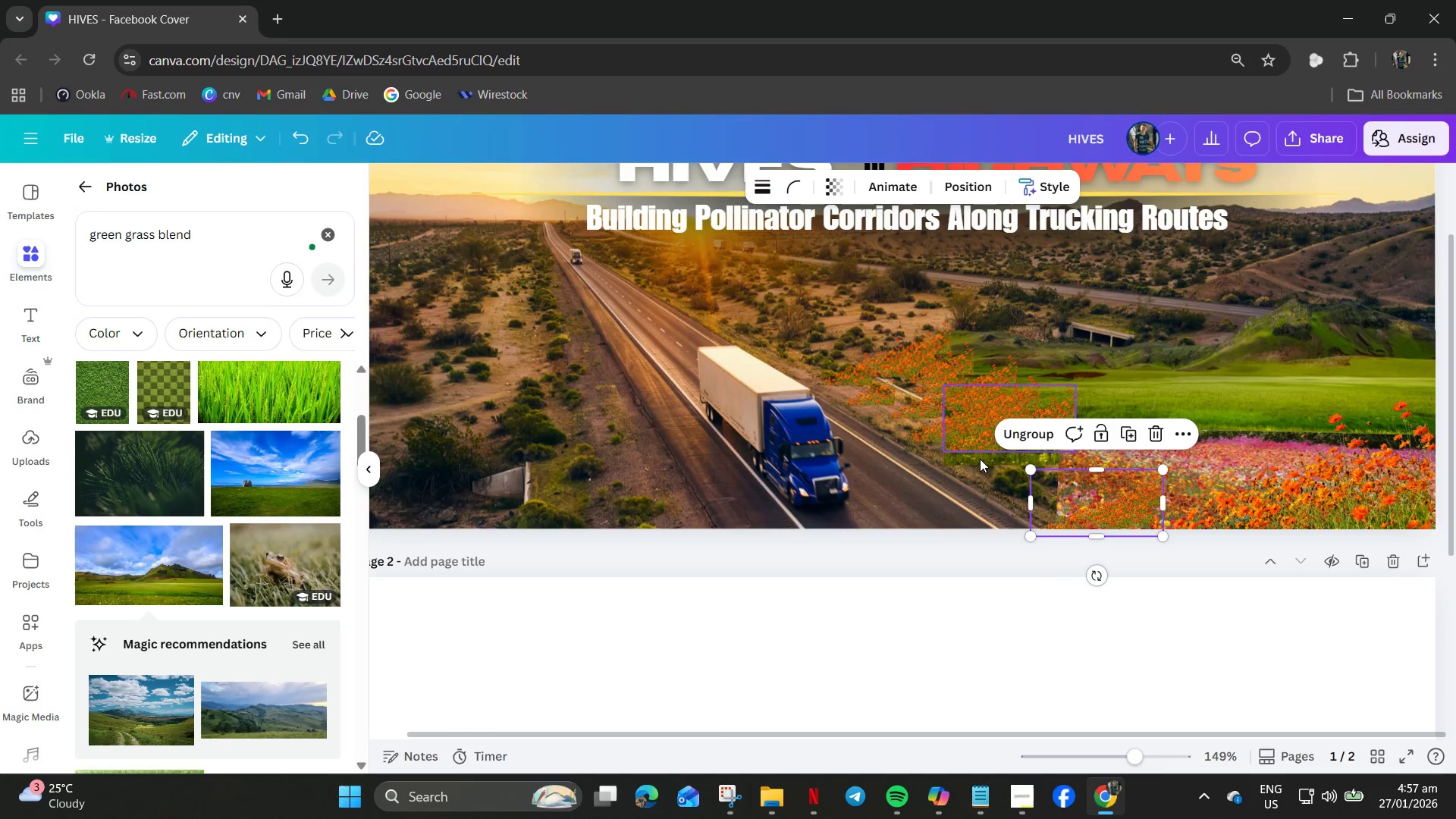 
left_click_drag(start_coordinate=[1161, 475], to_coordinate=[1189, 460])
 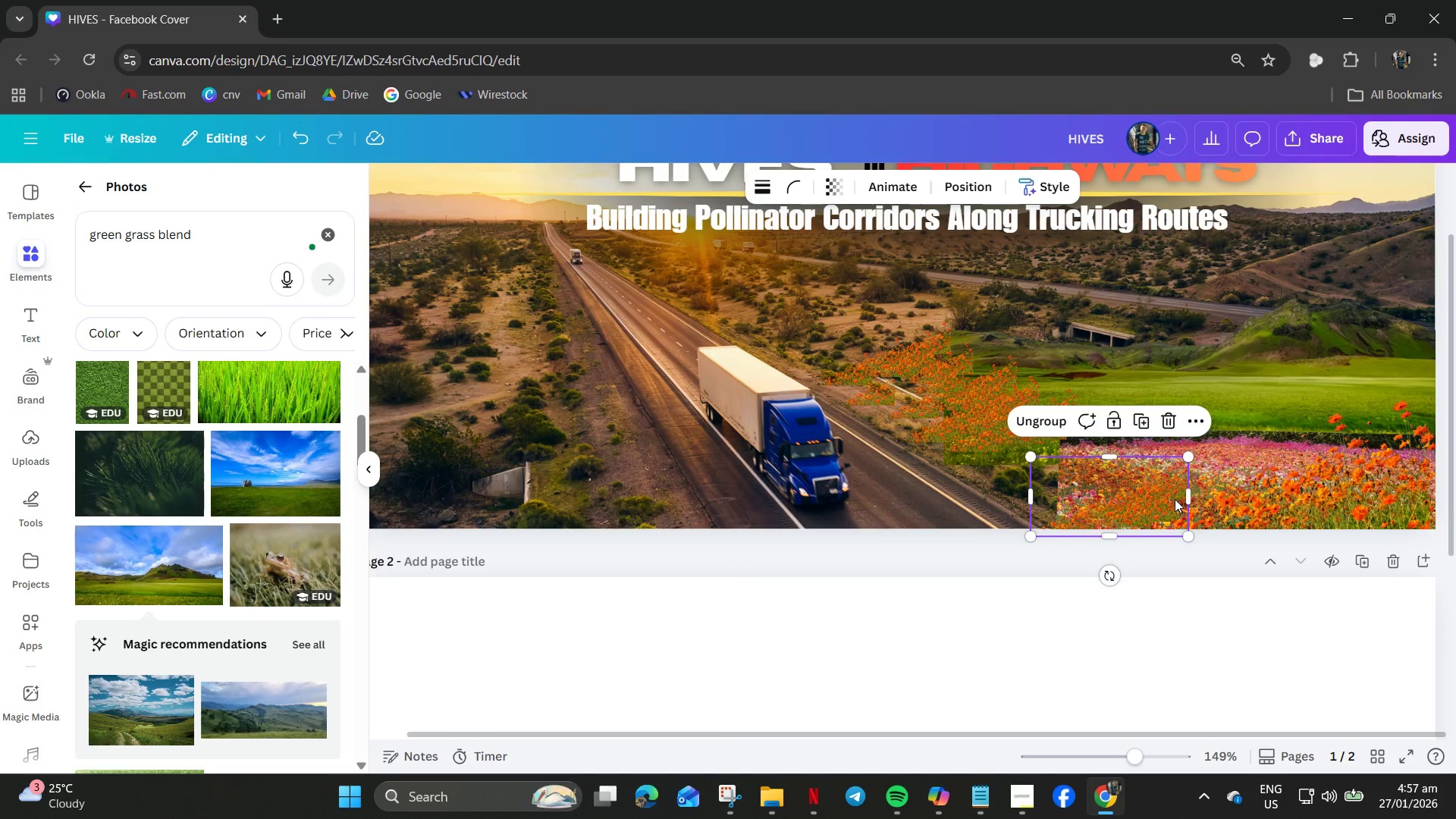 
key(Control+C)
 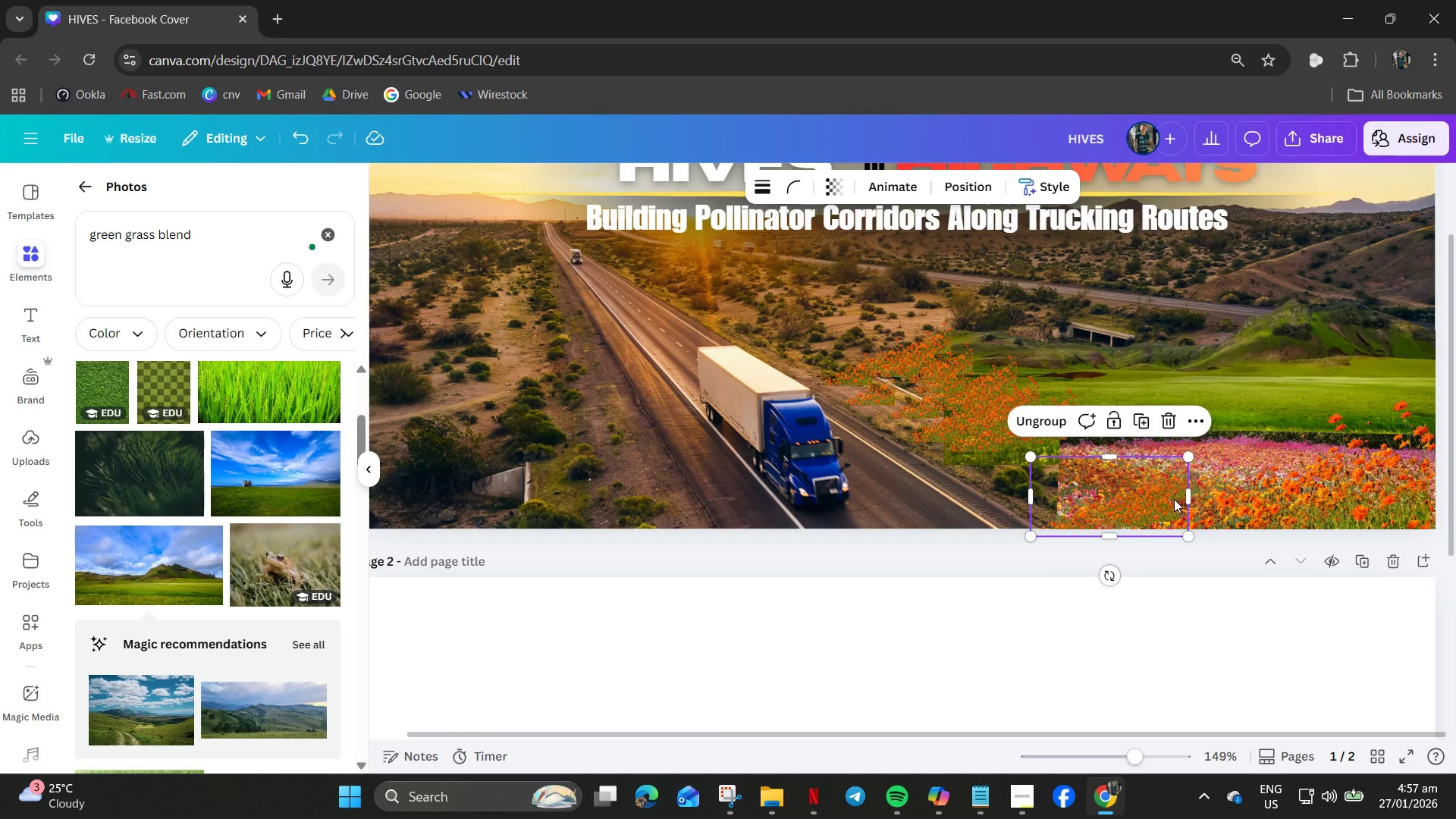 
key(Control+V)
 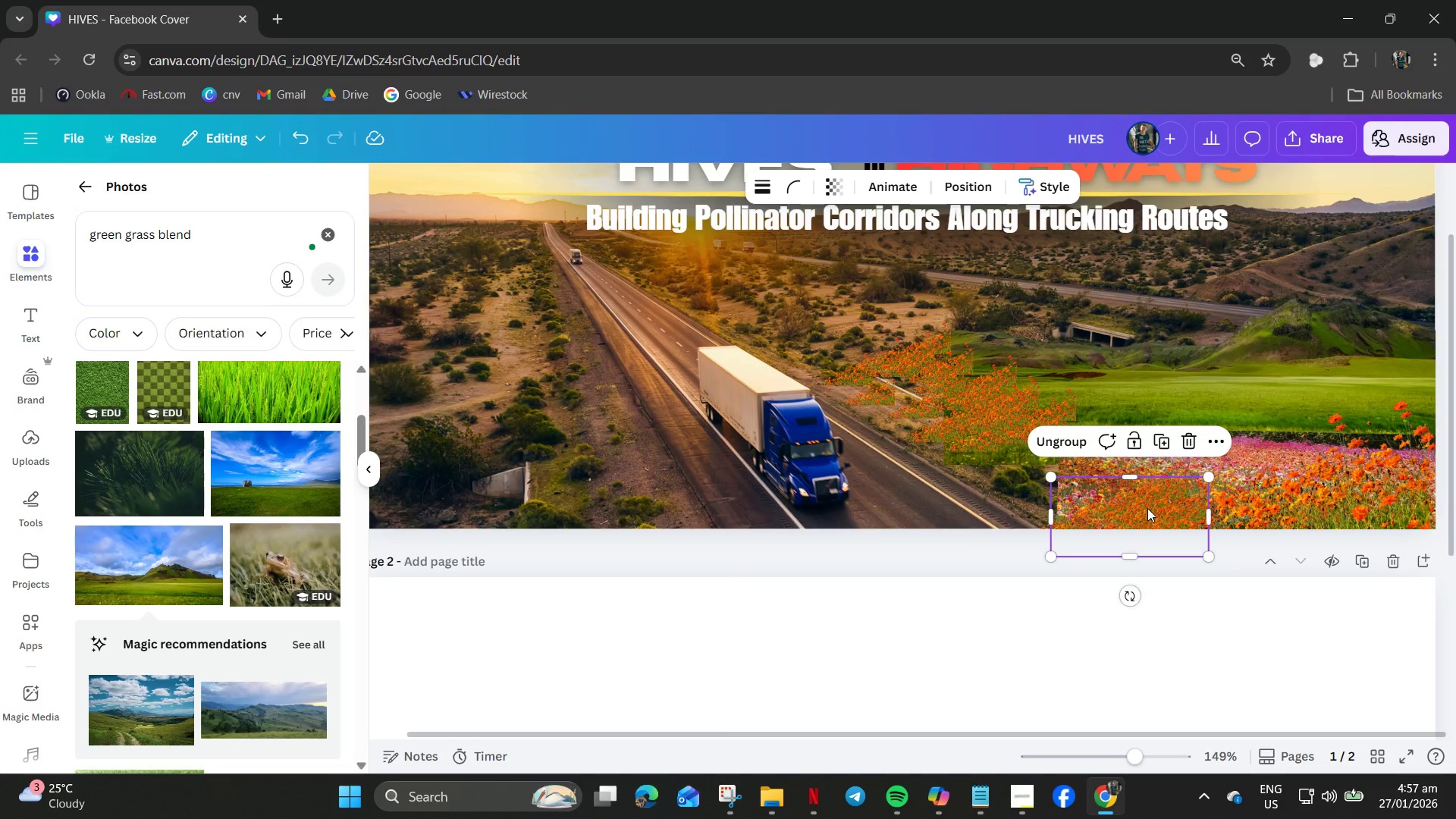 
left_click_drag(start_coordinate=[1147, 508], to_coordinate=[1097, 466])
 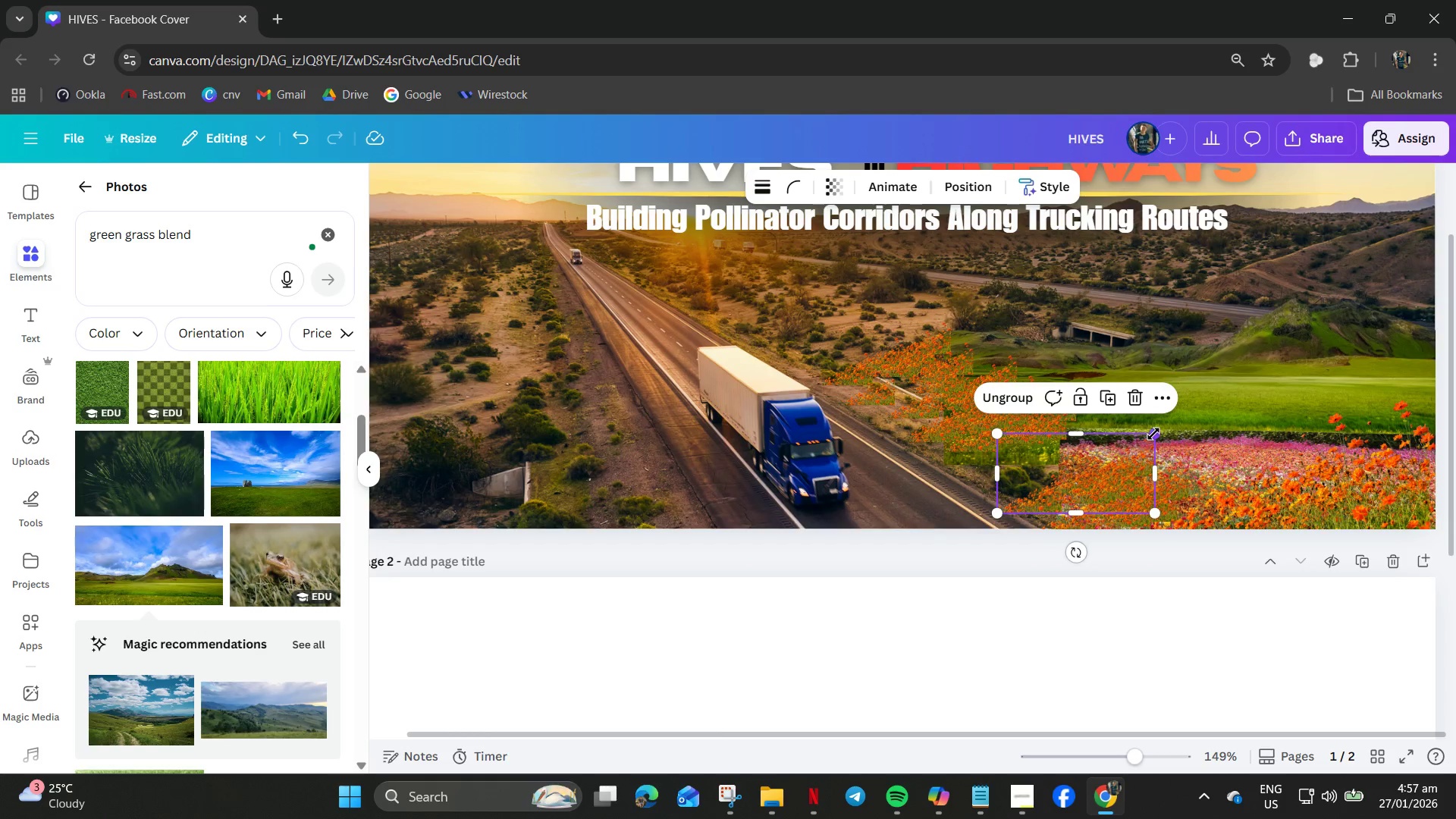 
left_click_drag(start_coordinate=[1153, 434], to_coordinate=[1140, 444])
 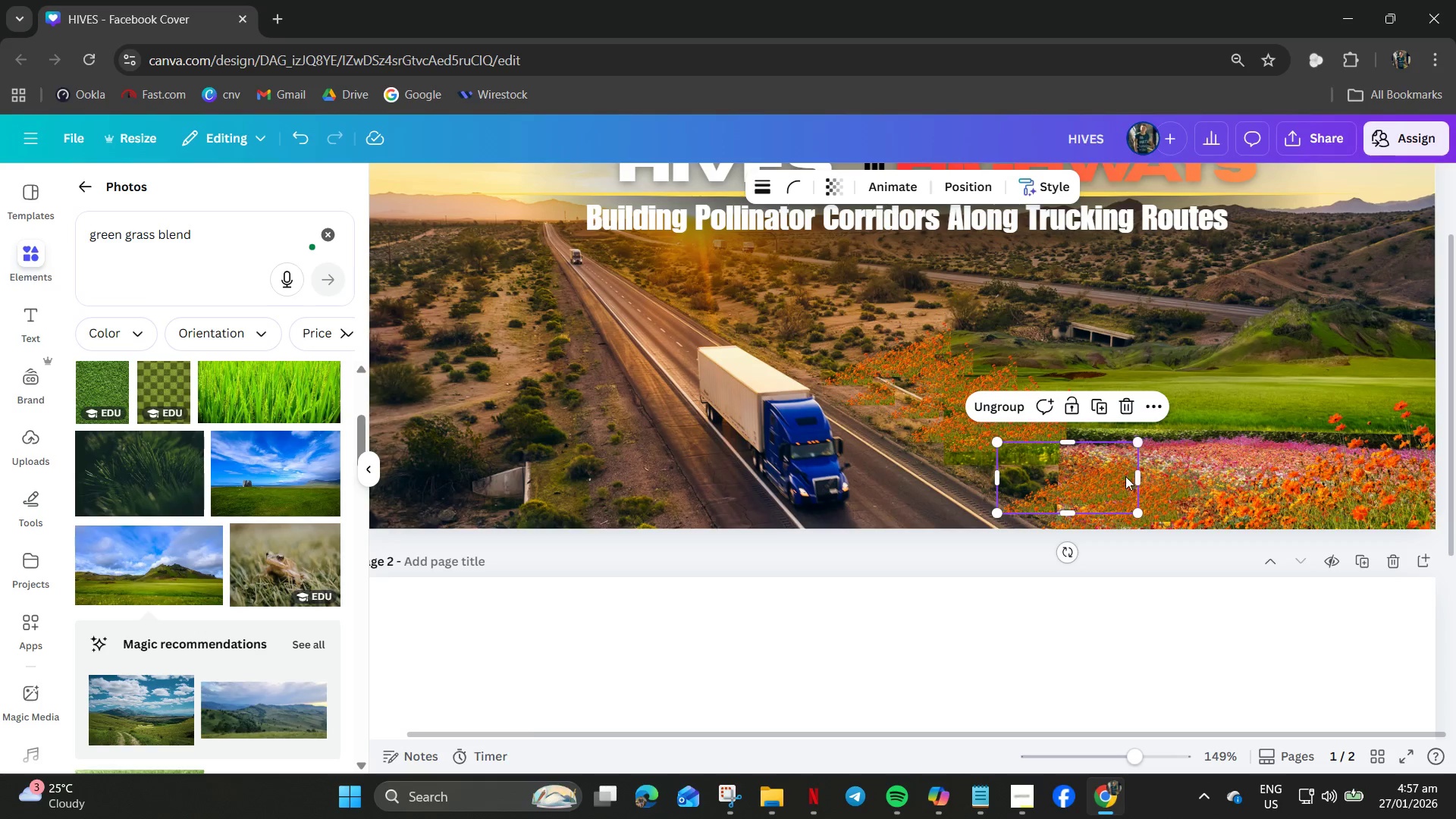 
key(Control+C)
 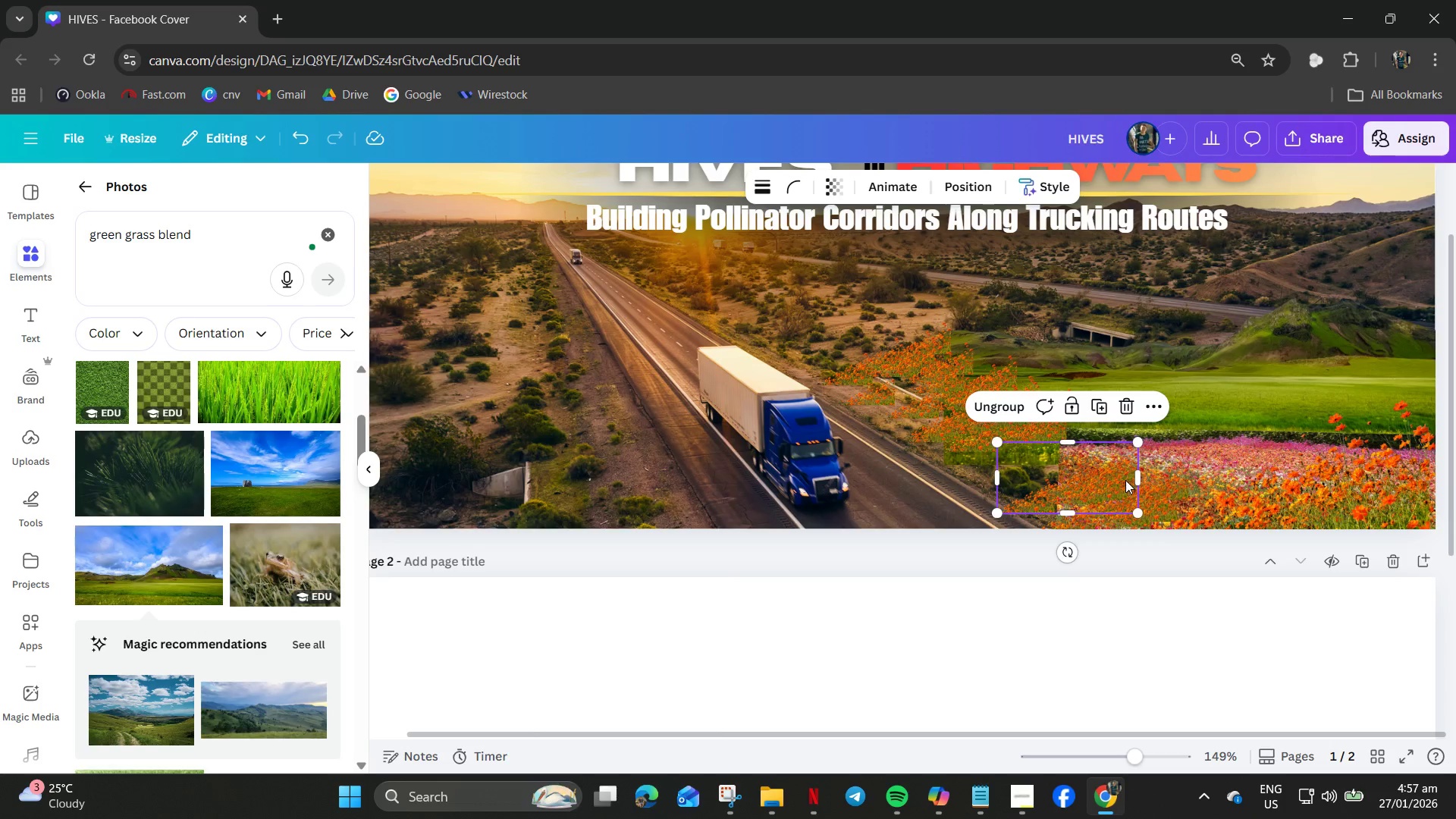 
key(Control+V)
 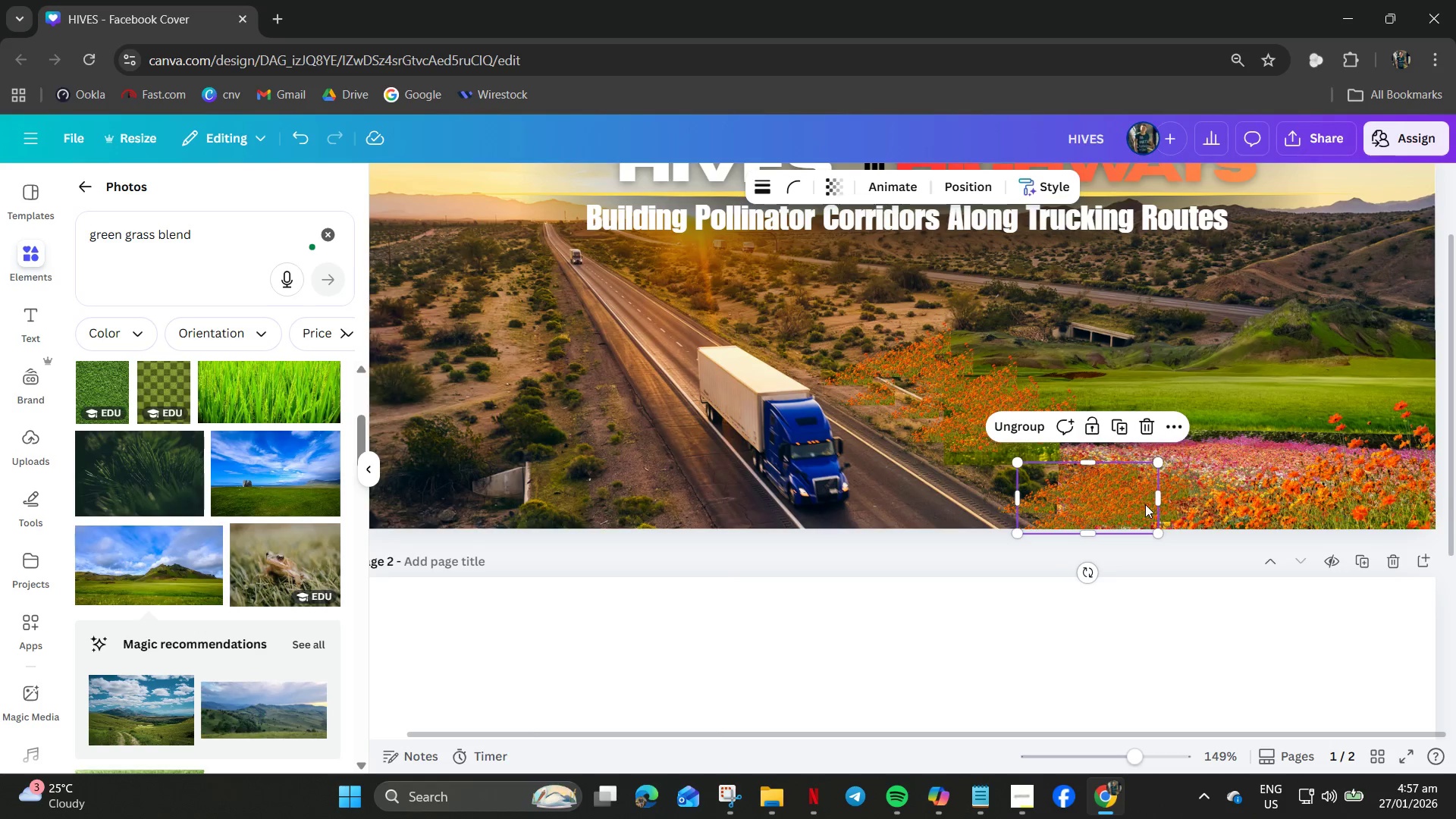 
left_click_drag(start_coordinate=[1144, 510], to_coordinate=[1086, 465])
 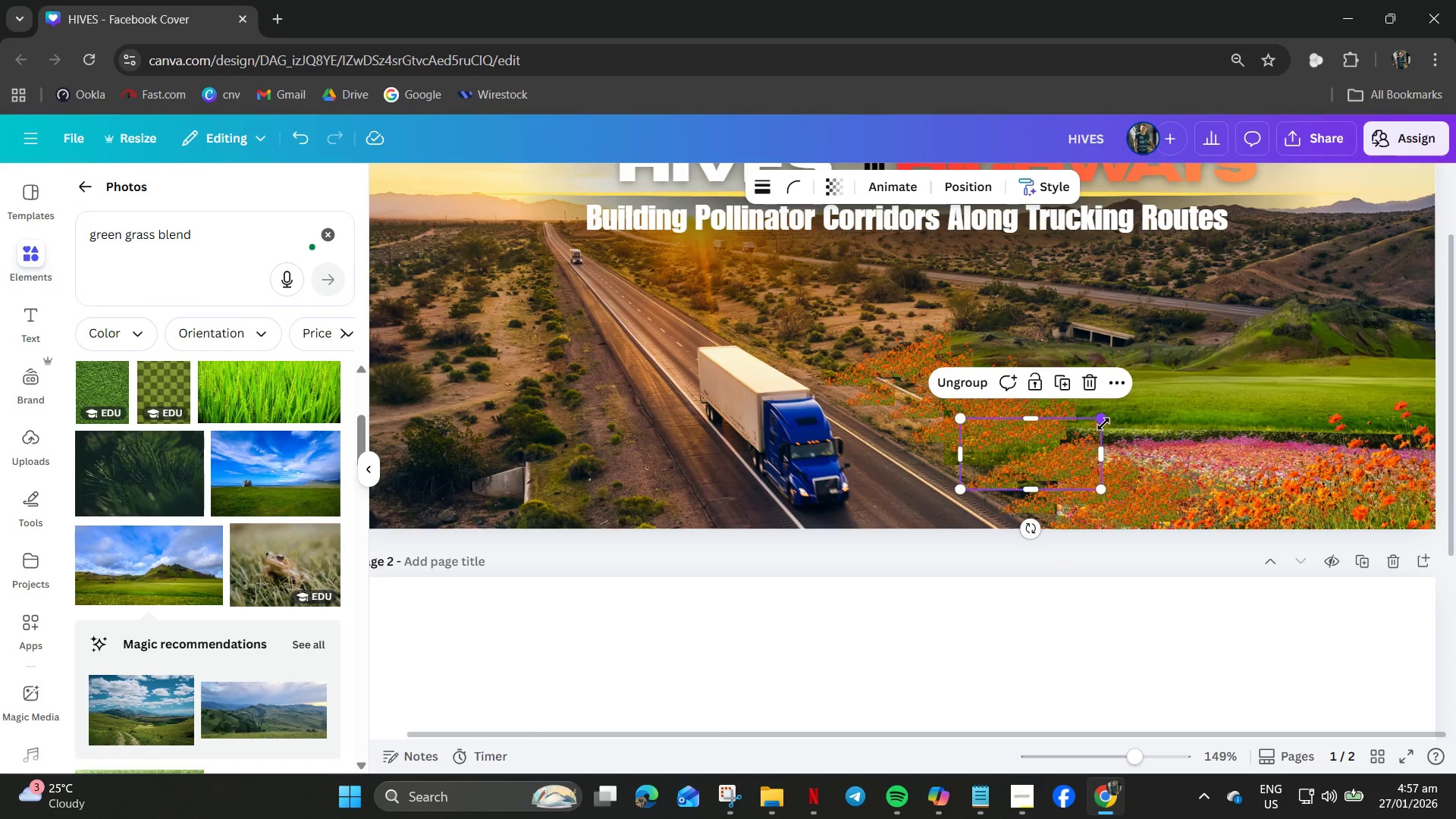 
left_click_drag(start_coordinate=[1103, 423], to_coordinate=[1075, 435])
 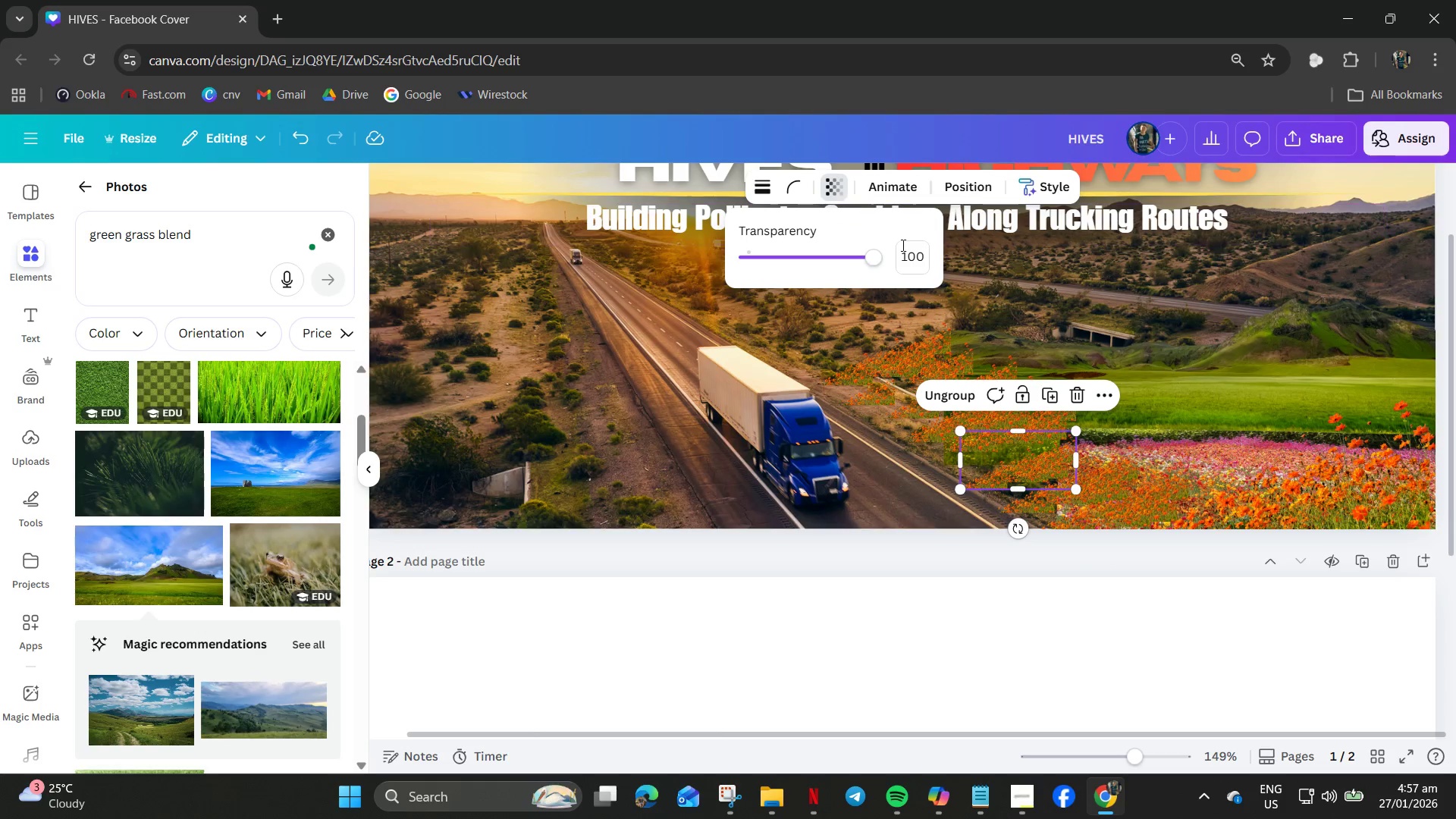 
left_click_drag(start_coordinate=[864, 261], to_coordinate=[836, 266])
 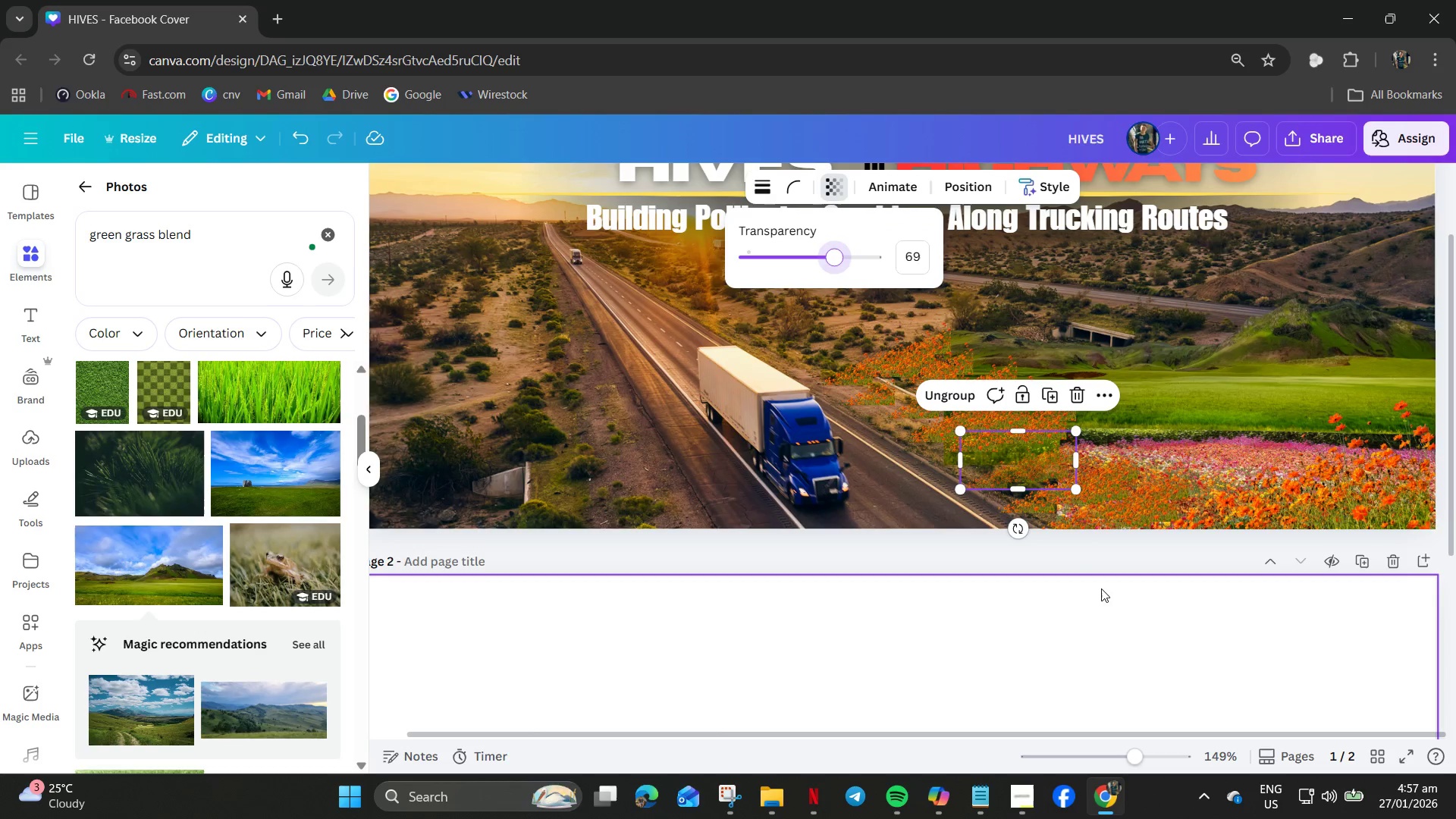 
left_click([1116, 601])
 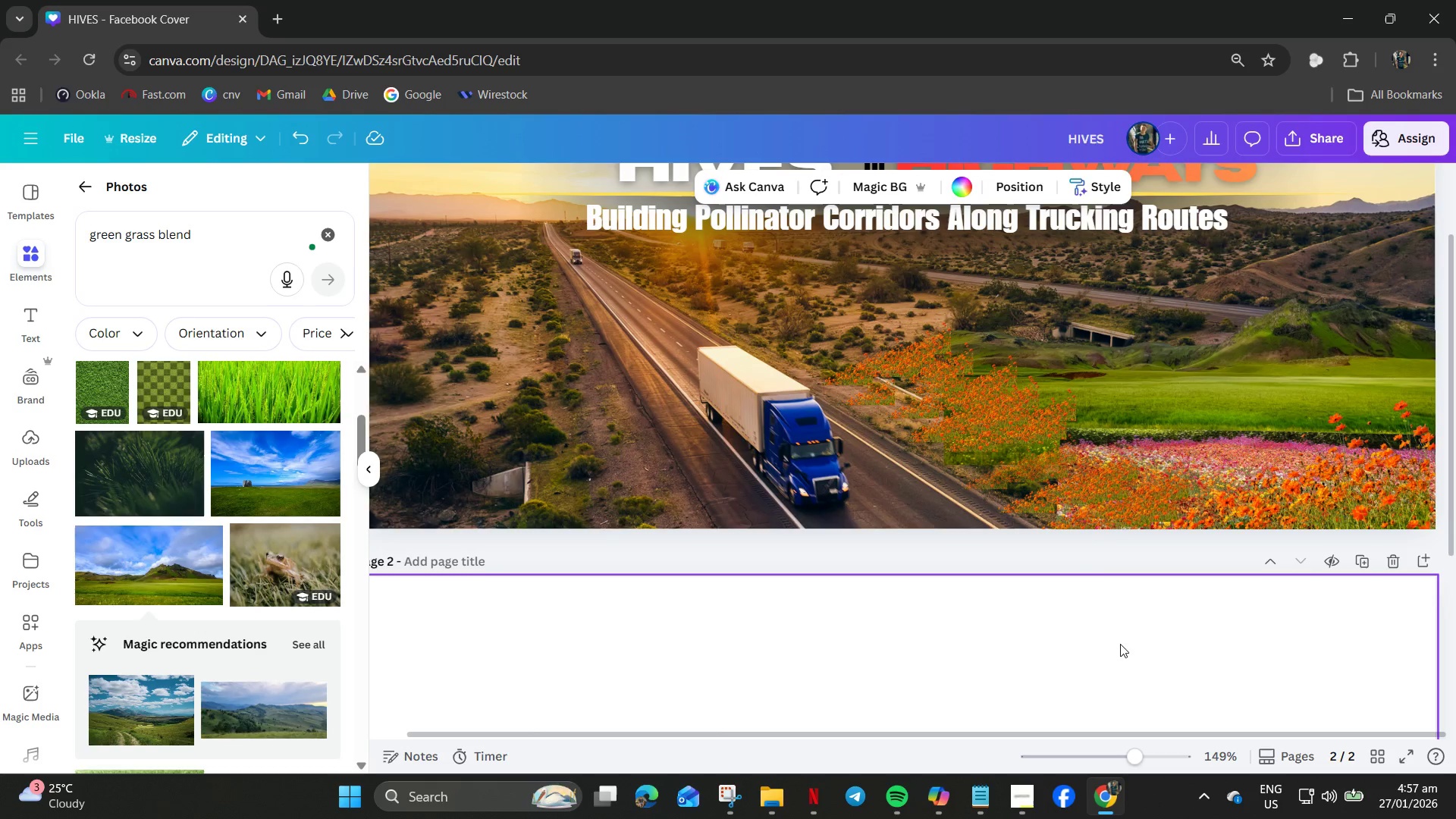 
left_click([1120, 645])
 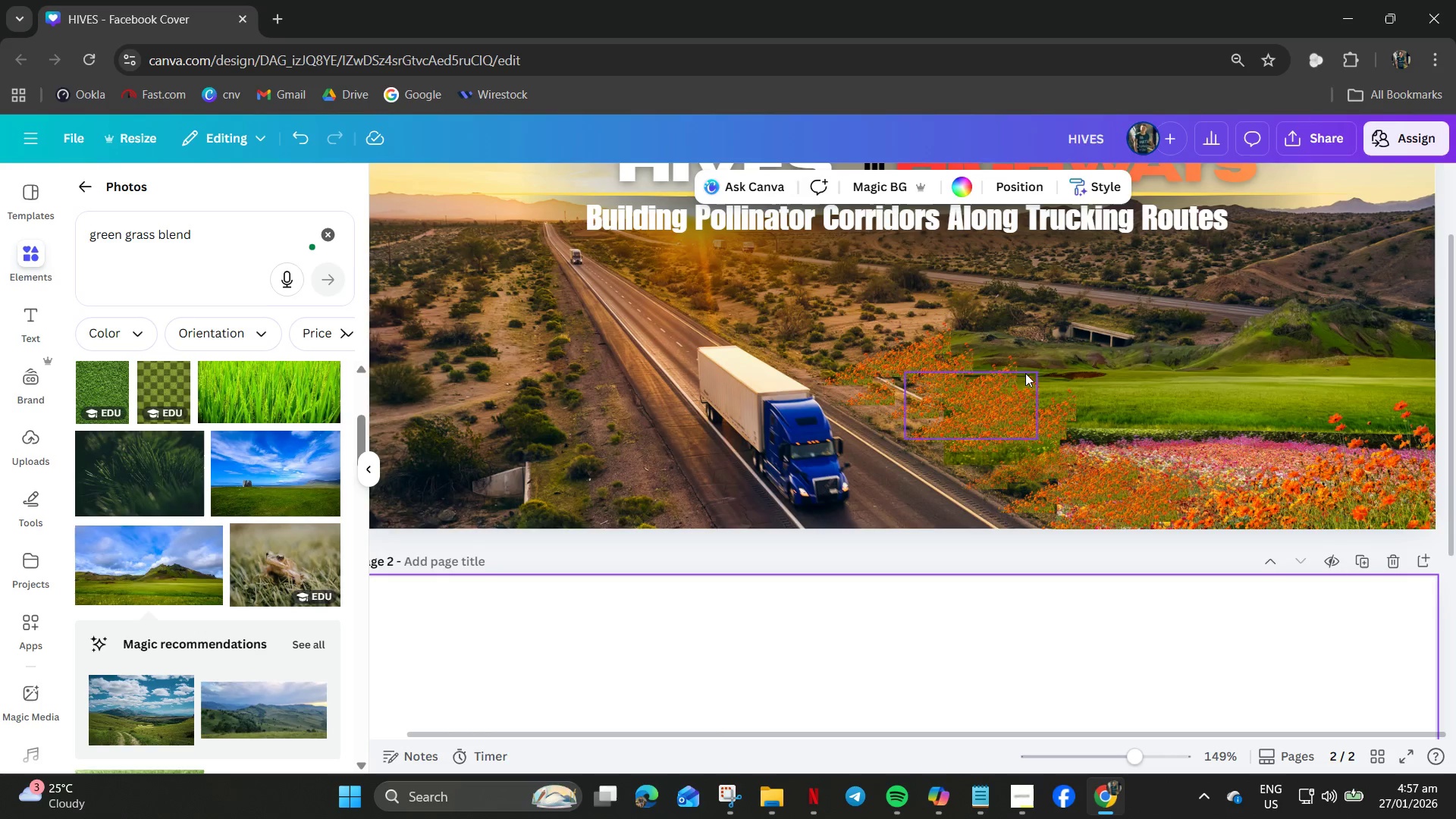 
left_click([975, 366])
 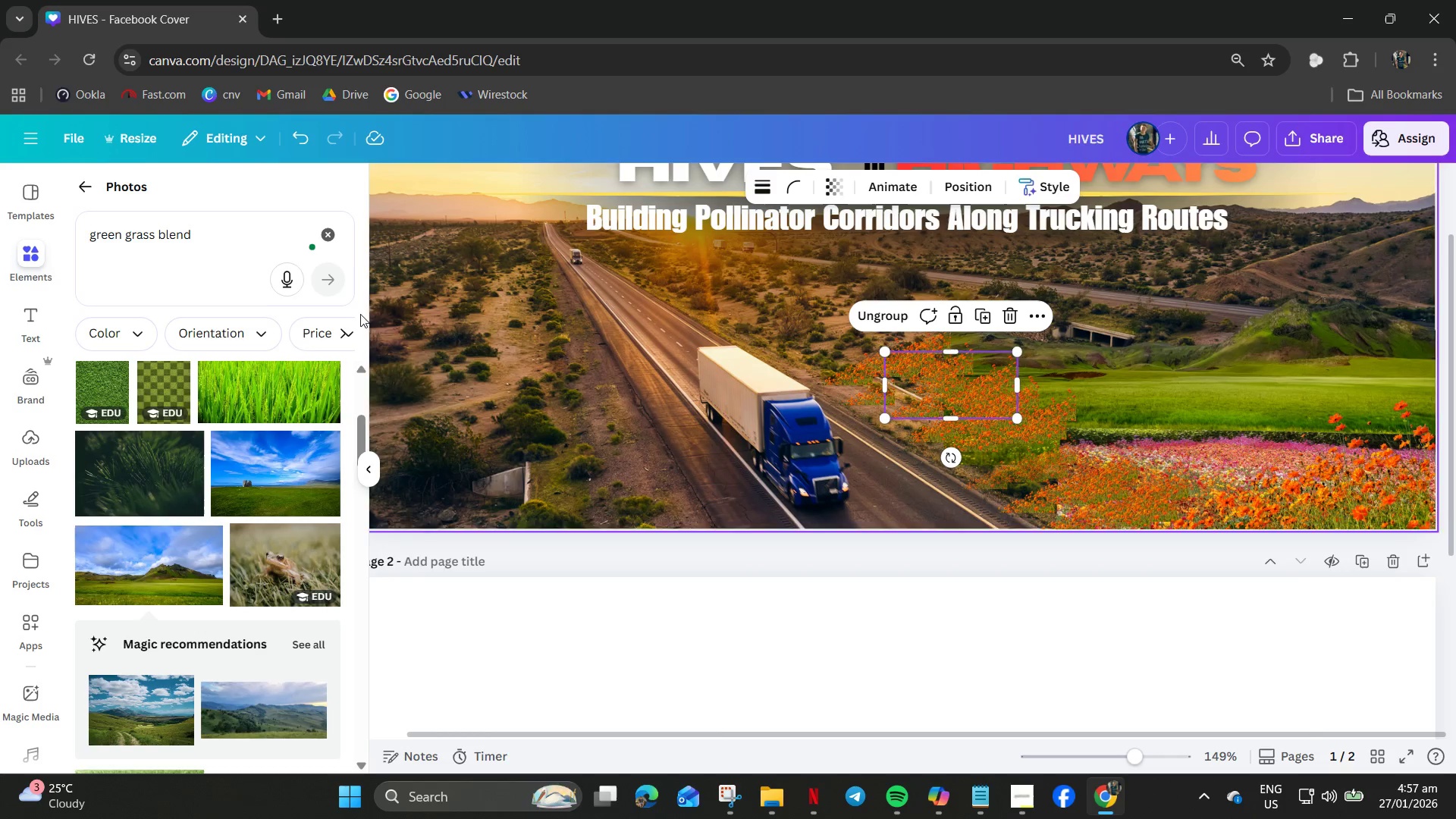 
scroll: coordinate [42, 551], scroll_direction: down, amount: 5.0
 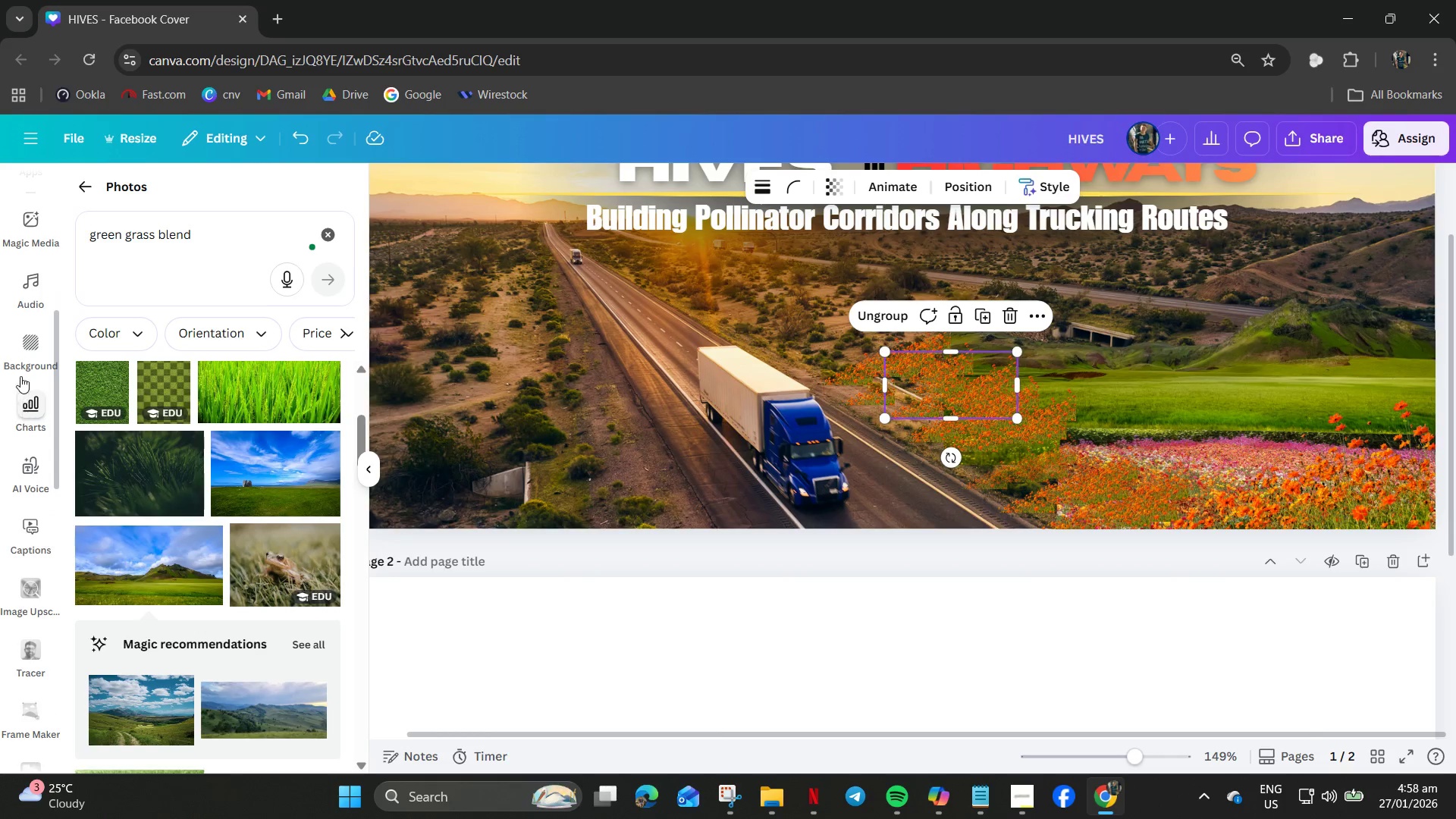 
left_click([28, 337])
 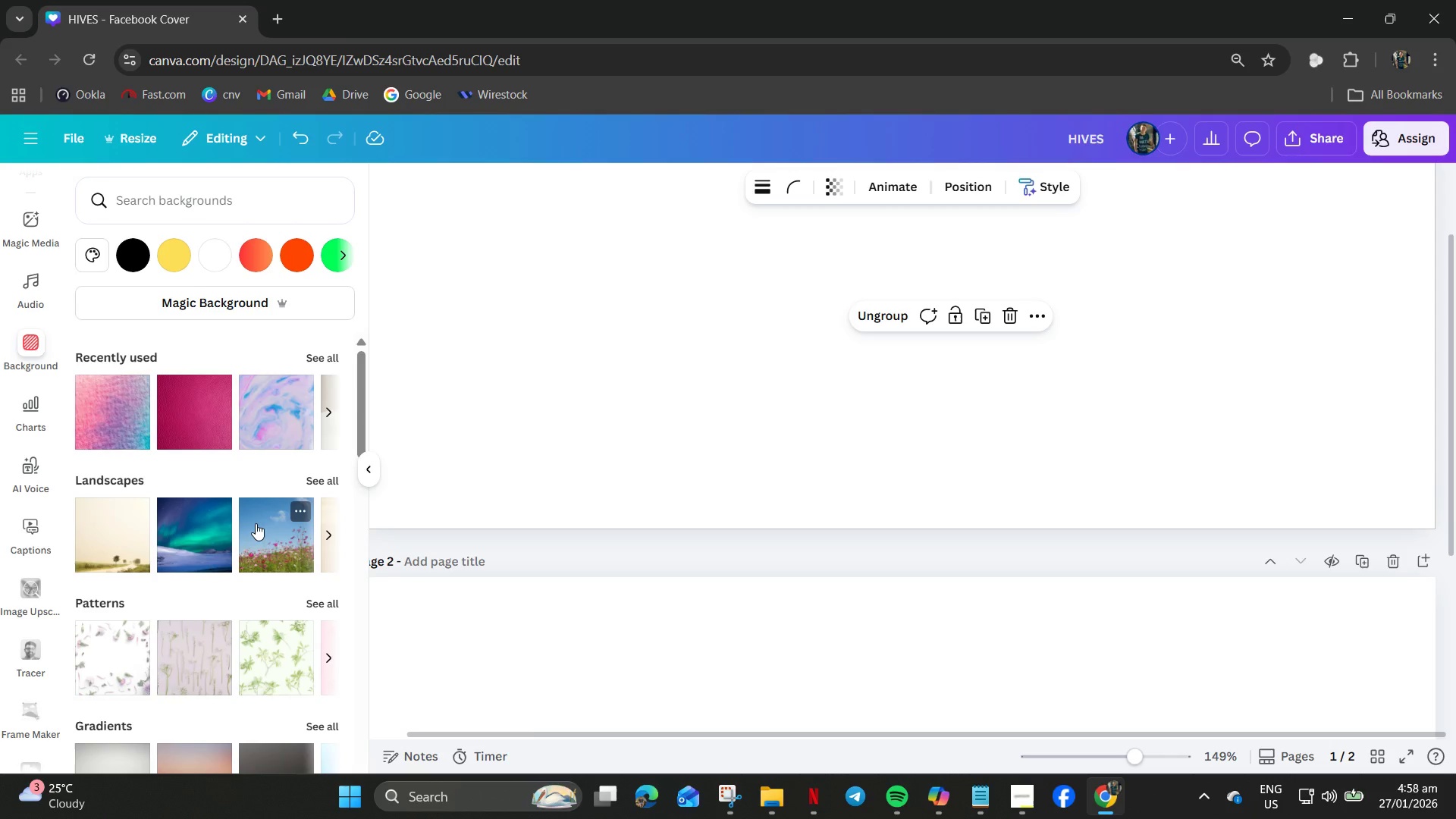 
scroll: coordinate [780, 563], scroll_direction: up, amount: 4.0
 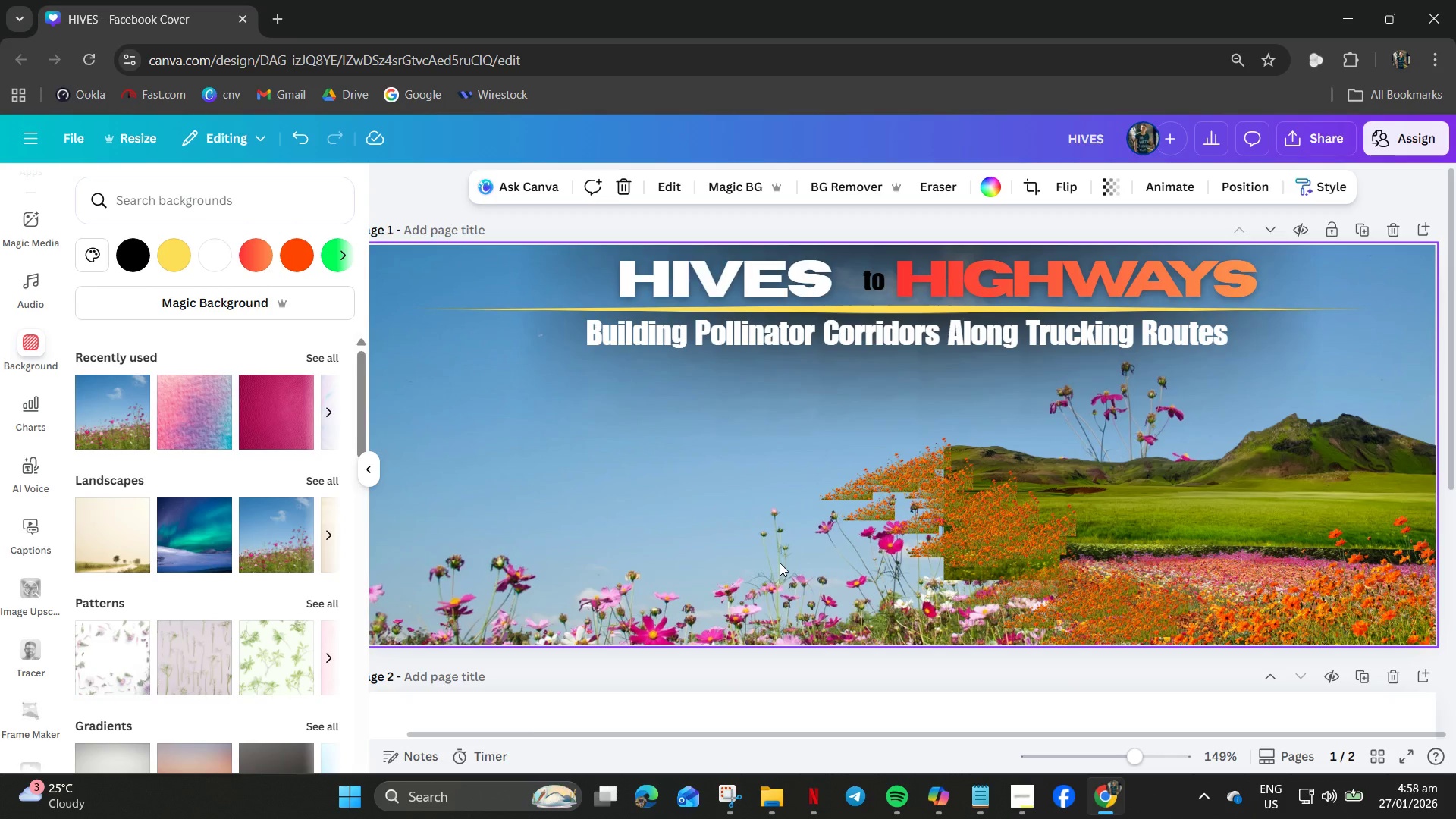 
scroll: coordinate [780, 563], scroll_direction: down, amount: 1.0
 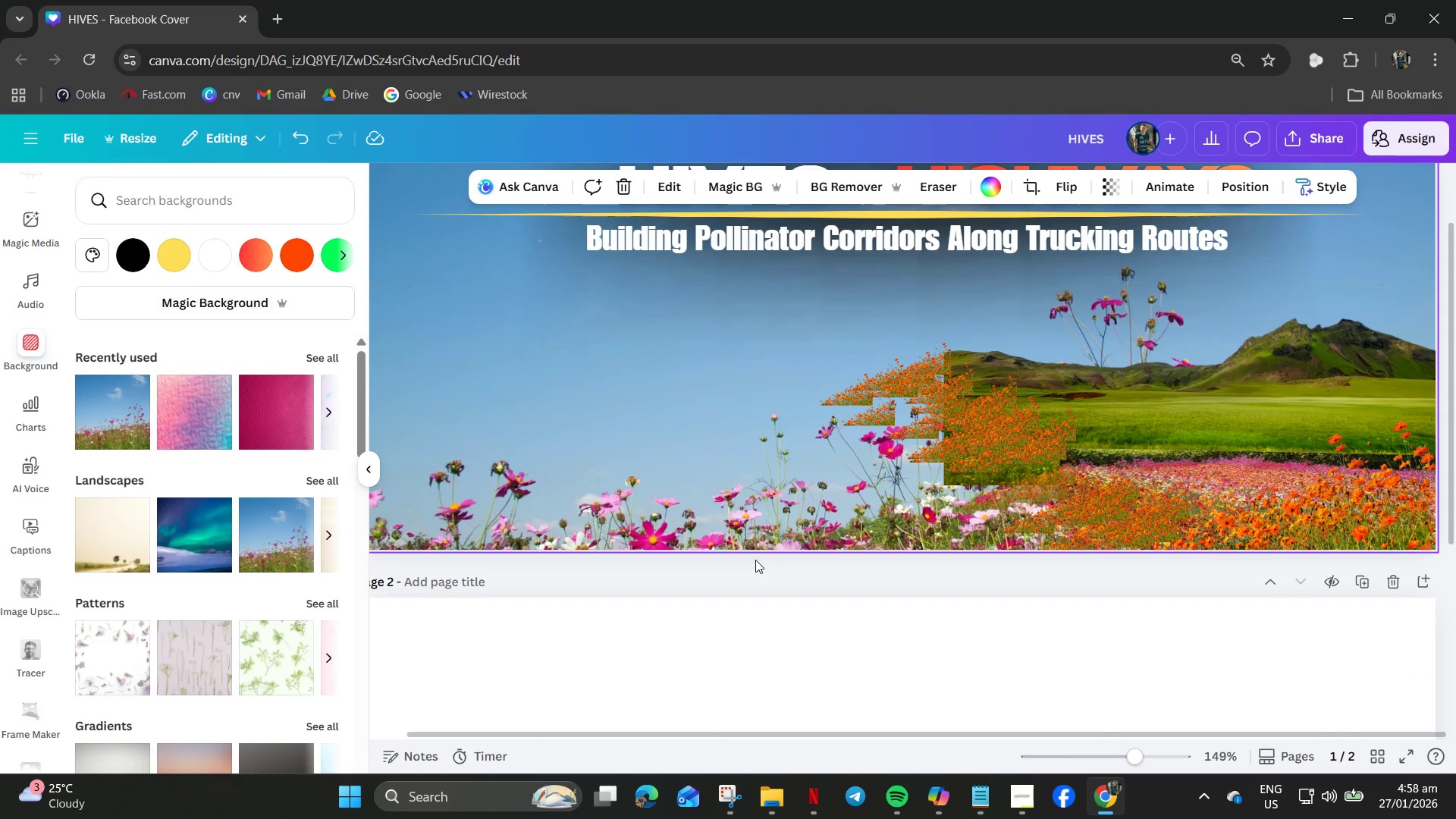 
key(Control+Z)
 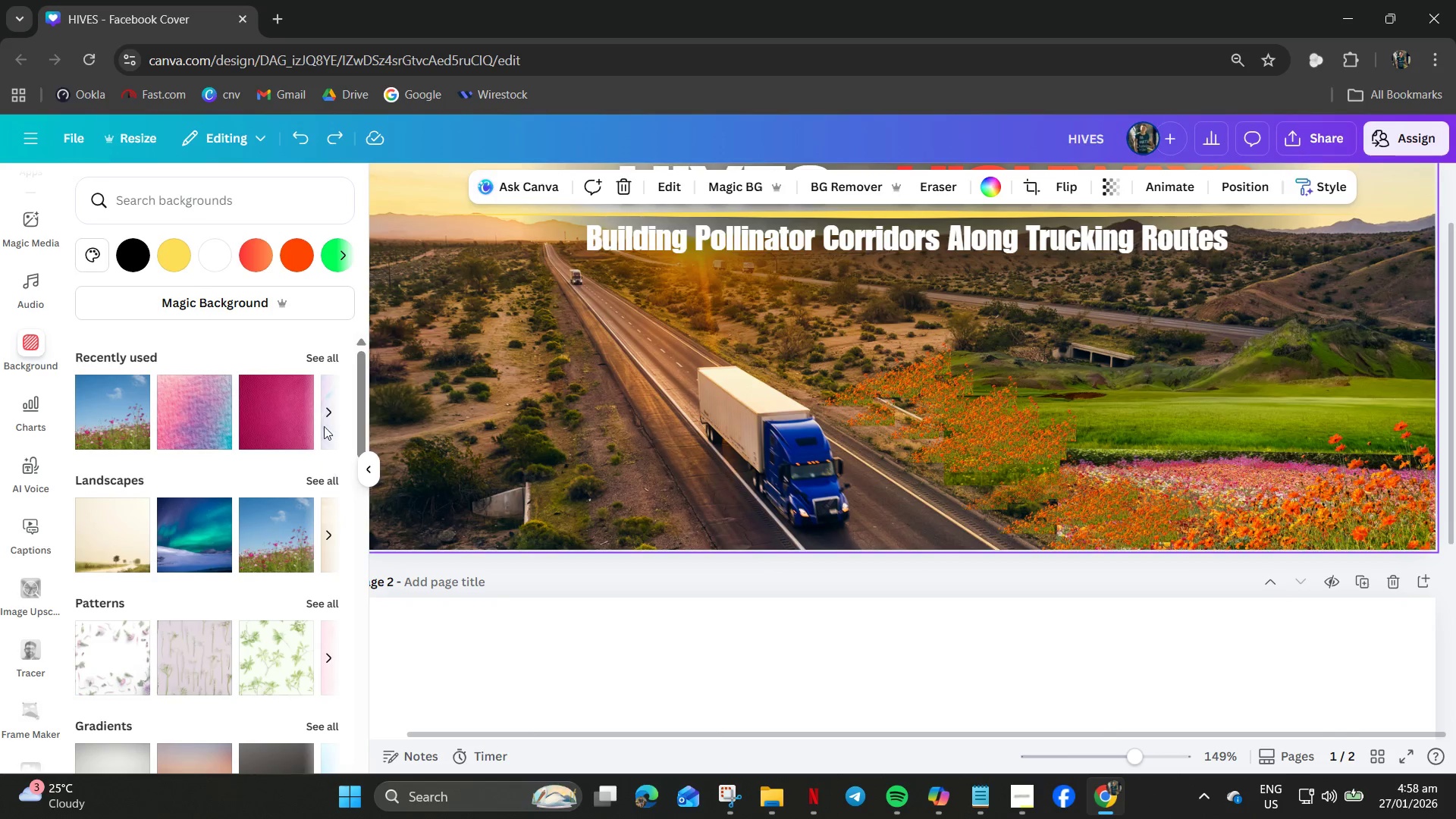 
left_click([315, 361])
 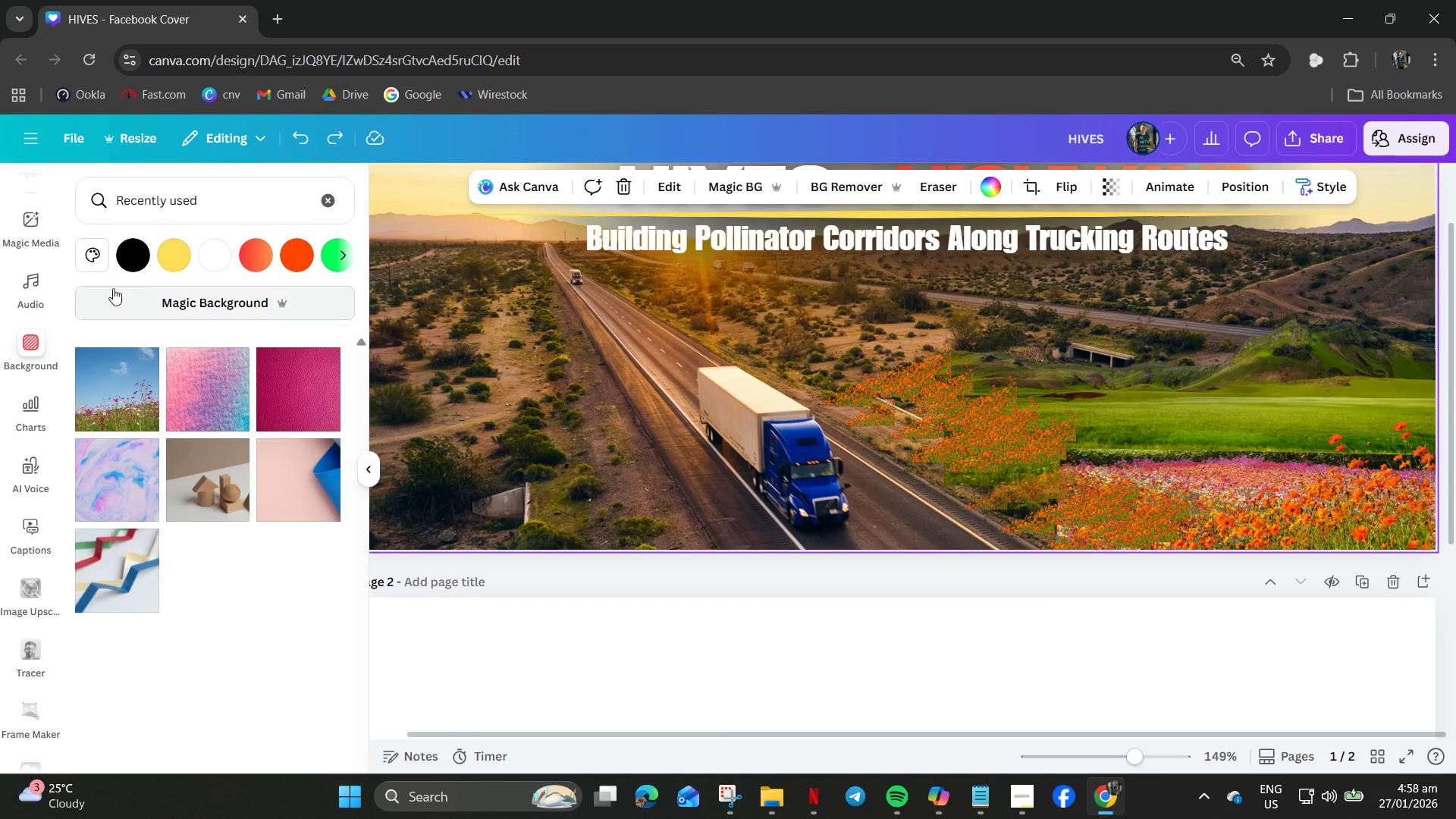 
scroll: coordinate [200, 489], scroll_direction: down, amount: 1.0
 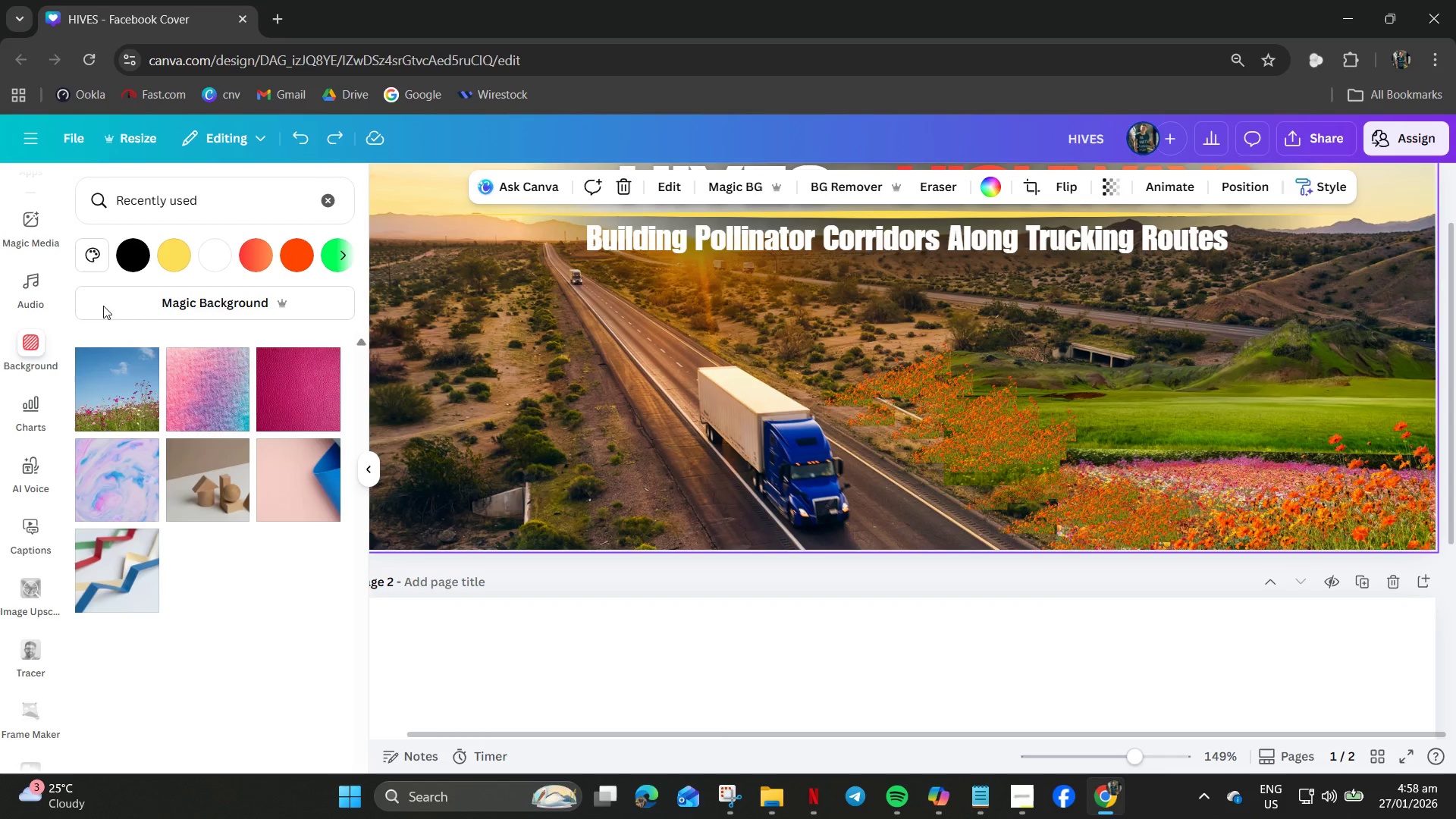 
left_click([24, 339])
 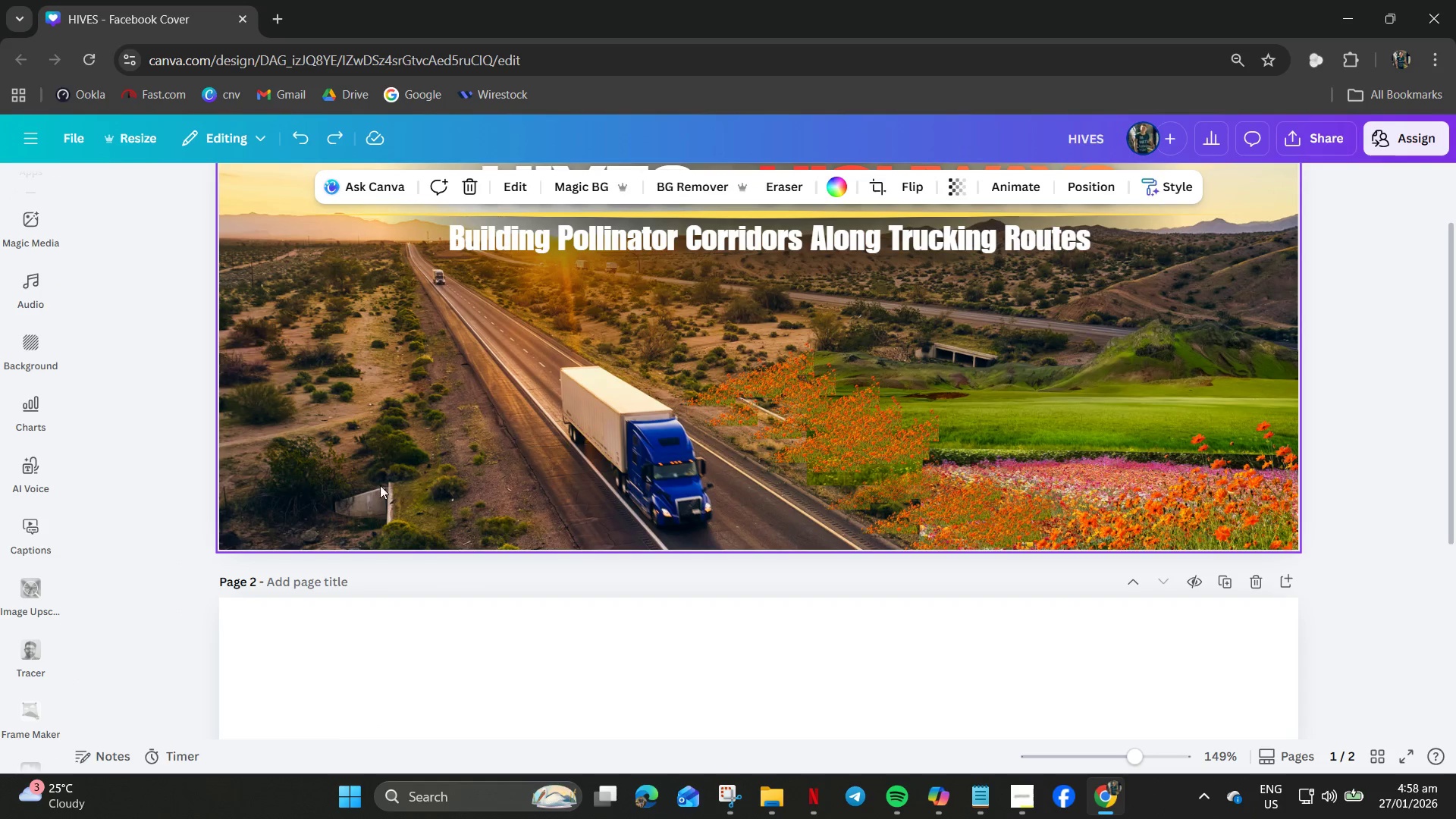 
left_click([34, 345])
 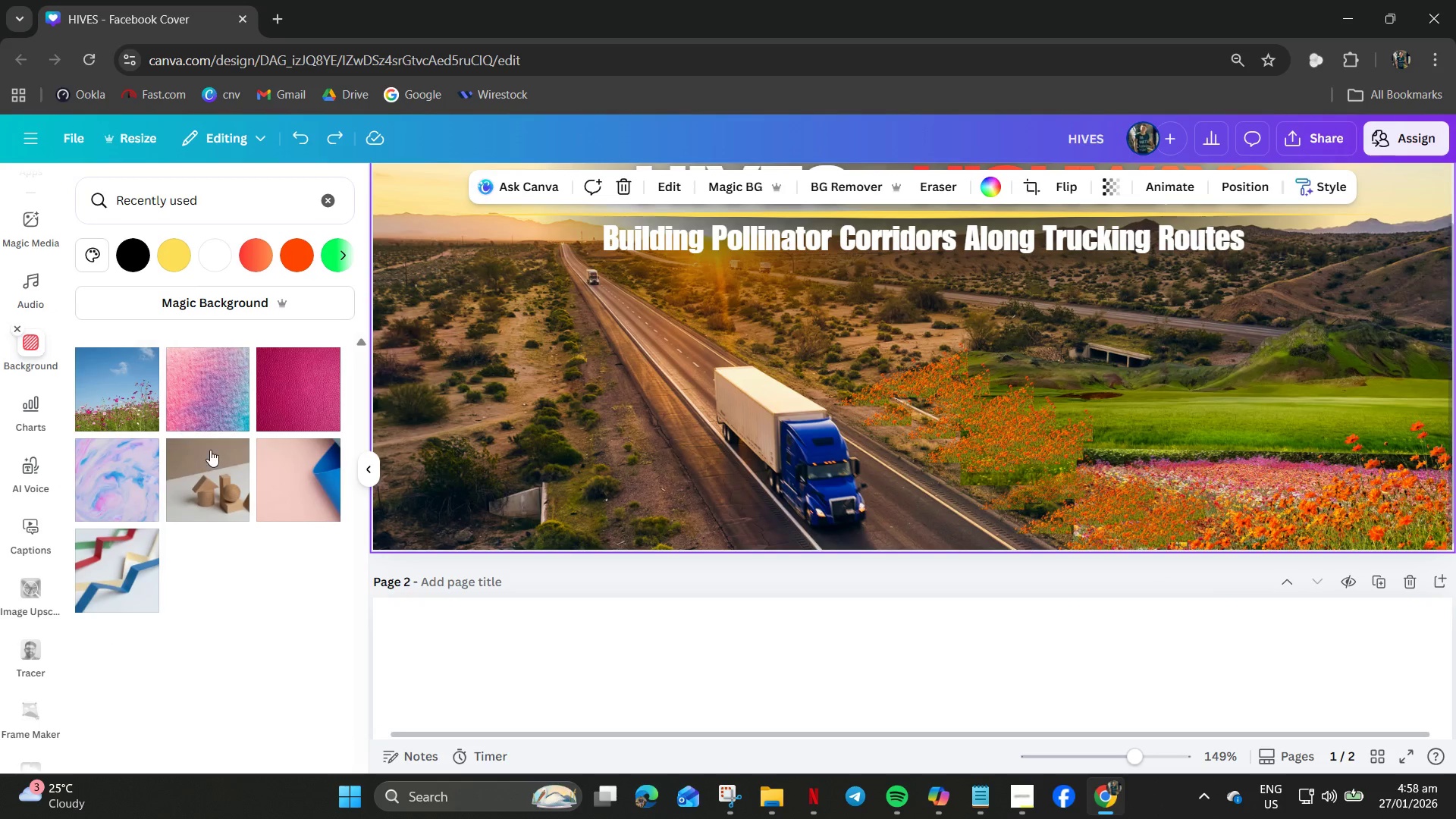 
scroll: coordinate [199, 482], scroll_direction: down, amount: 4.0
 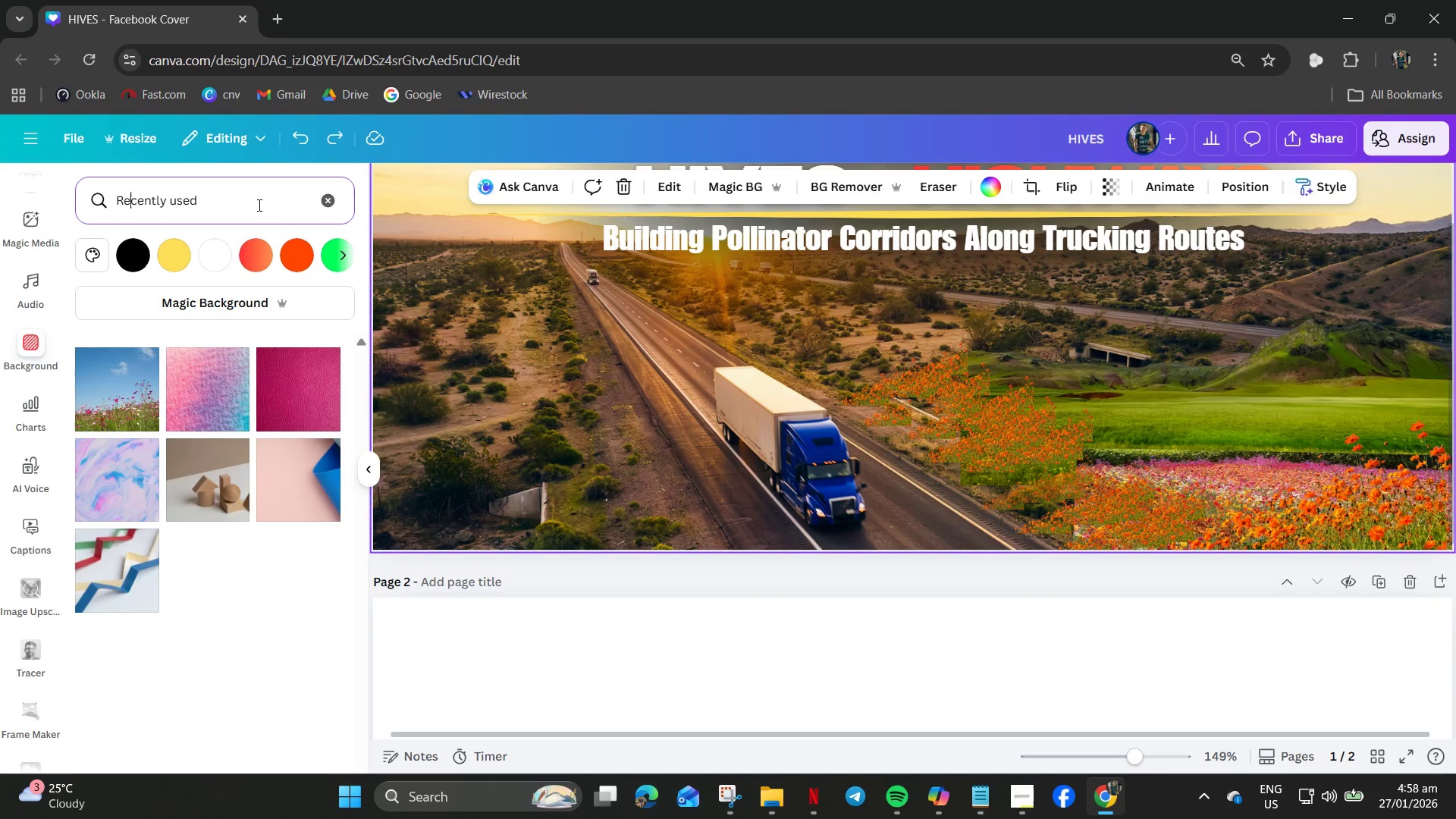 
left_click([337, 202])
 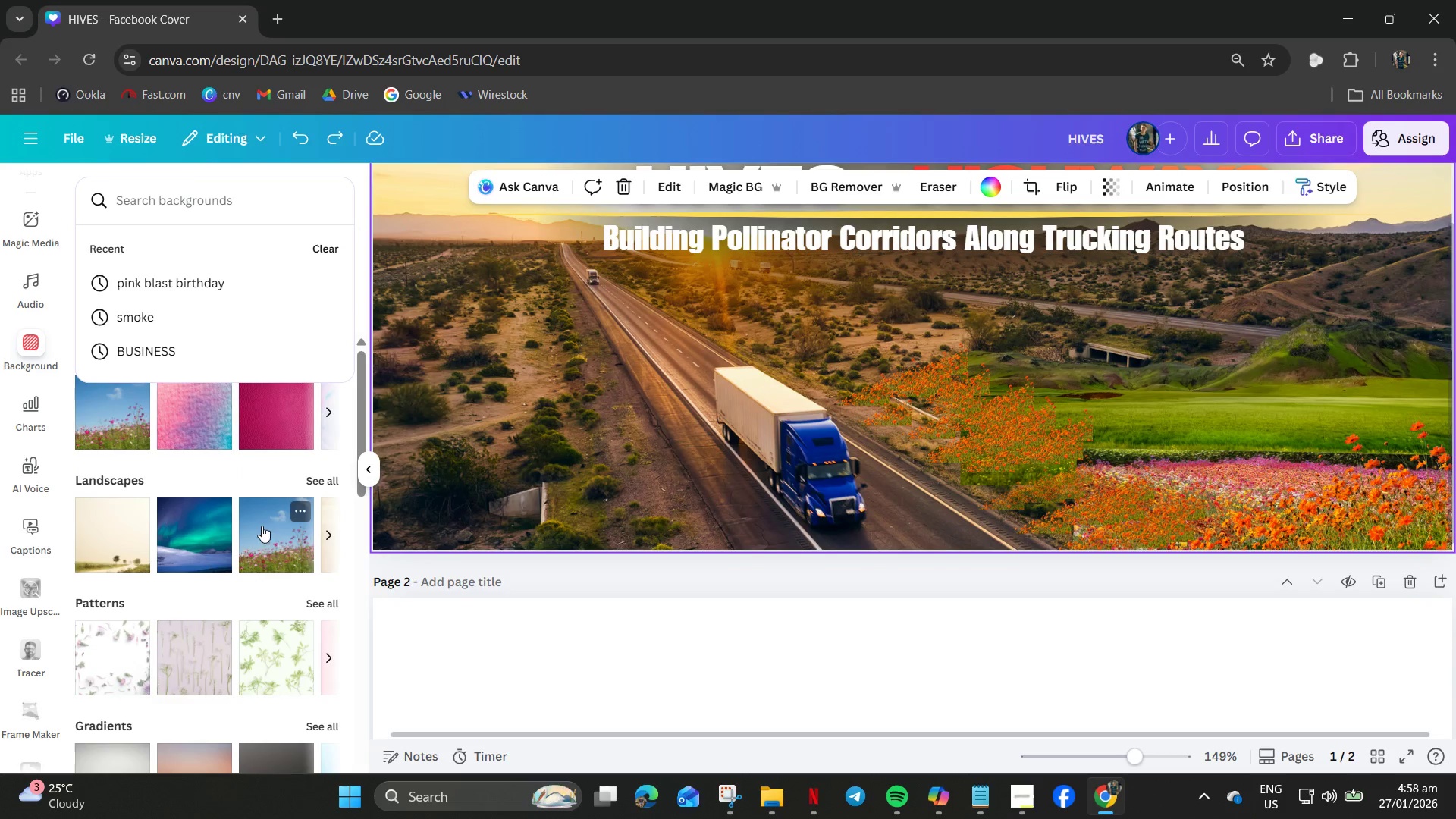 
left_click([312, 481])
 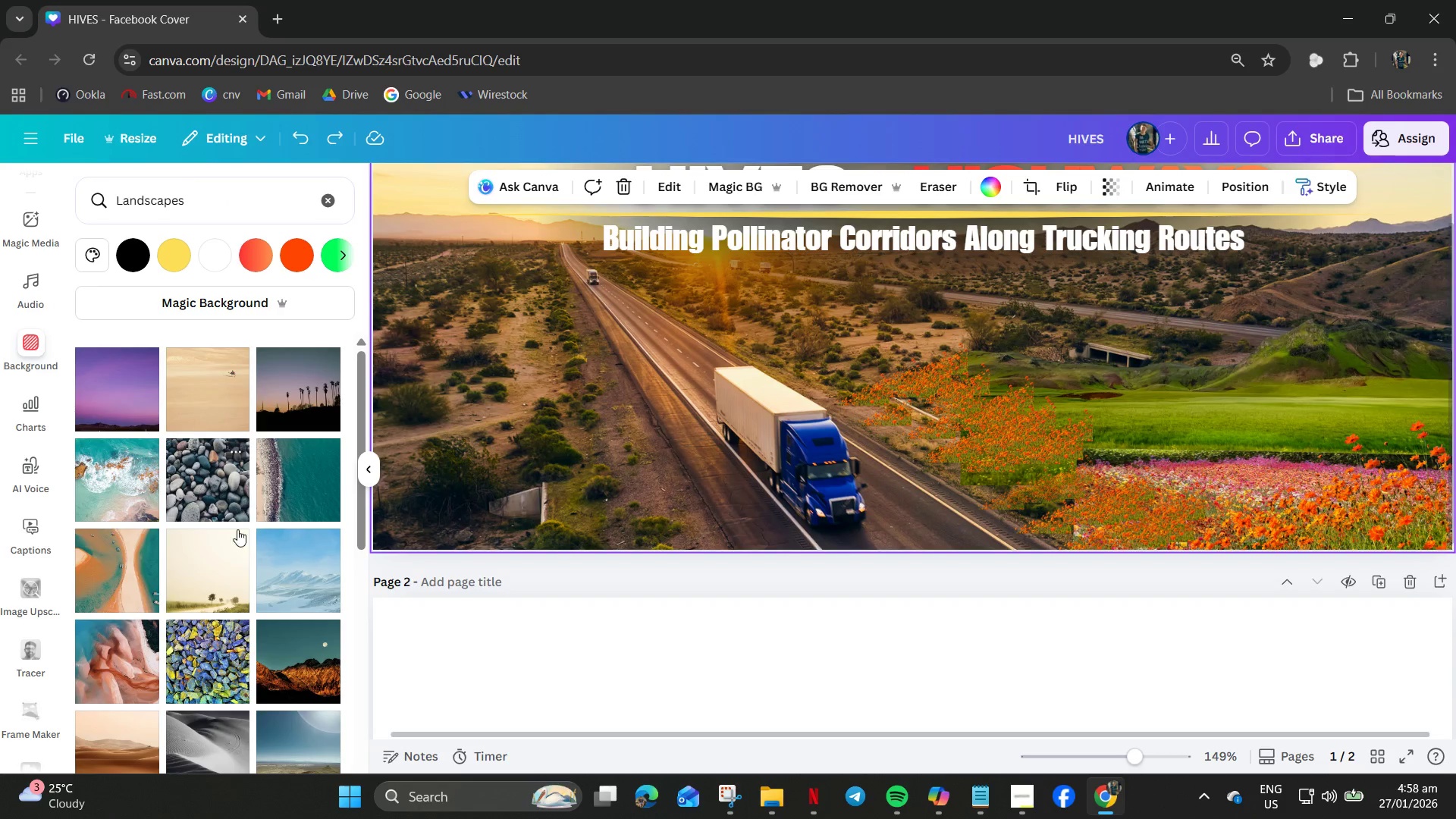 
scroll: coordinate [165, 551], scroll_direction: down, amount: 14.0
 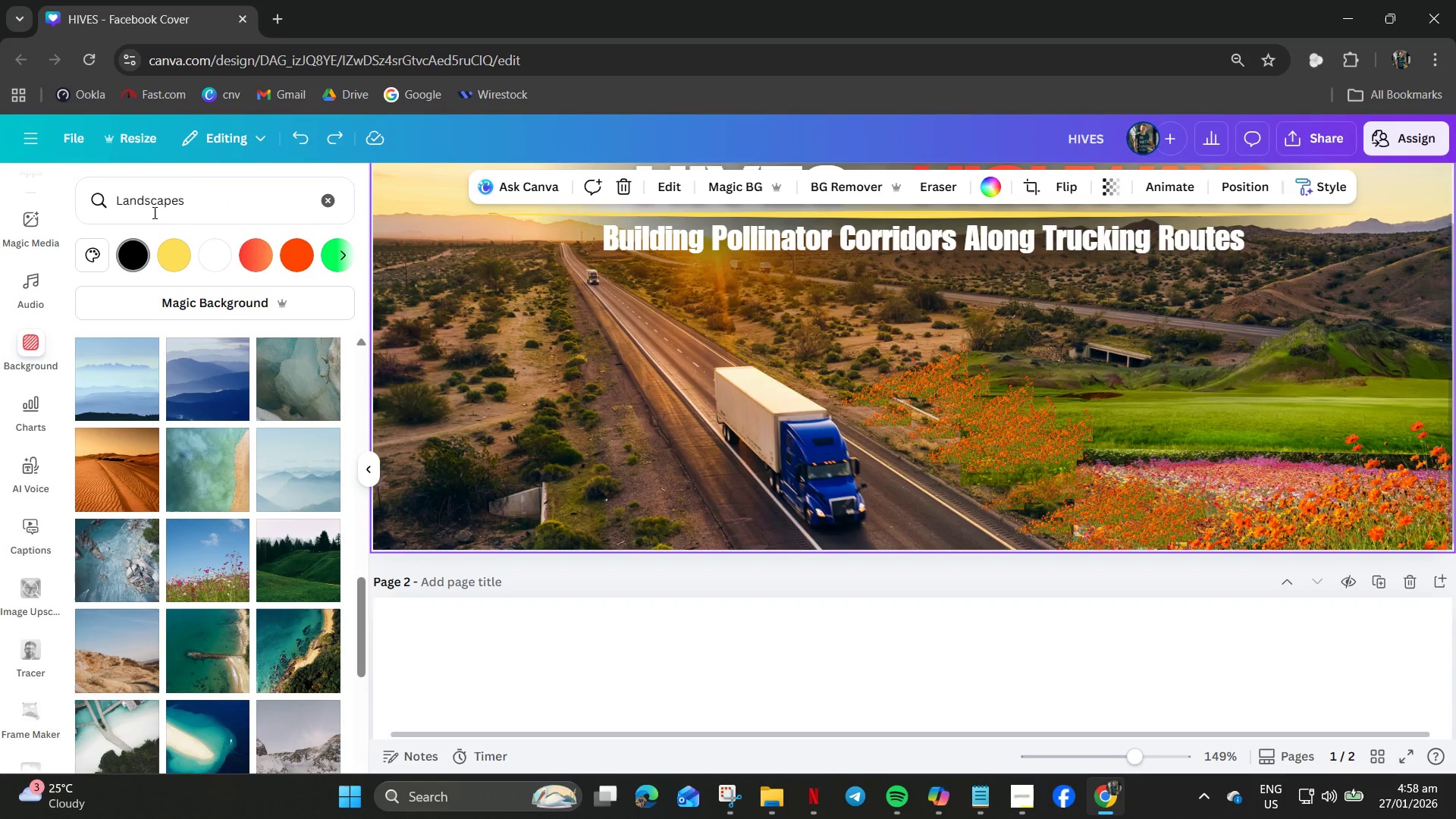 
left_click_drag(start_coordinate=[199, 202], to_coordinate=[67, 206])
 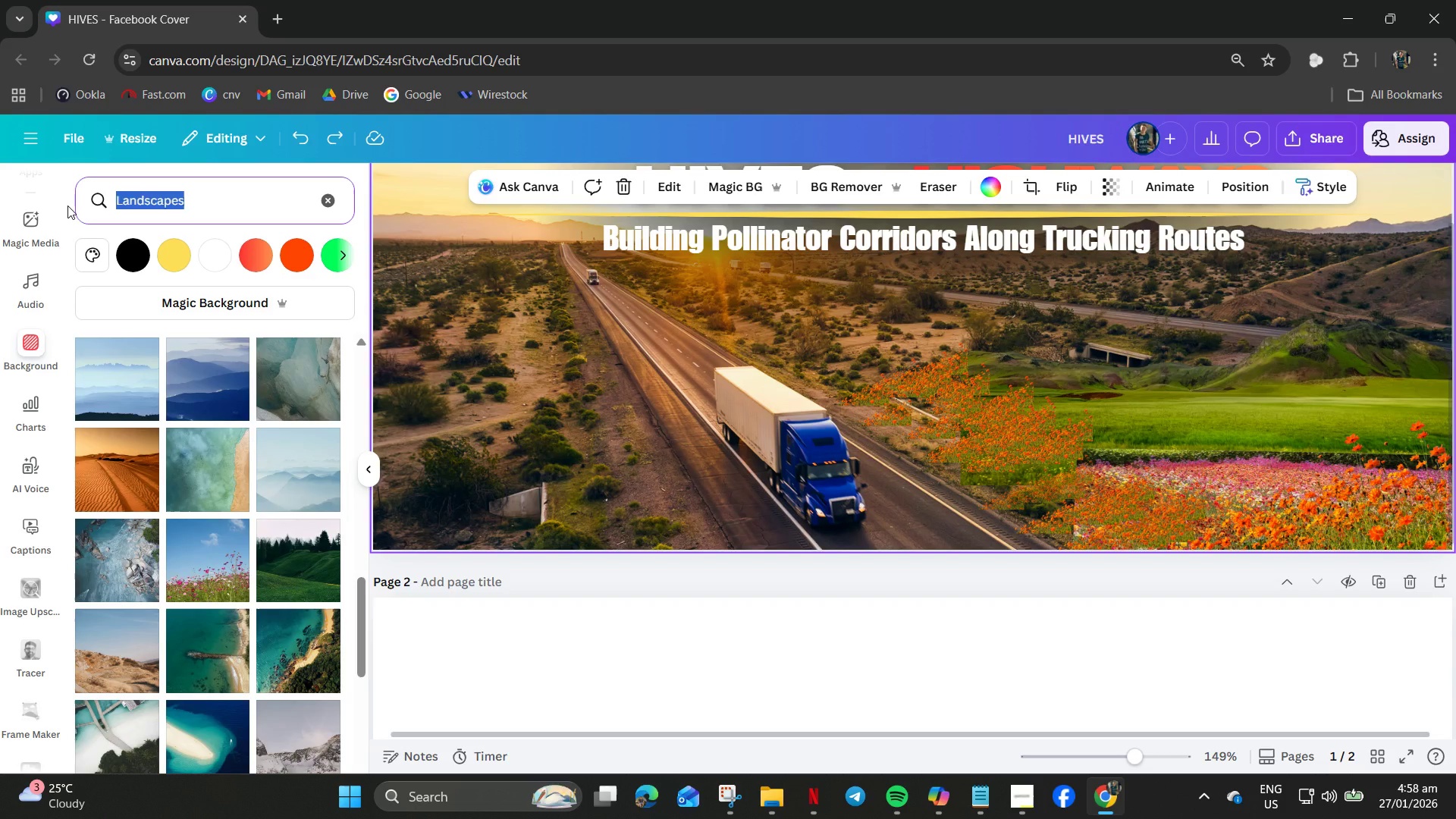 
type(garden landscapes)
 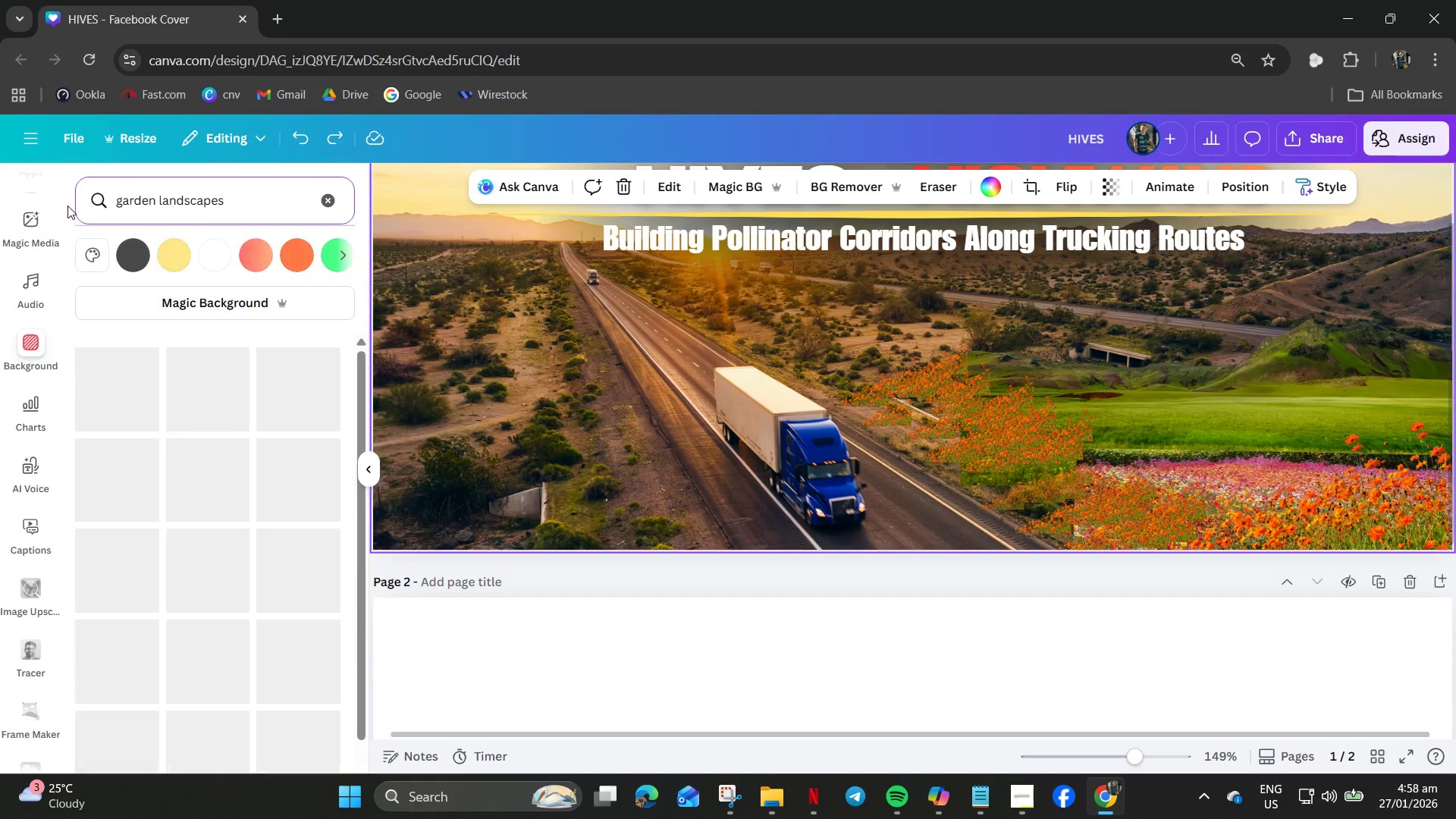 
key(Enter)
 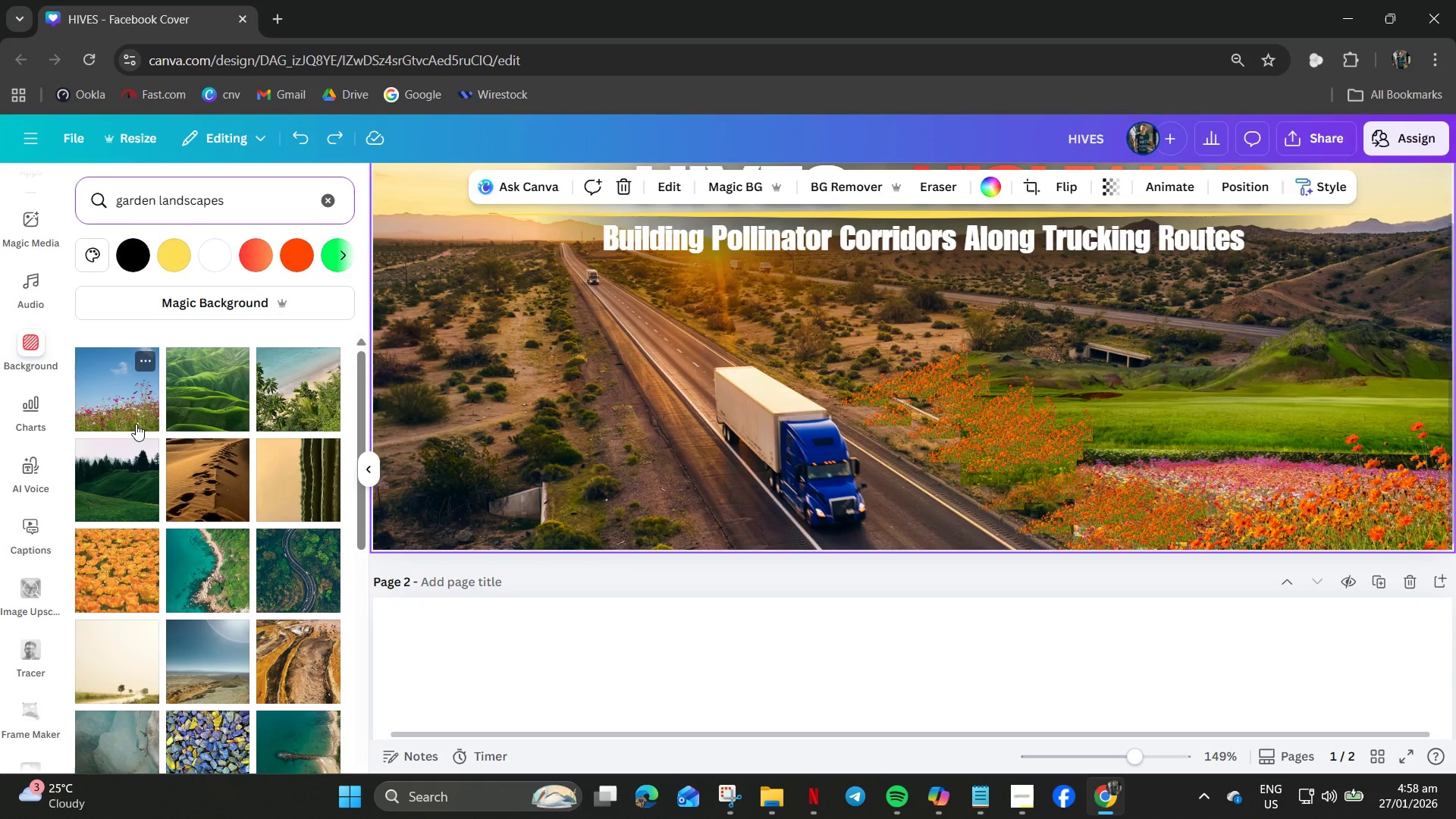 
scroll: coordinate [177, 463], scroll_direction: down, amount: 5.0
 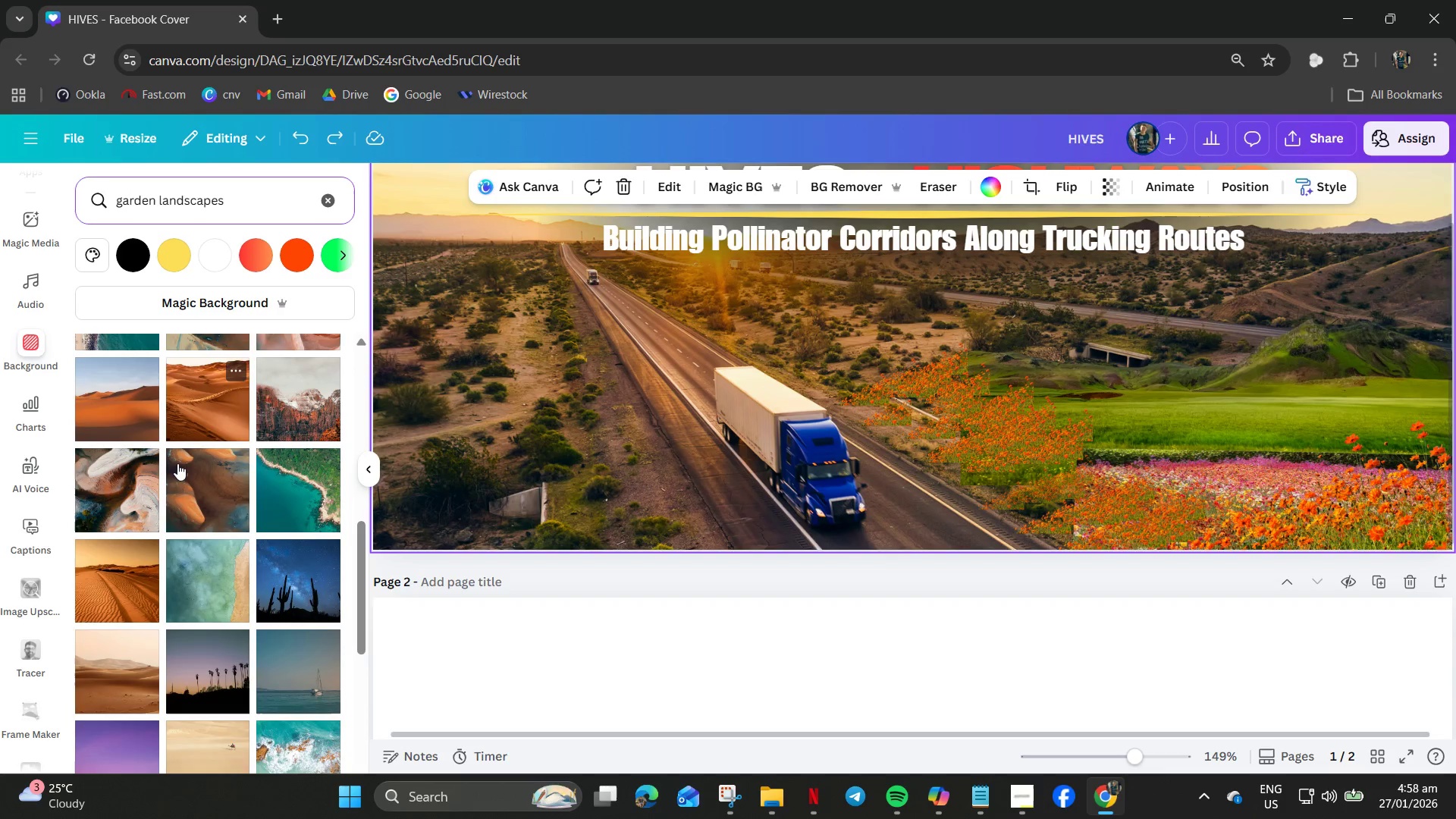 
scroll: coordinate [172, 460], scroll_direction: up, amount: 7.0
 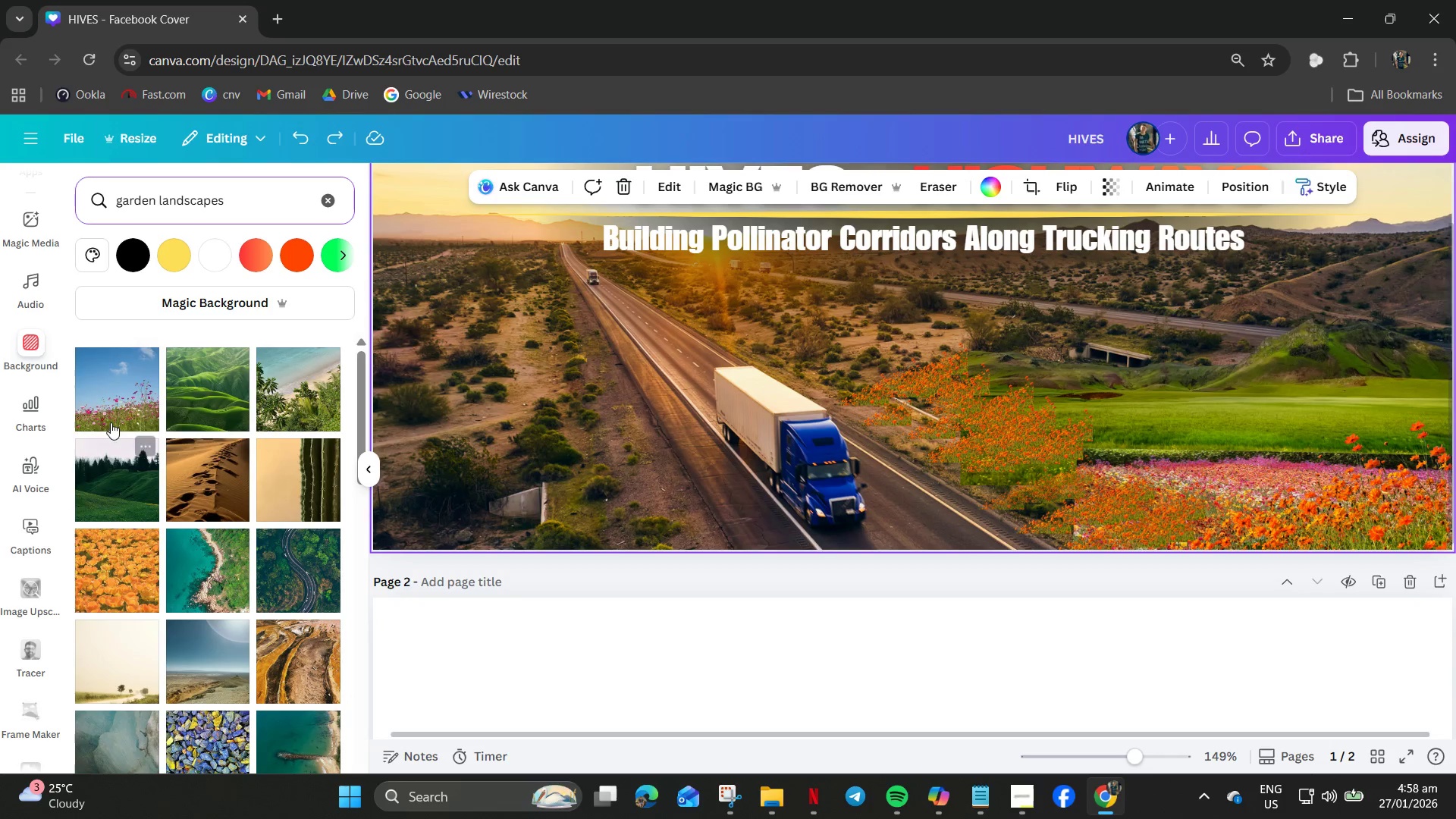 
left_click([111, 409])
 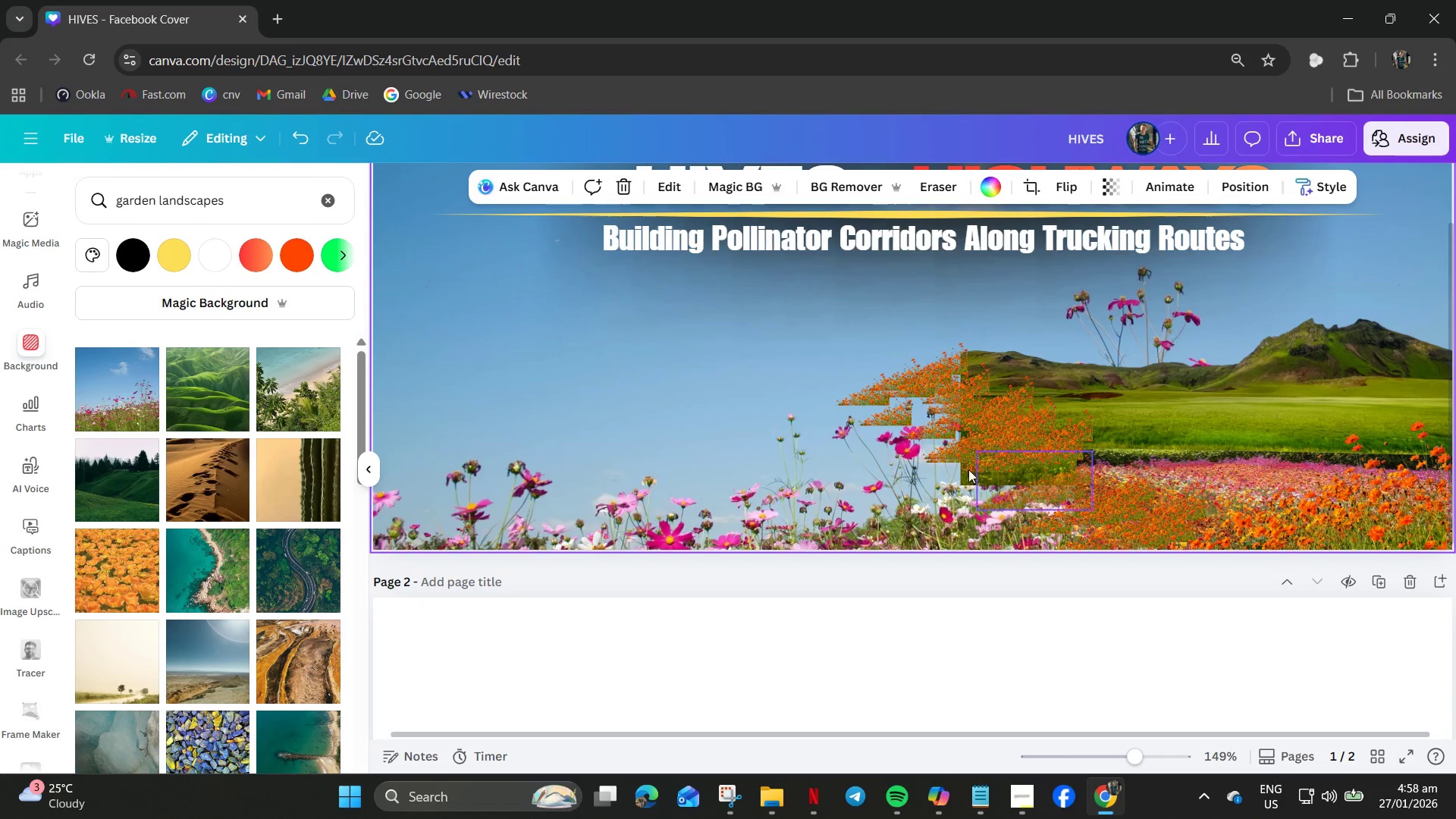 
left_click_drag(start_coordinate=[791, 510], to_coordinate=[629, 469])
 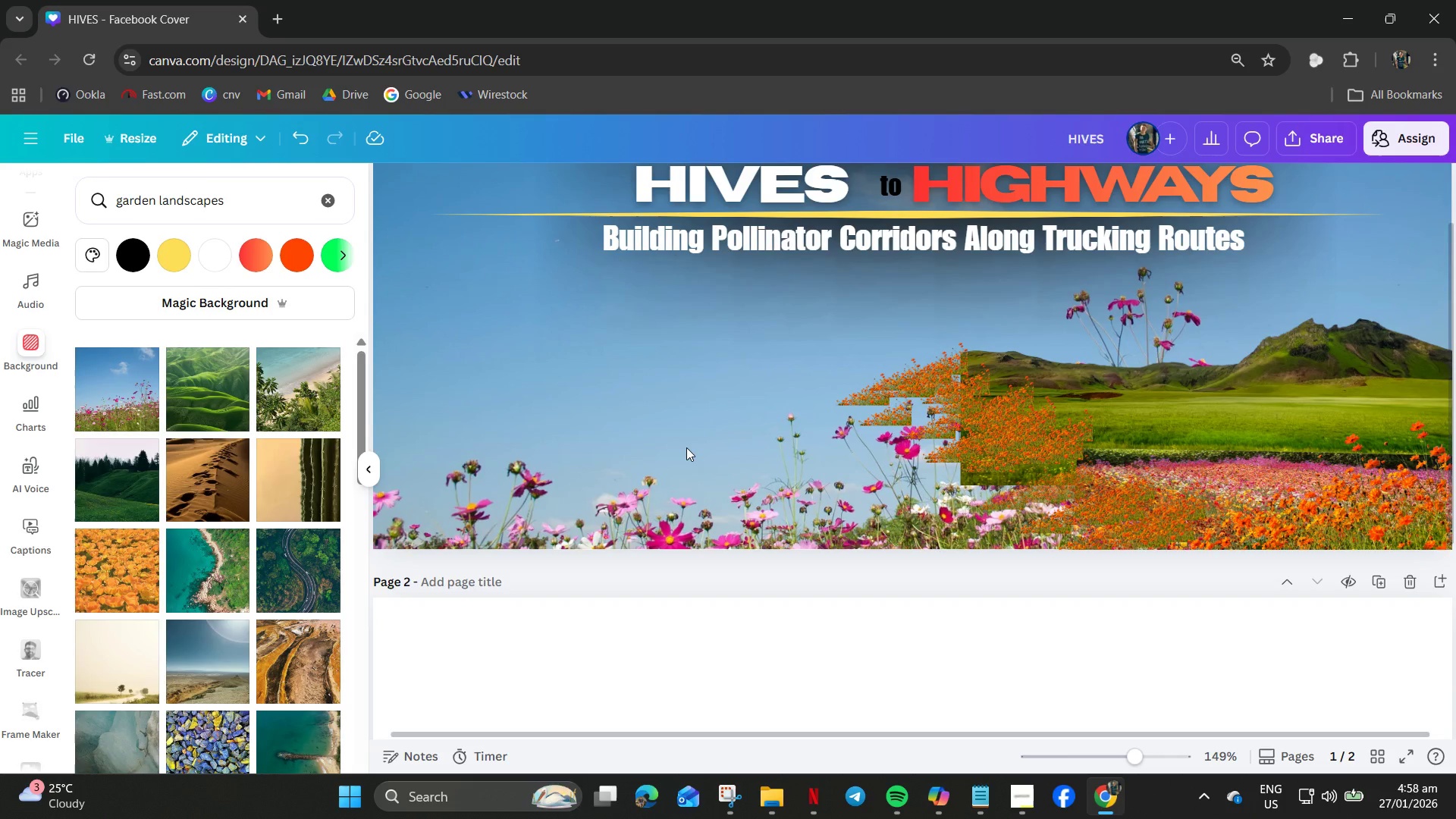 
key(Z)
 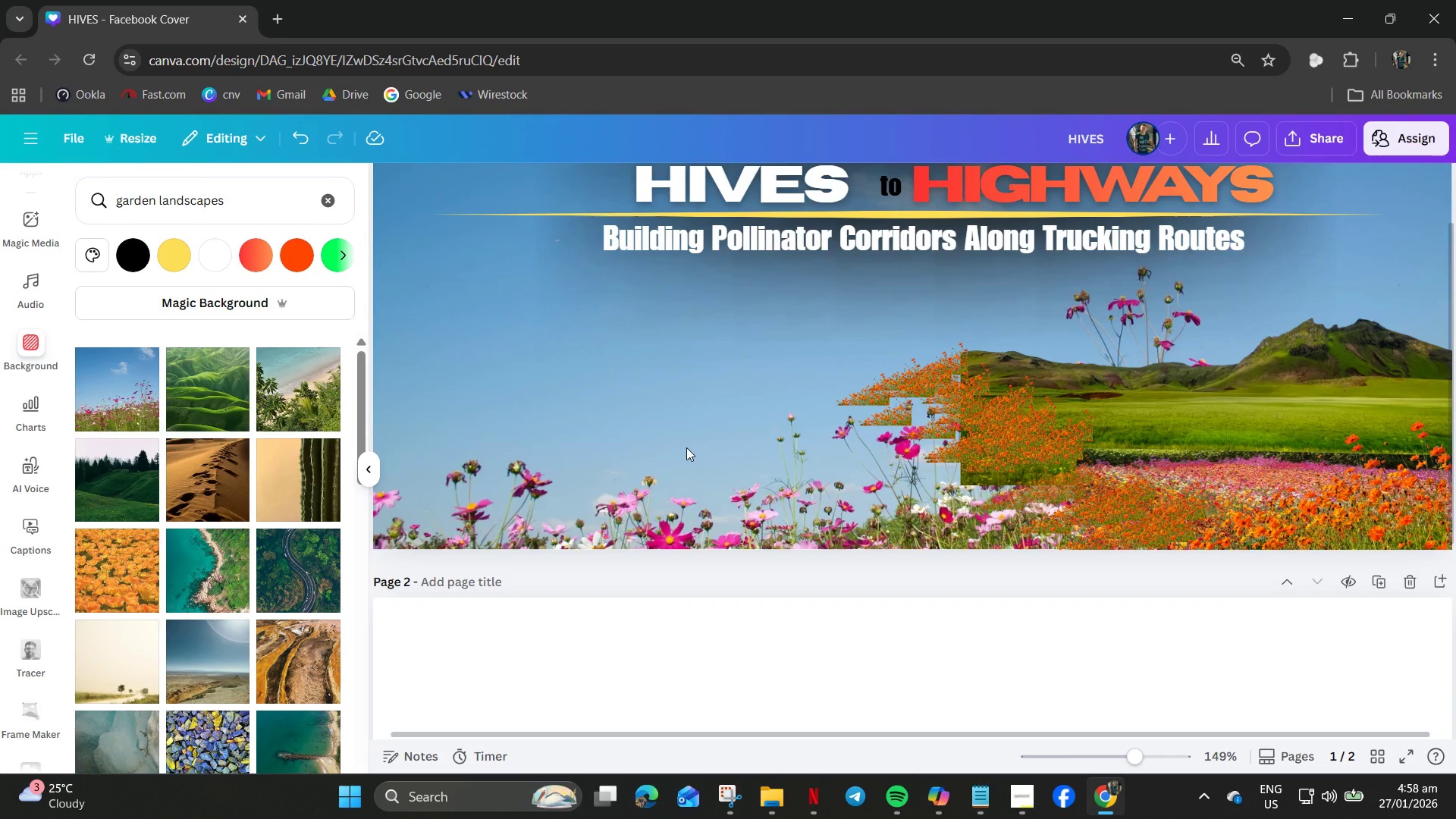 
key(Control+Z)
 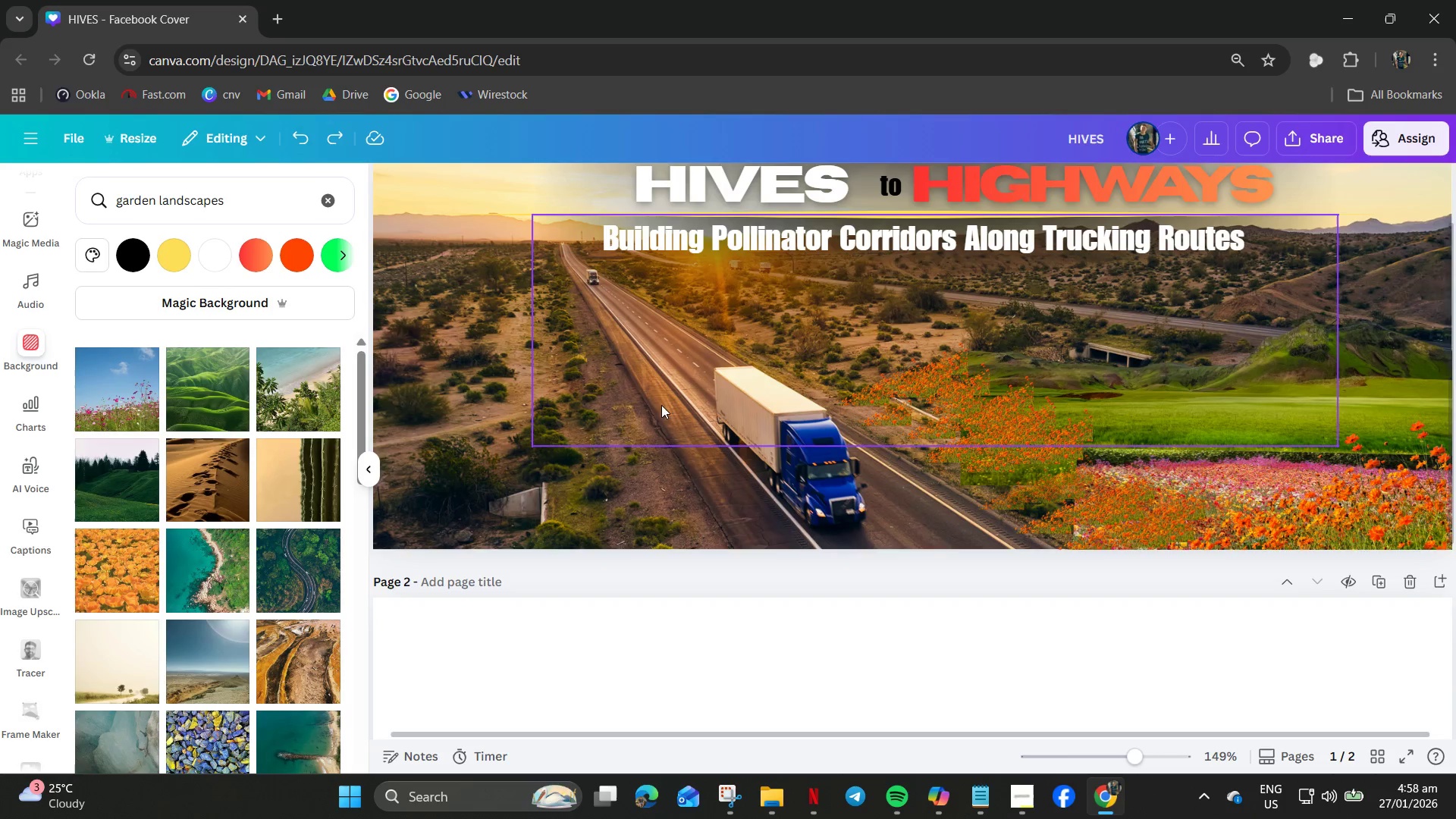 
scroll: coordinate [290, 626], scroll_direction: down, amount: 14.0
 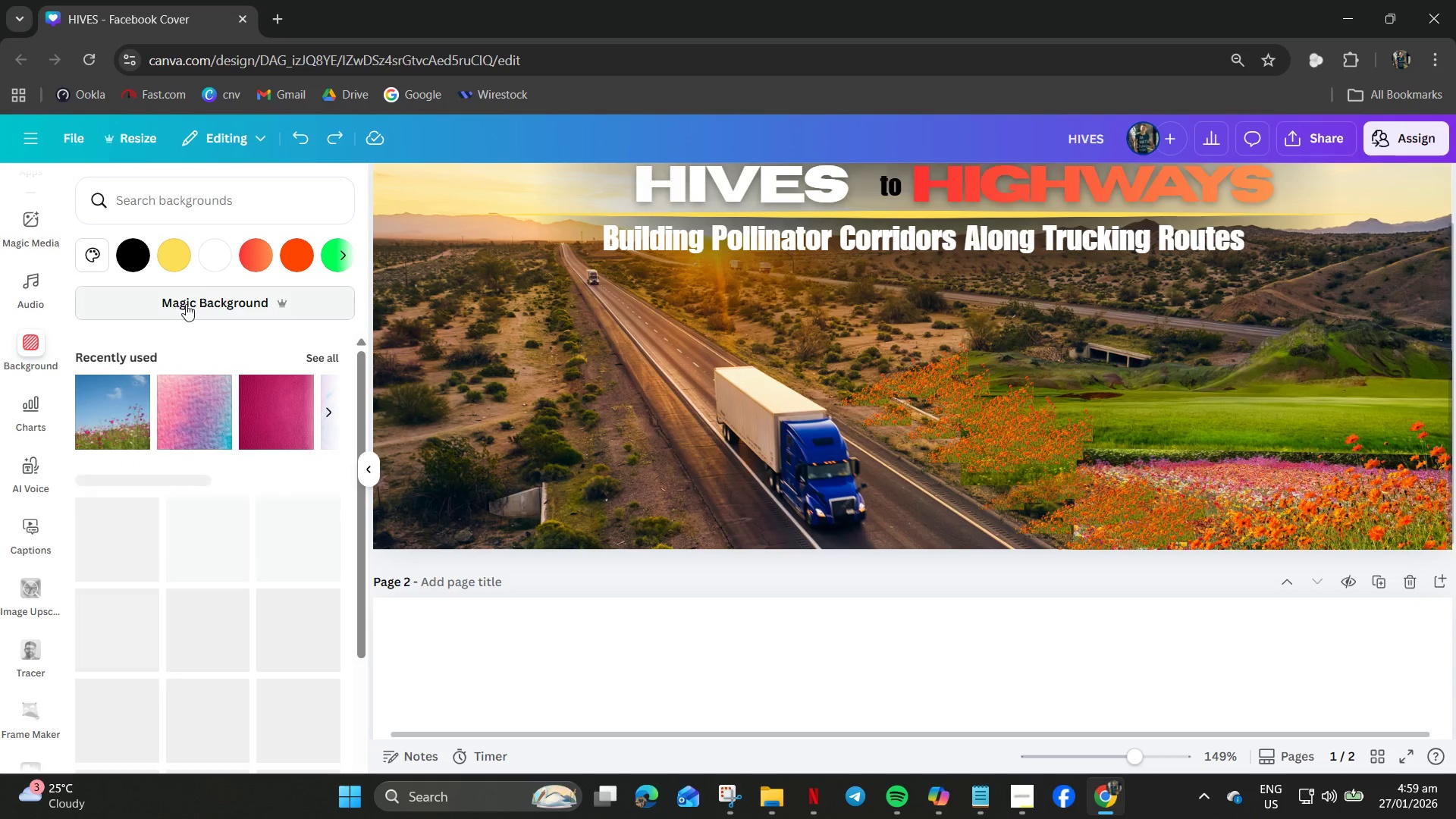 
left_click([202, 205])
 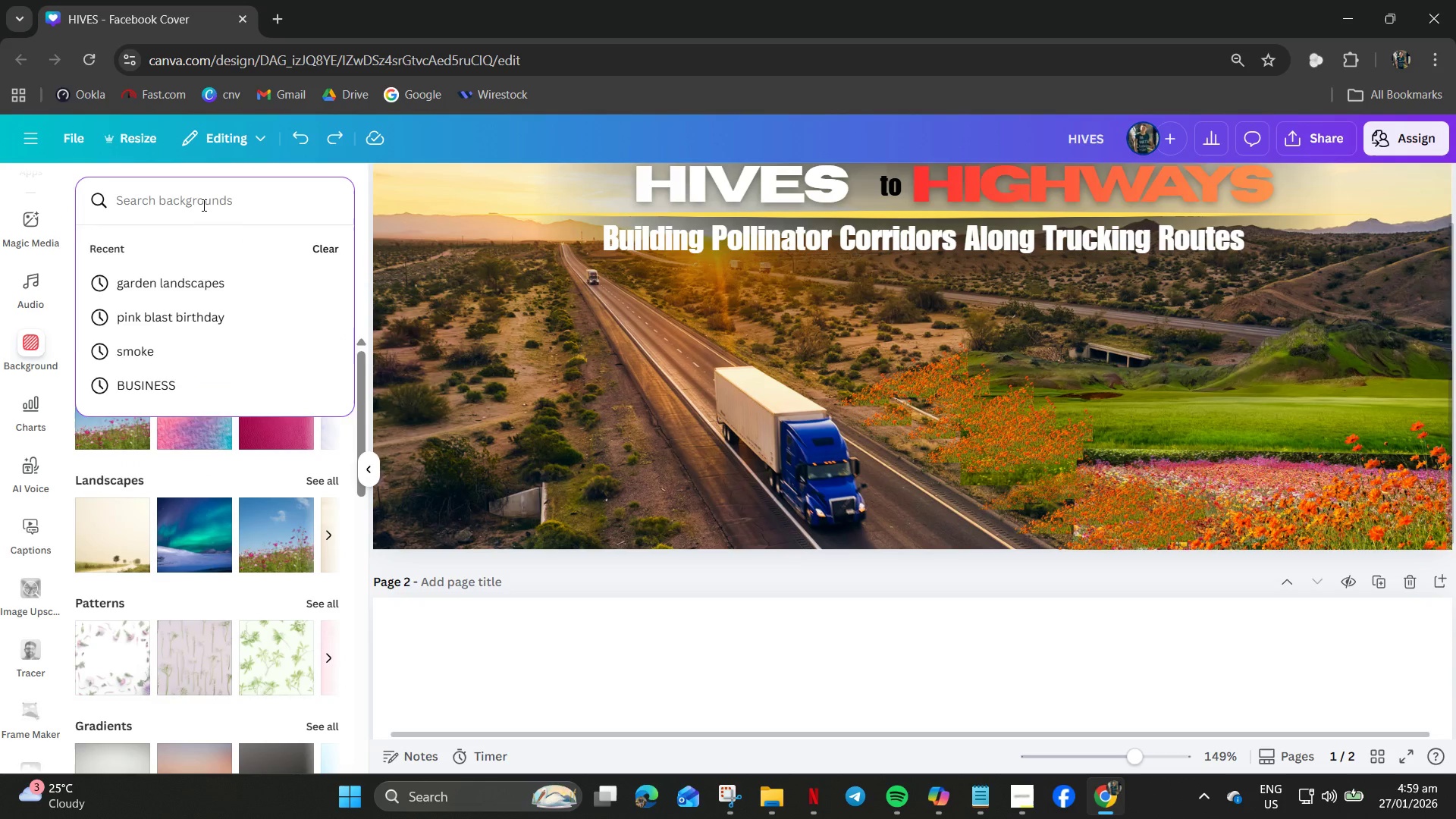 
key(Control+F)
 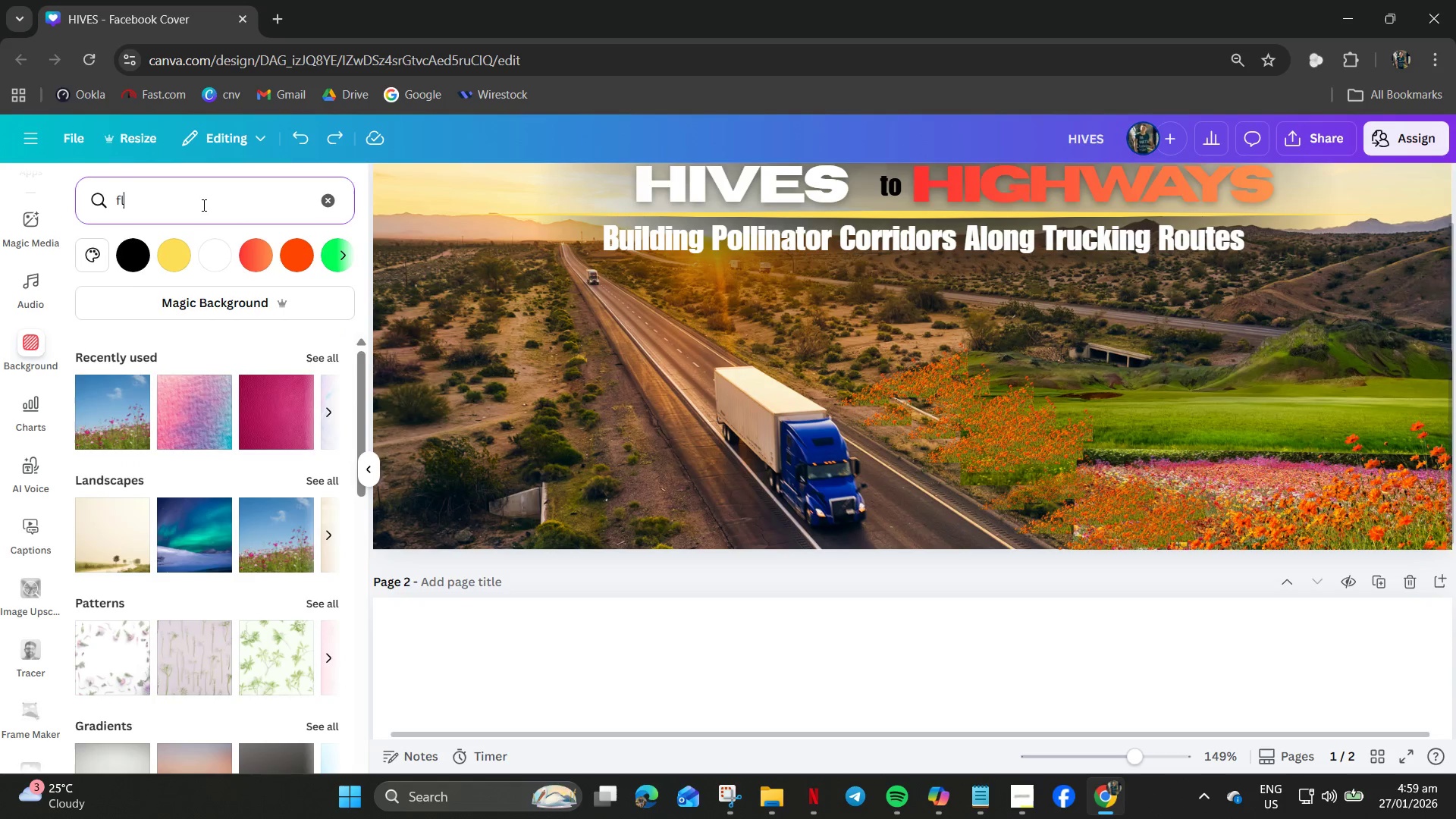 
key(Control+L)
 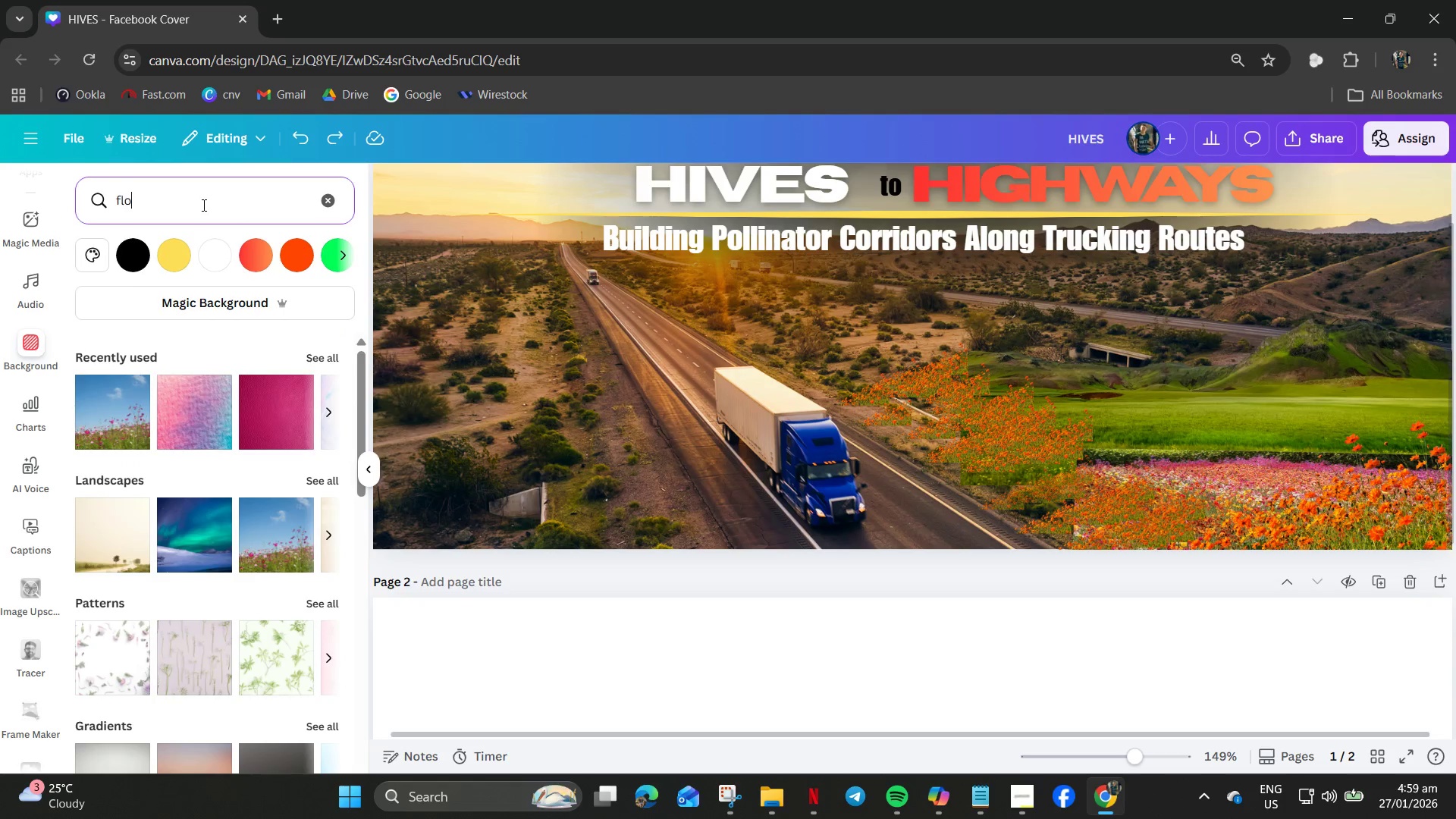 
key(Control+O)
 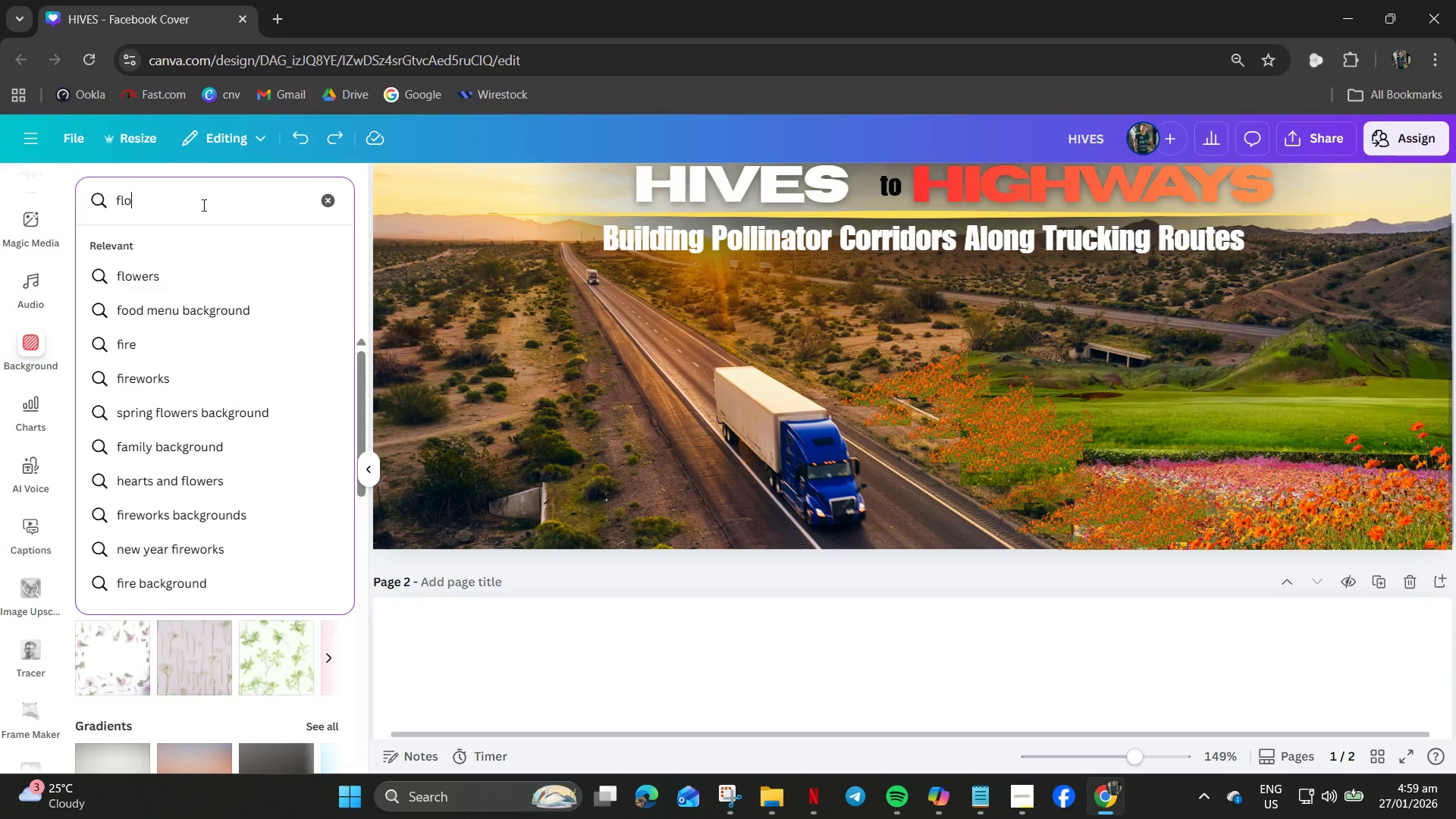 
key(Control+W)
 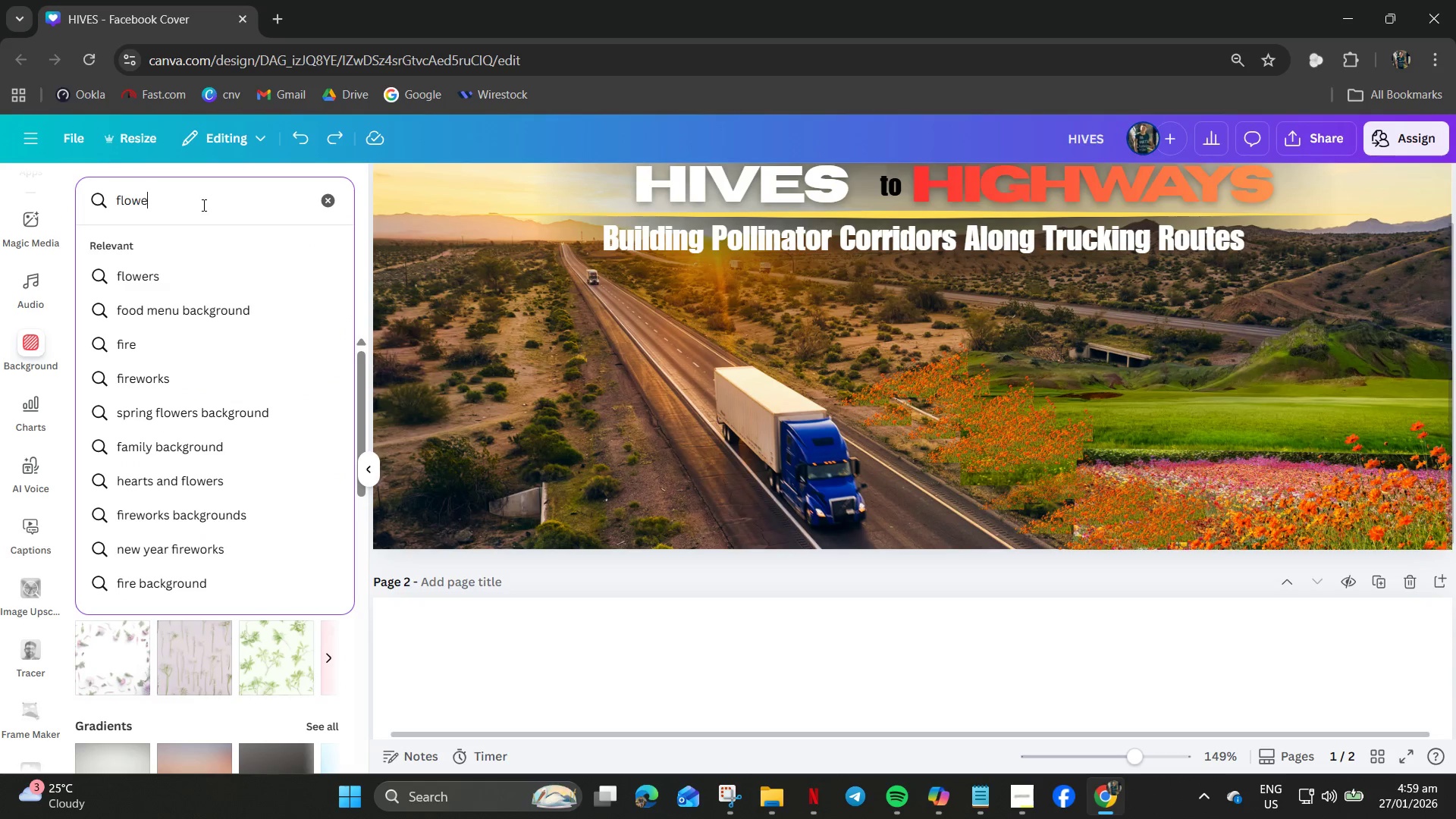 
key(Control+E)
 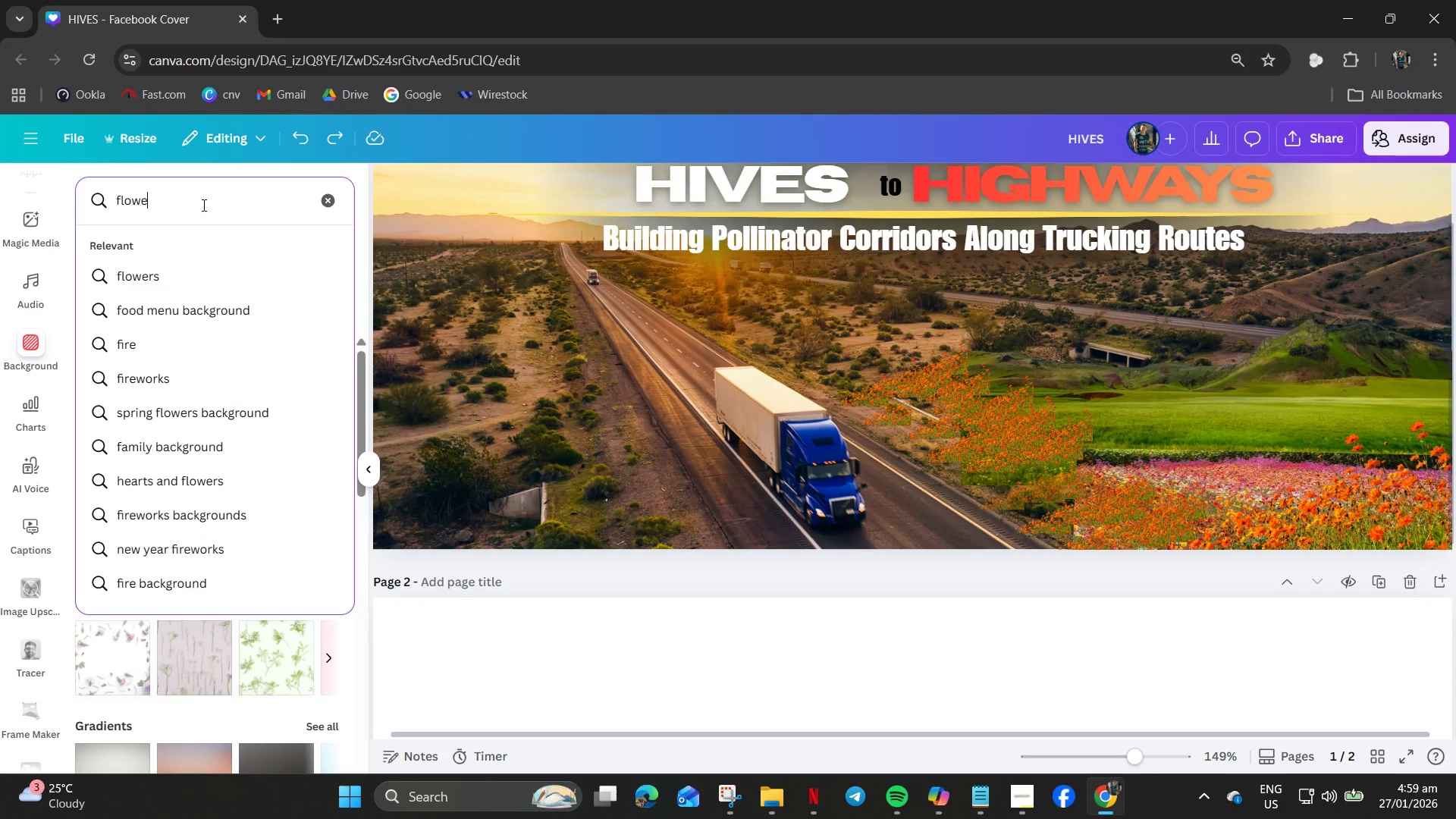 
key(Control+R)
 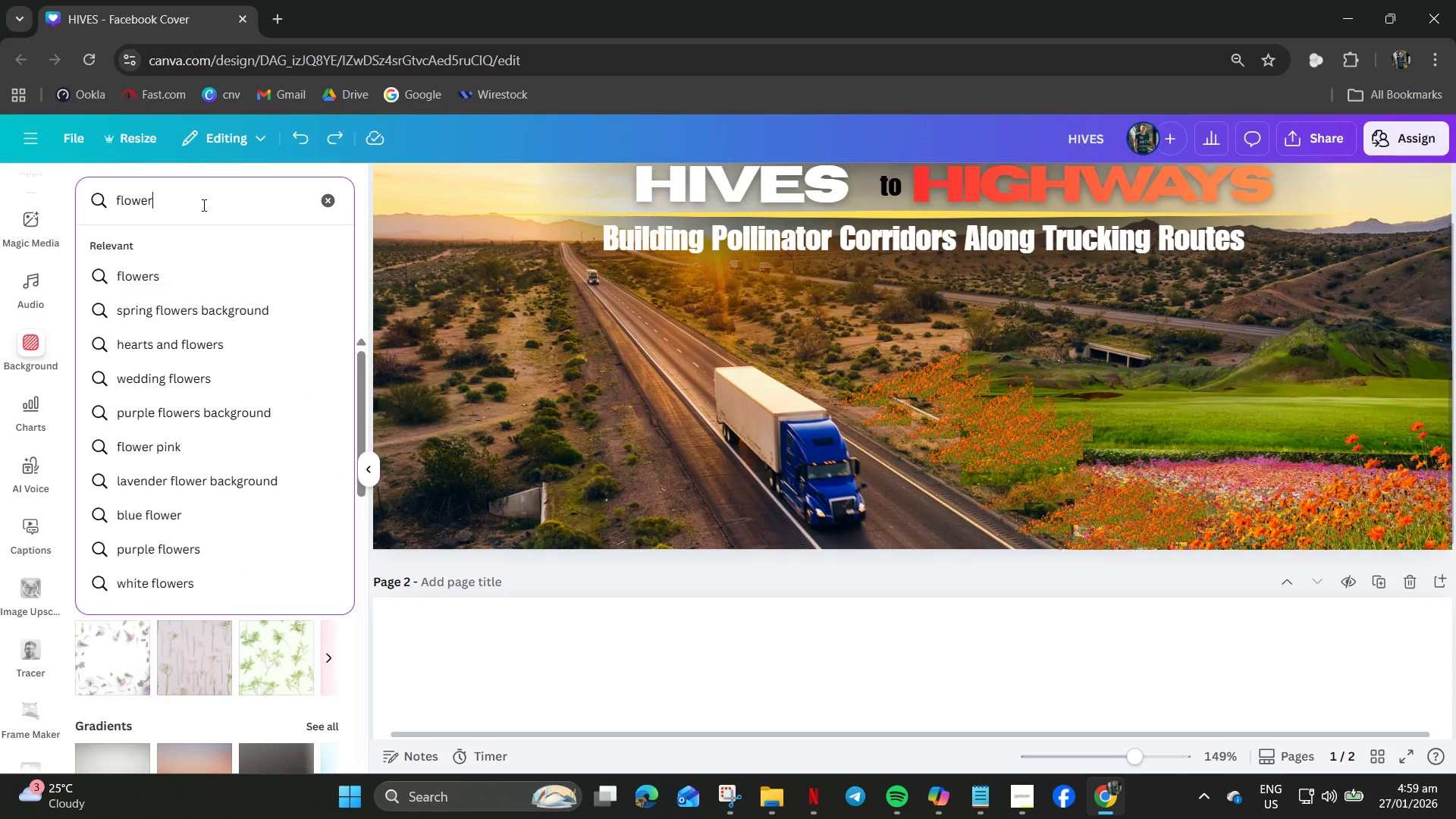 
key(Control+Space)
 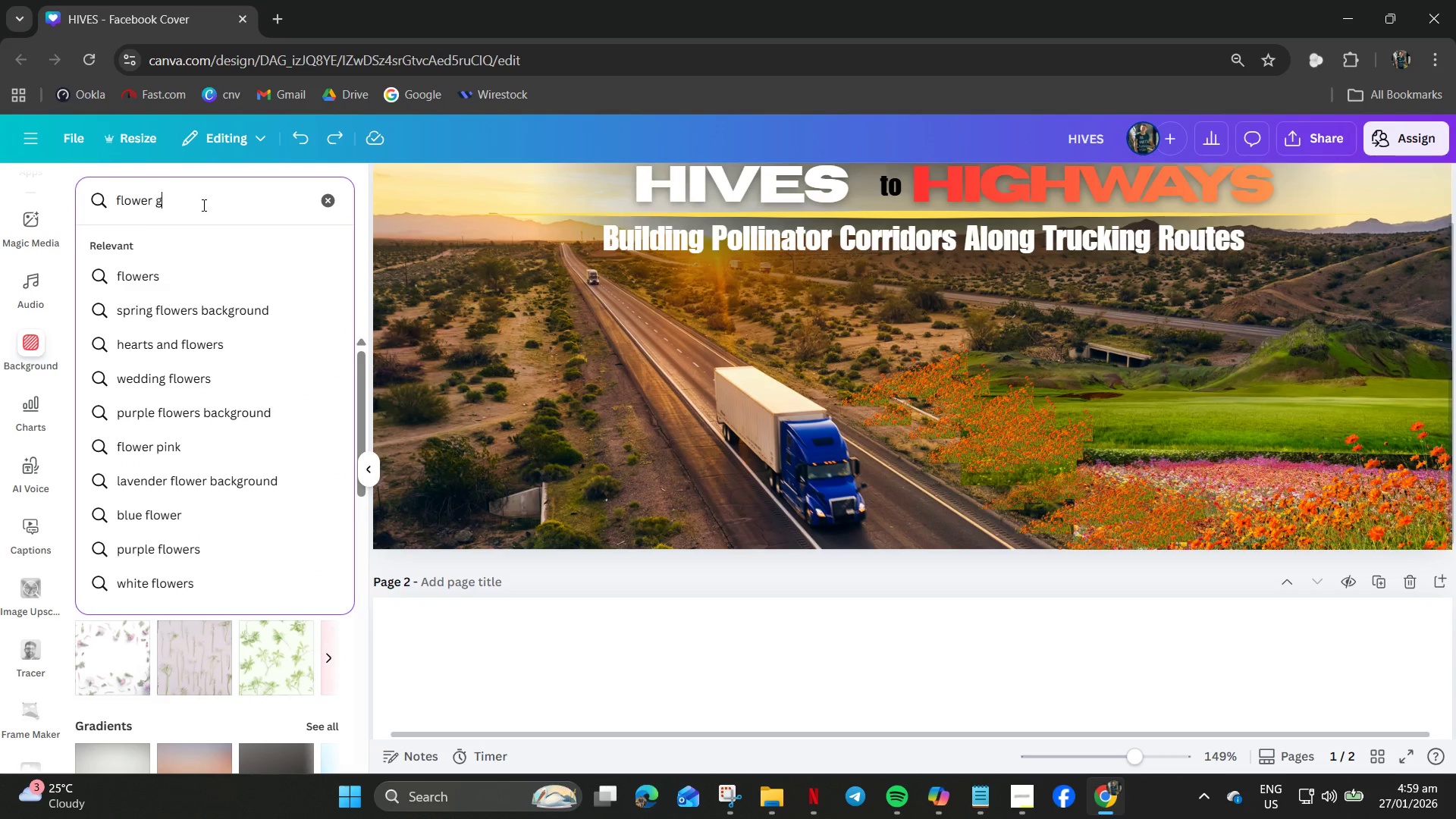 
key(Control+G)
 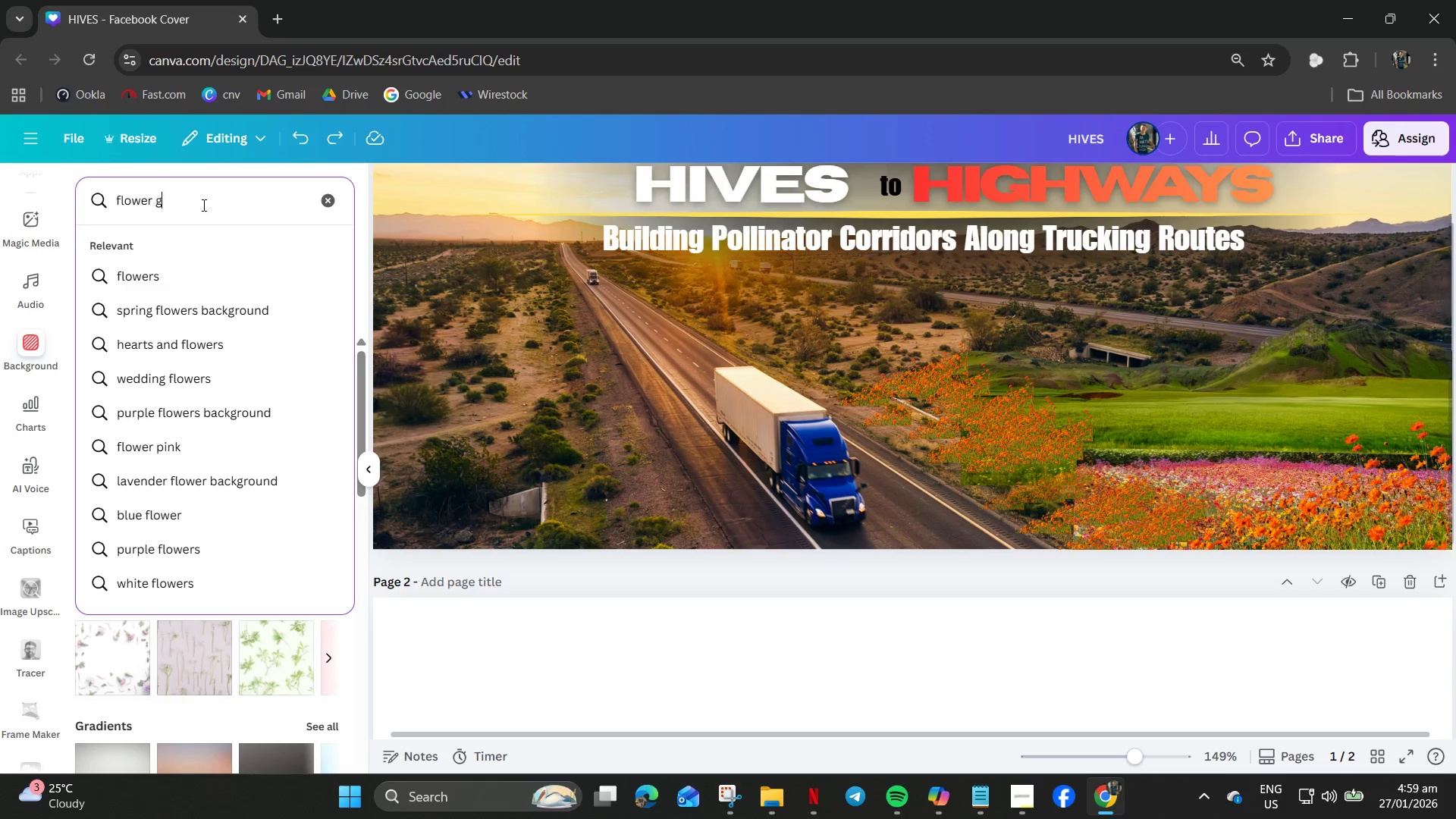 
key(Control+R)
 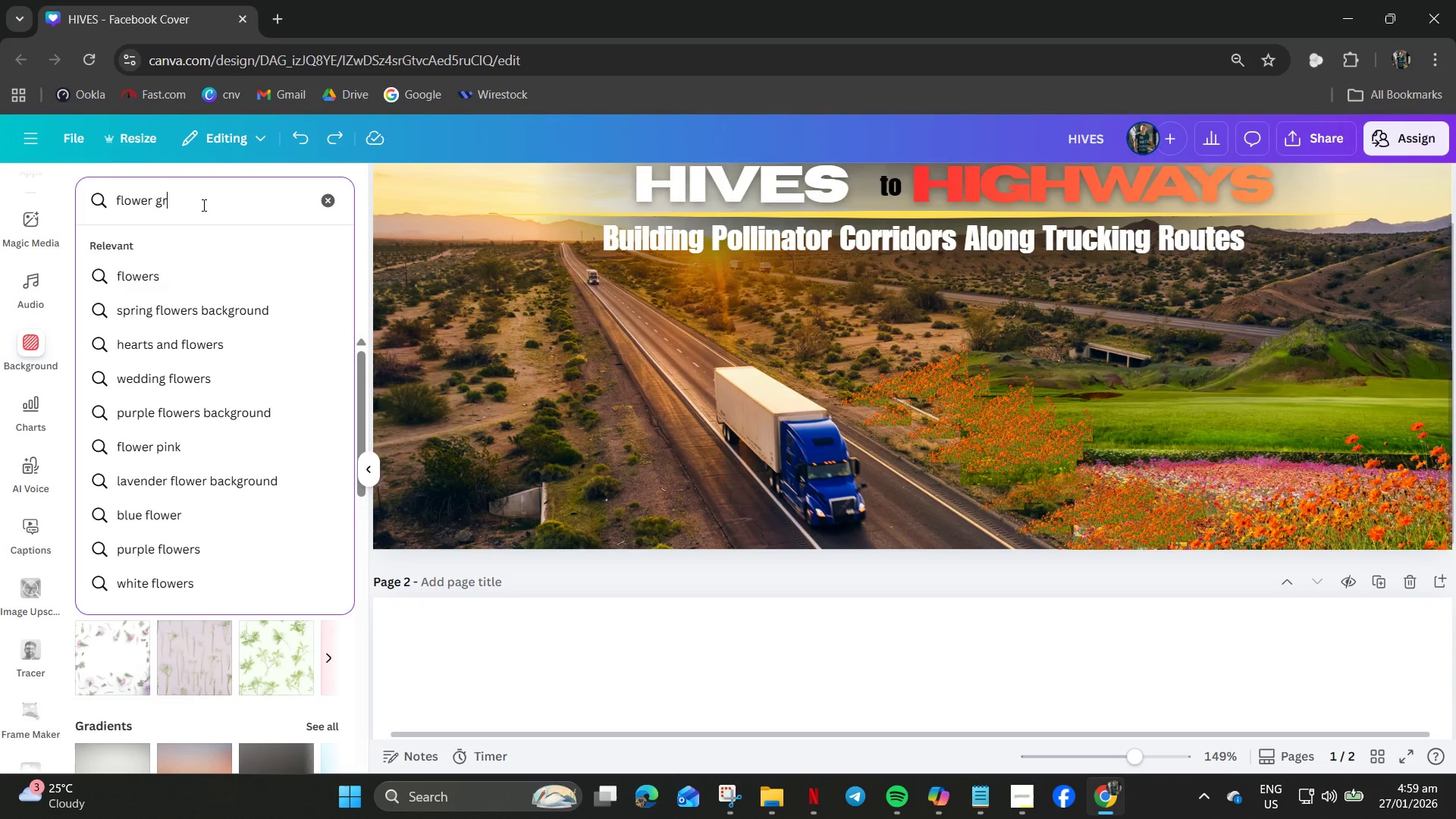 
key(Control+A)
 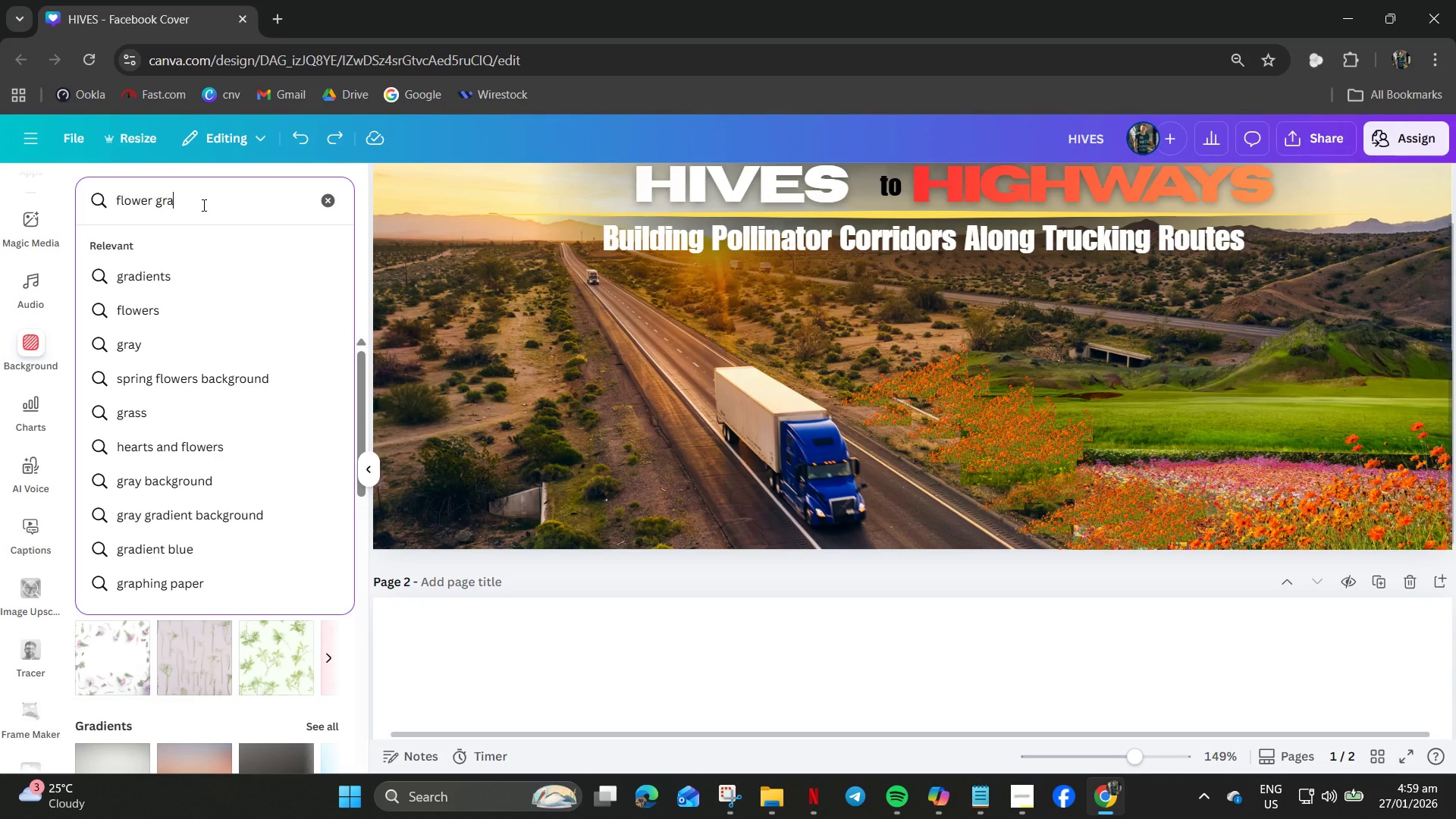 
key(Control+Backspace)
 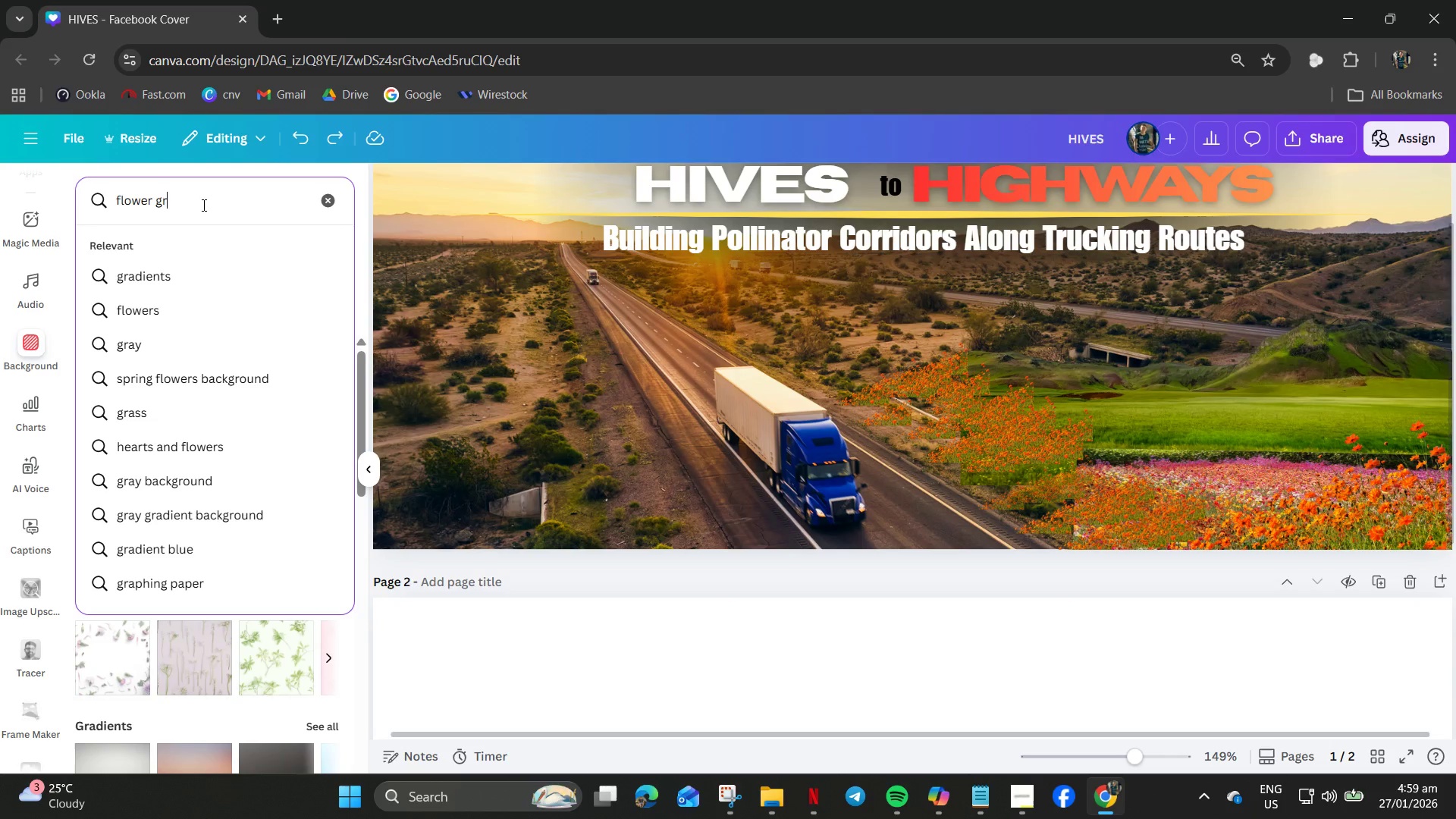 
key(Control+Backspace)
 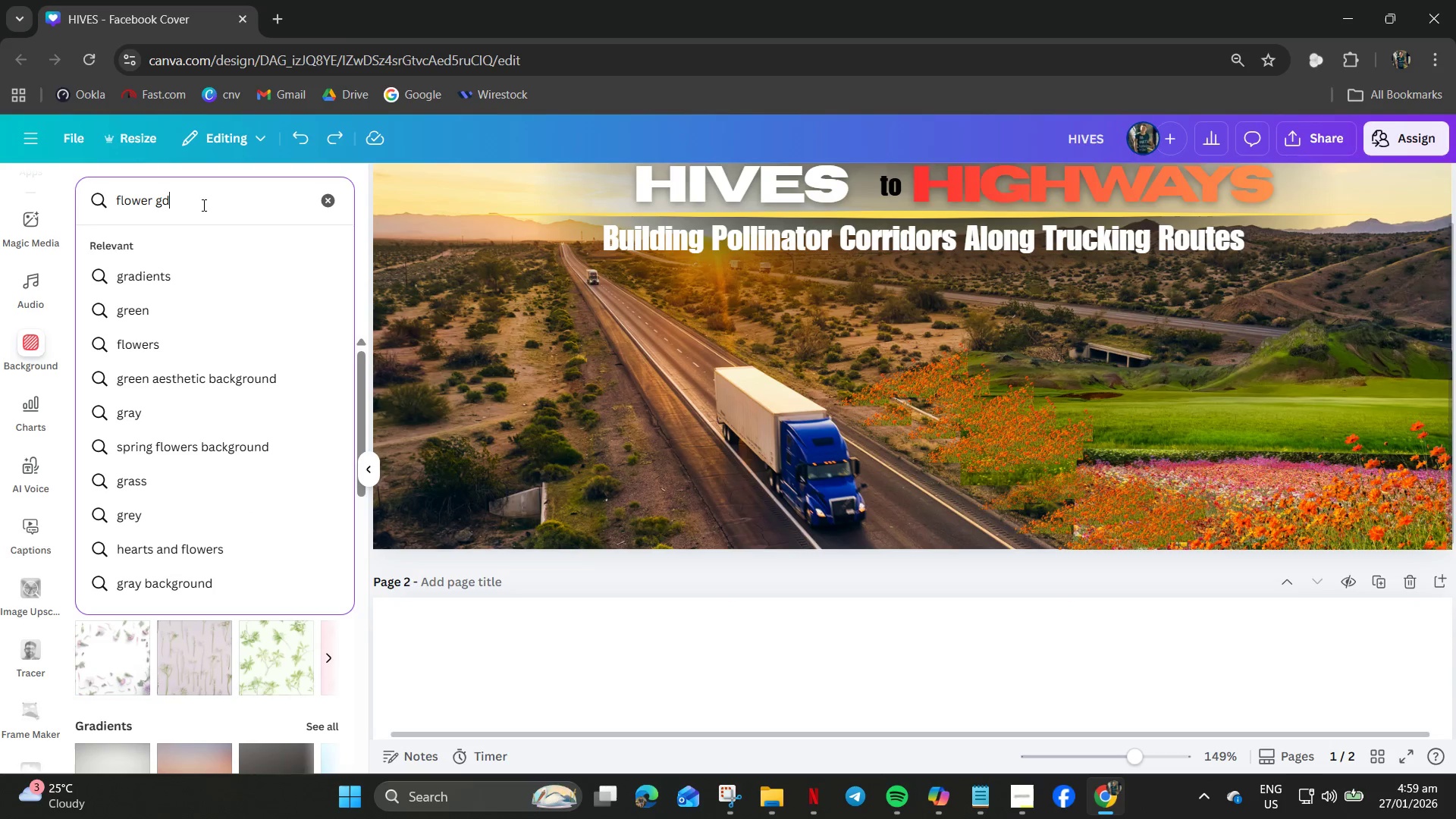 
key(Control+D)
 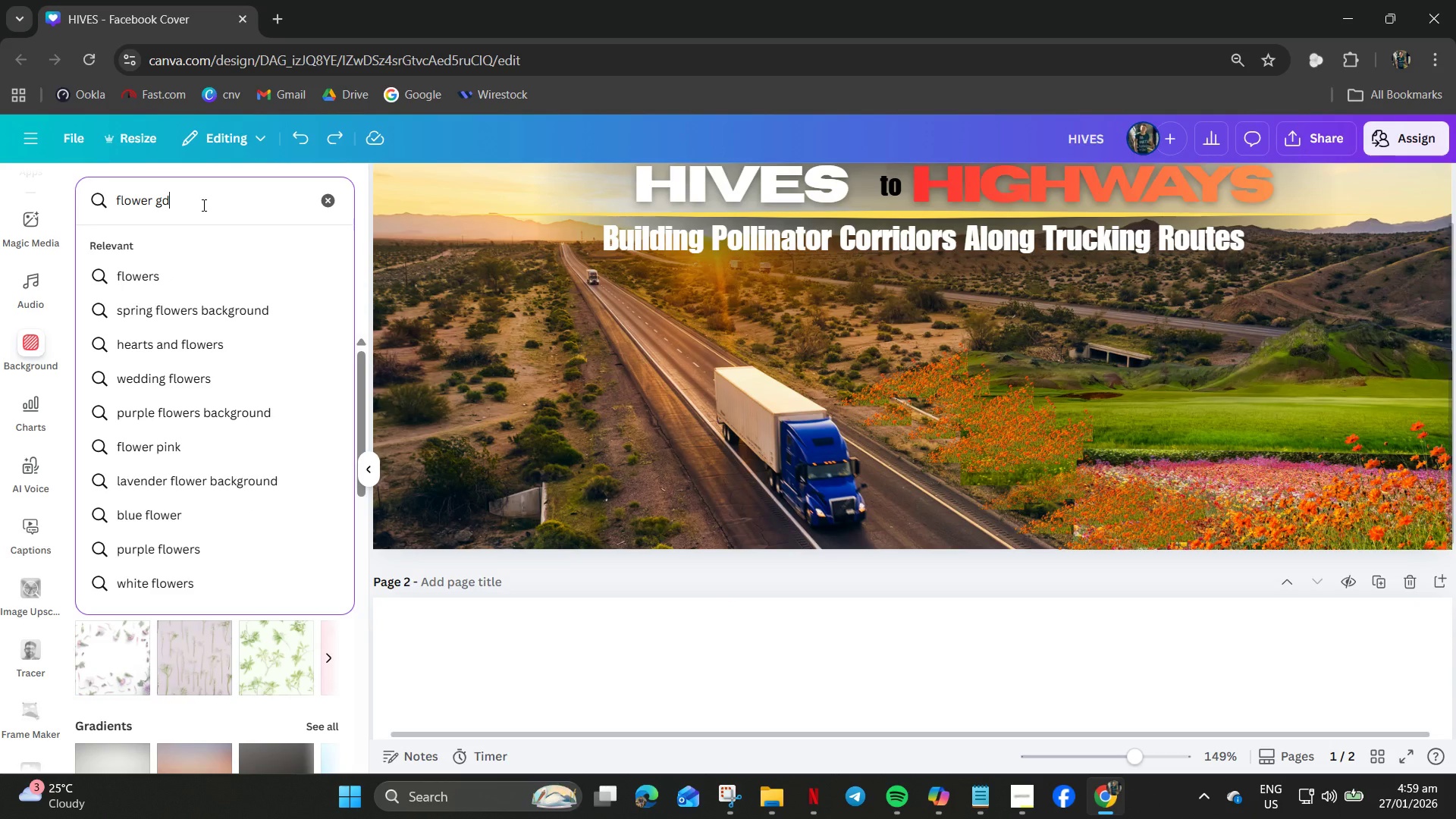 
key(Control+Backspace)
 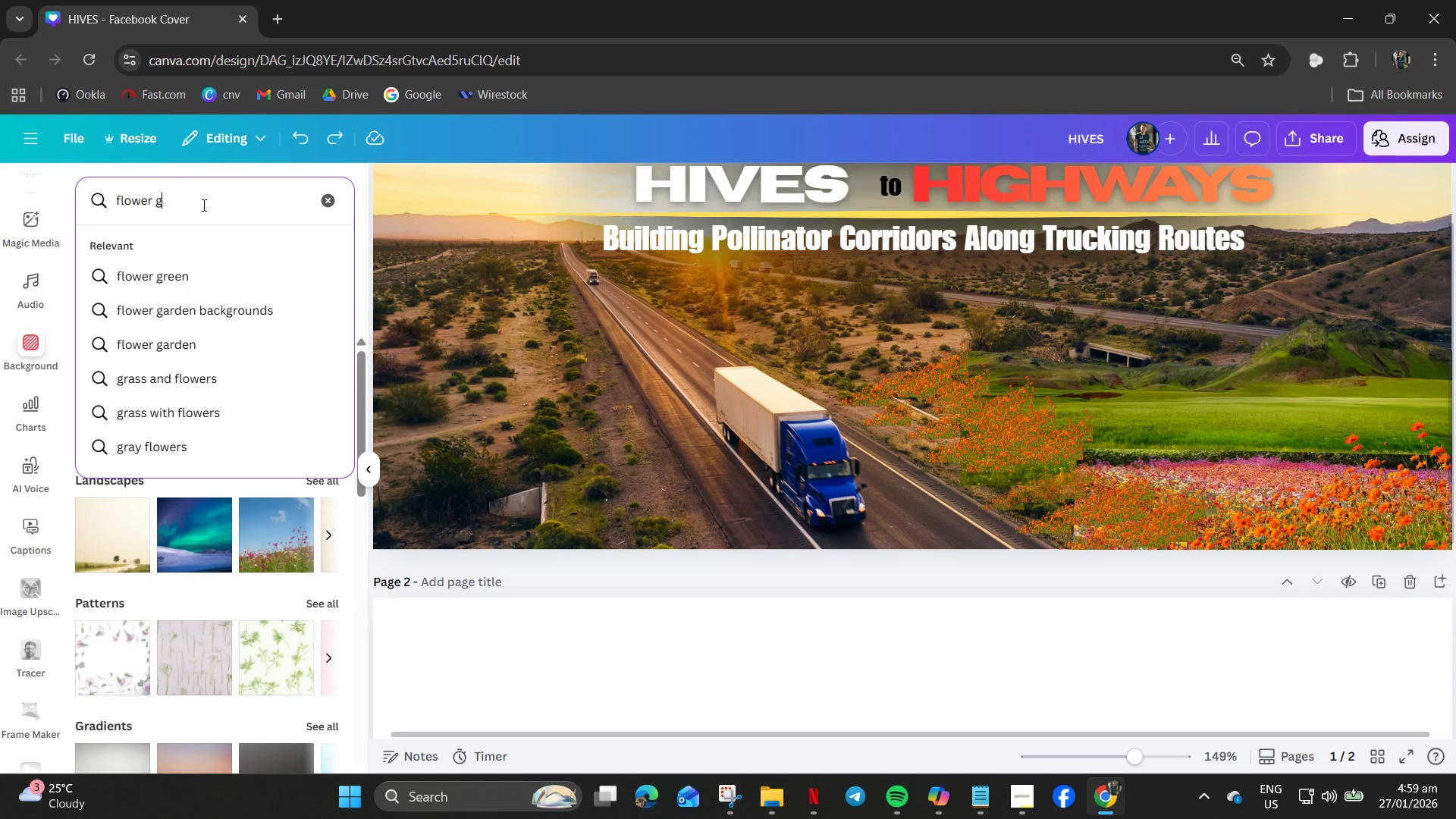 
type(r)
key(Backspace)
key(Backspace)
type(garden)
 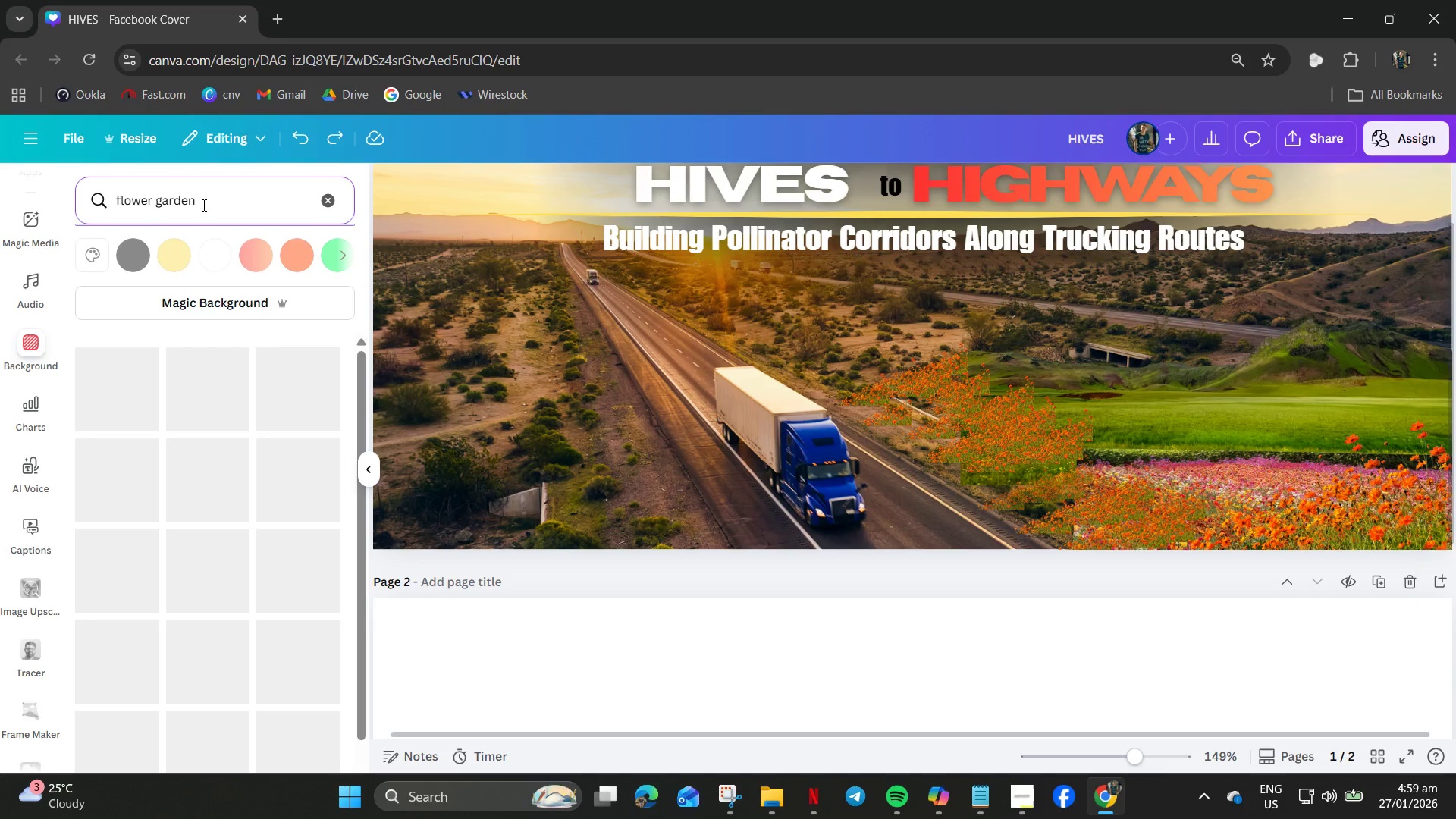 
key(Enter)
 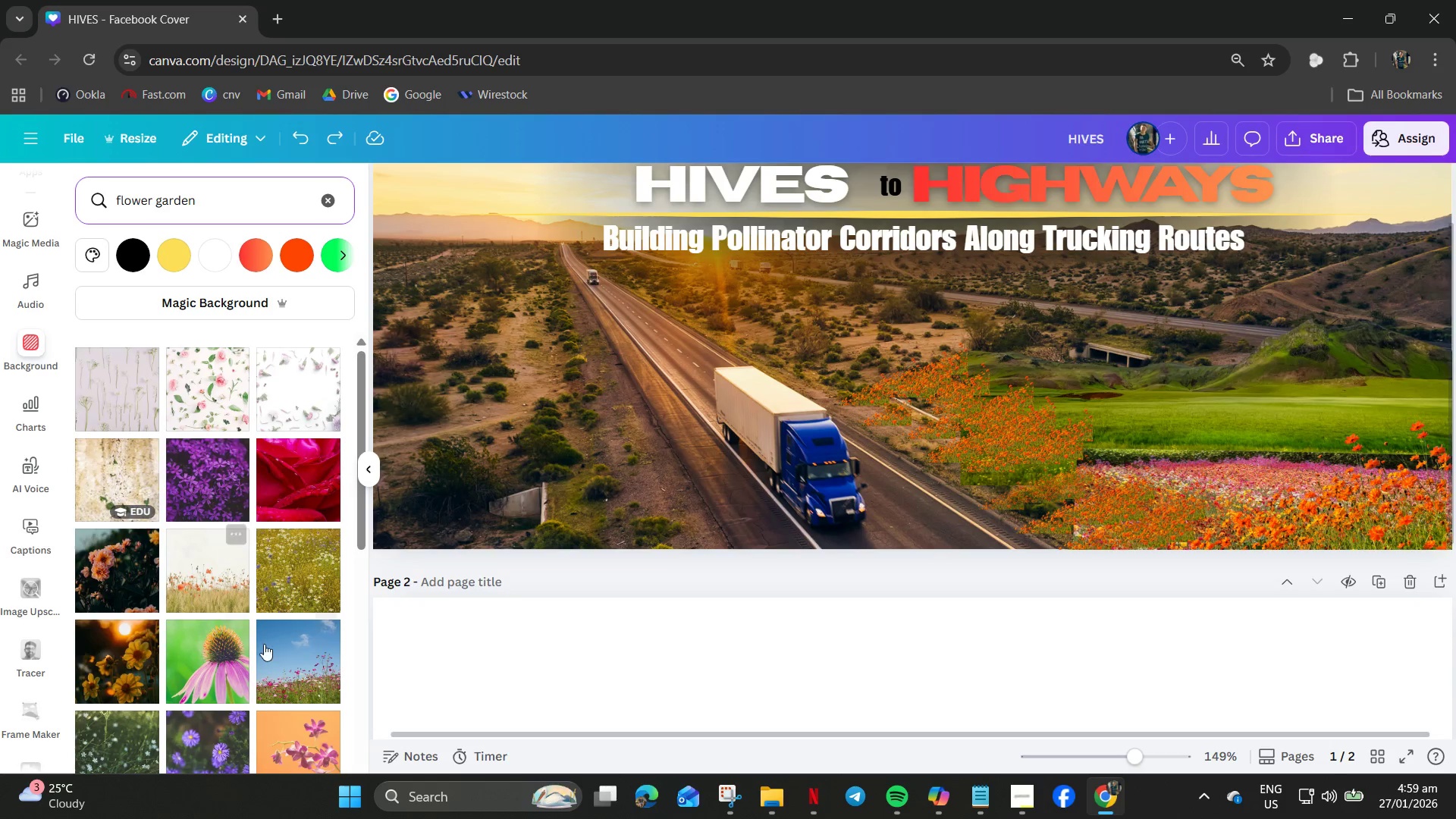 
scroll: coordinate [237, 624], scroll_direction: down, amount: 20.0
 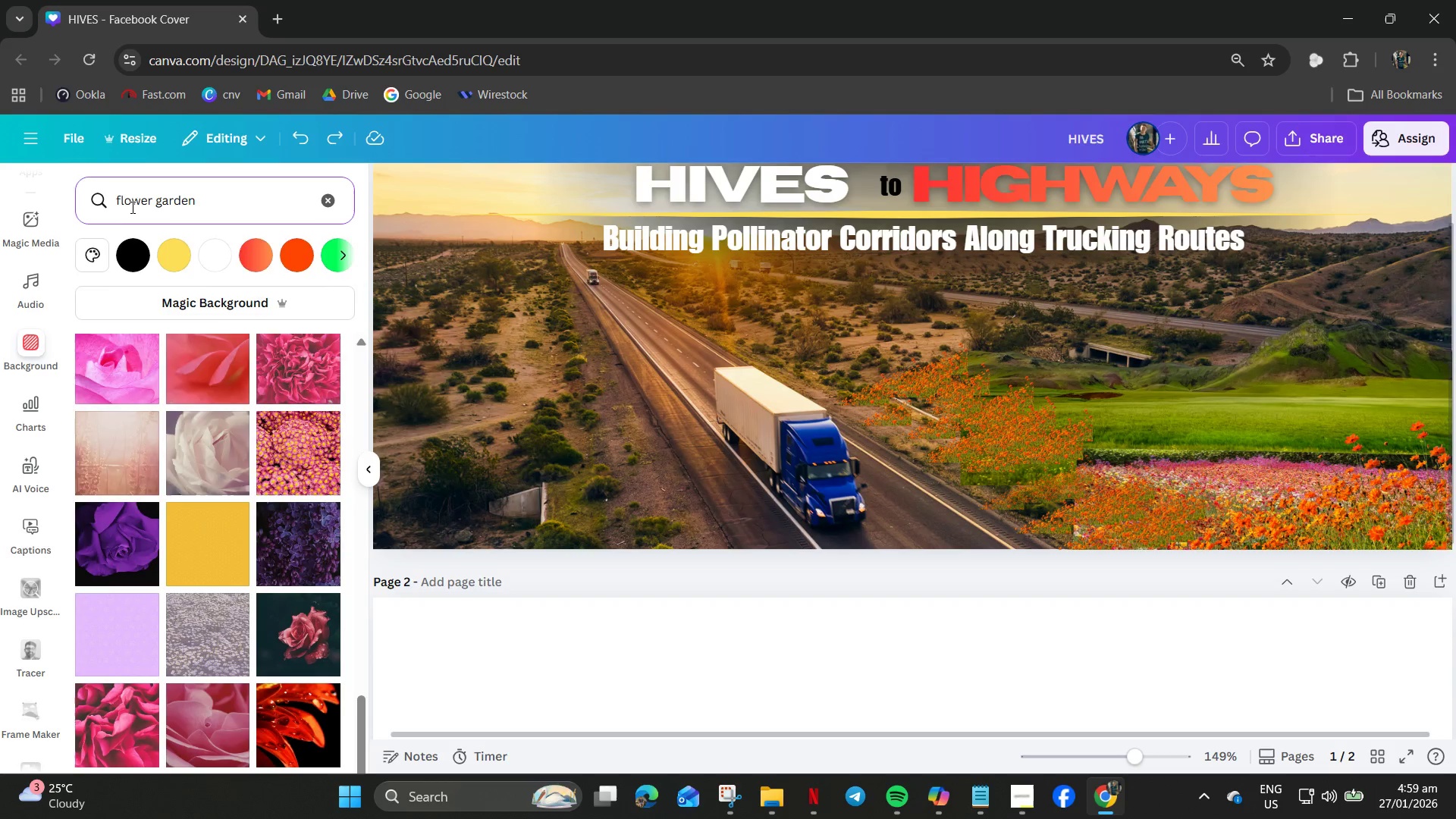 
double_click([130, 204])
 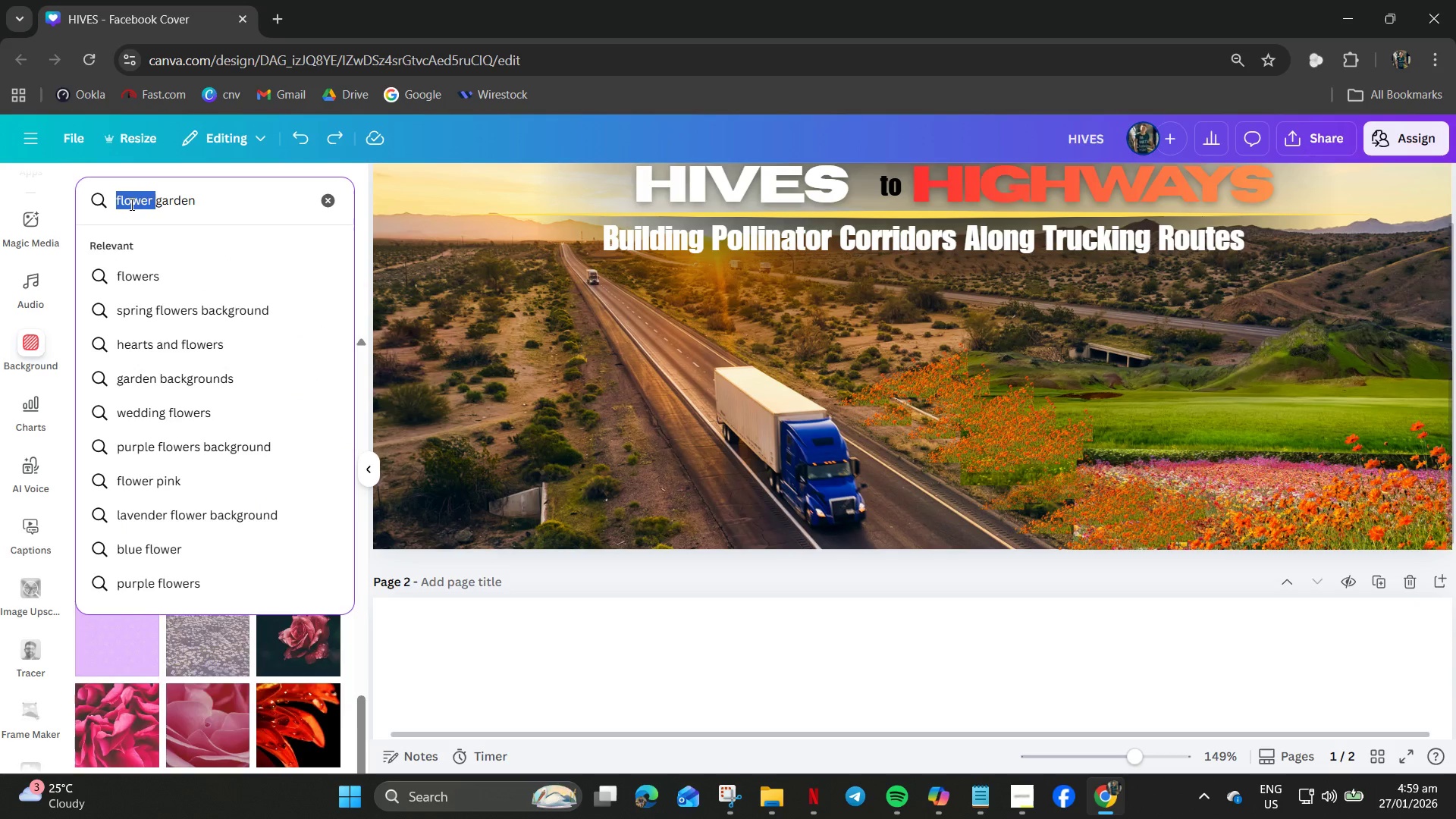 
key(Backspace)
 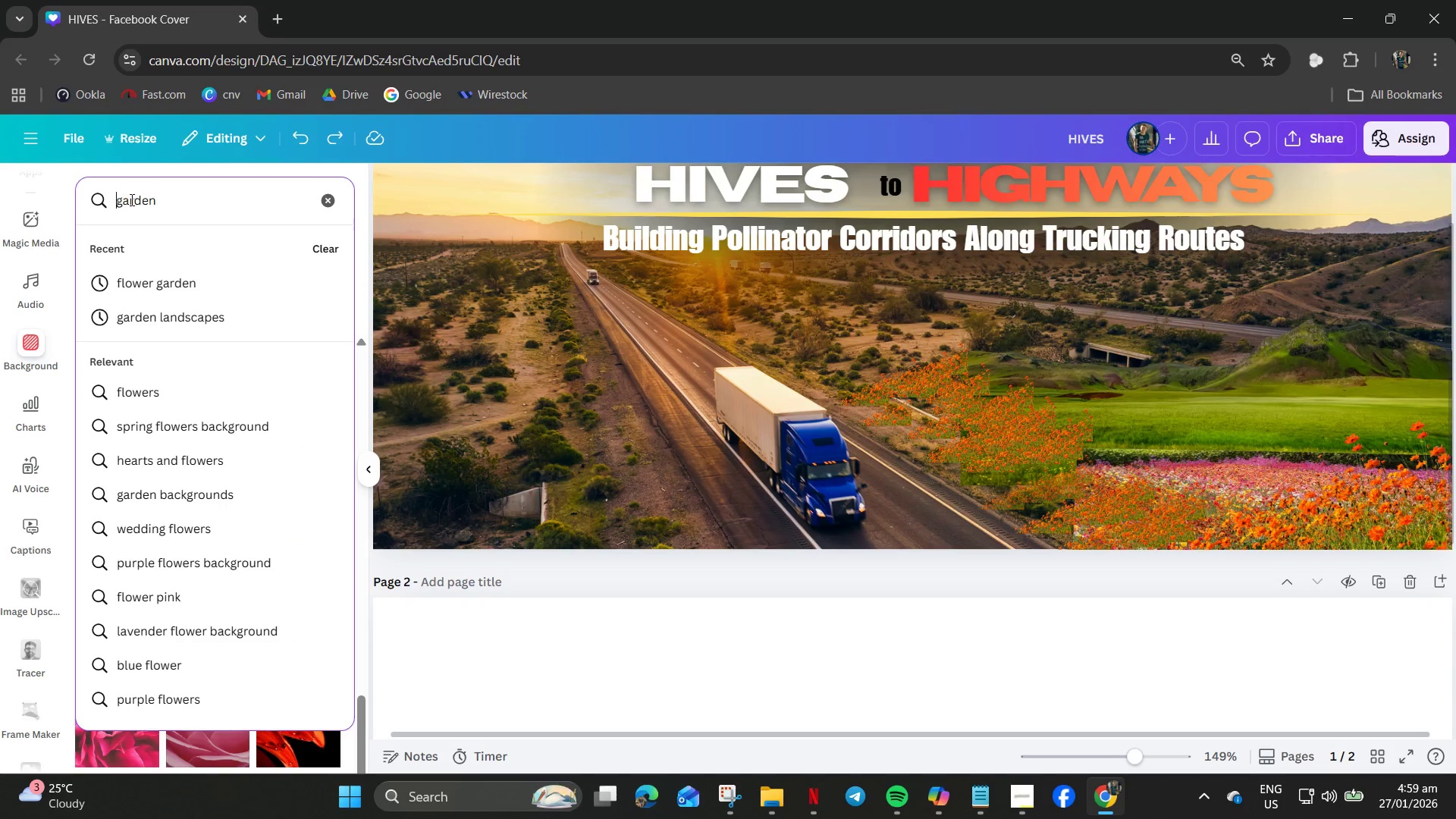 
key(Enter)
 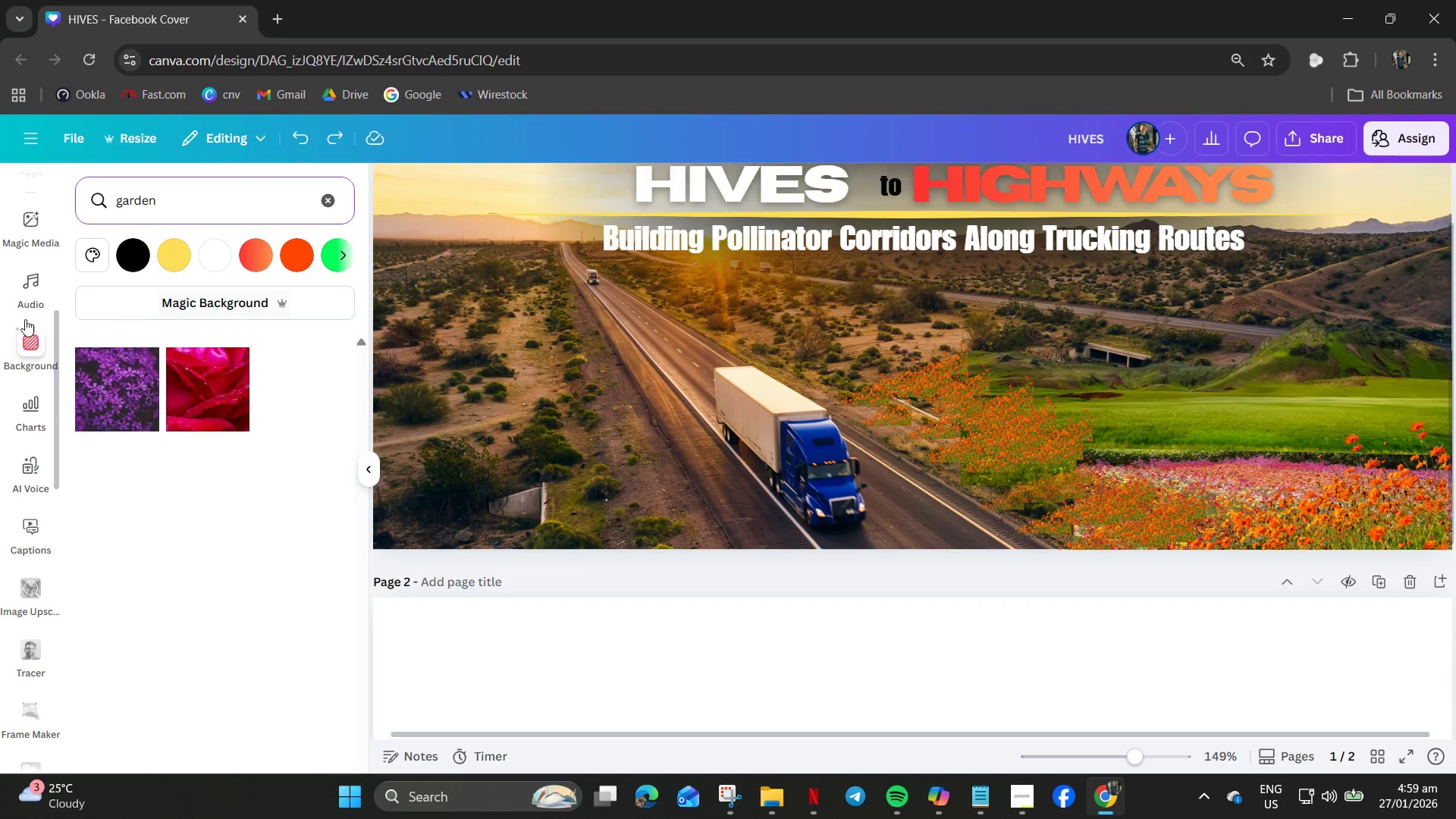 
scroll: coordinate [11, 328], scroll_direction: up, amount: 7.0
 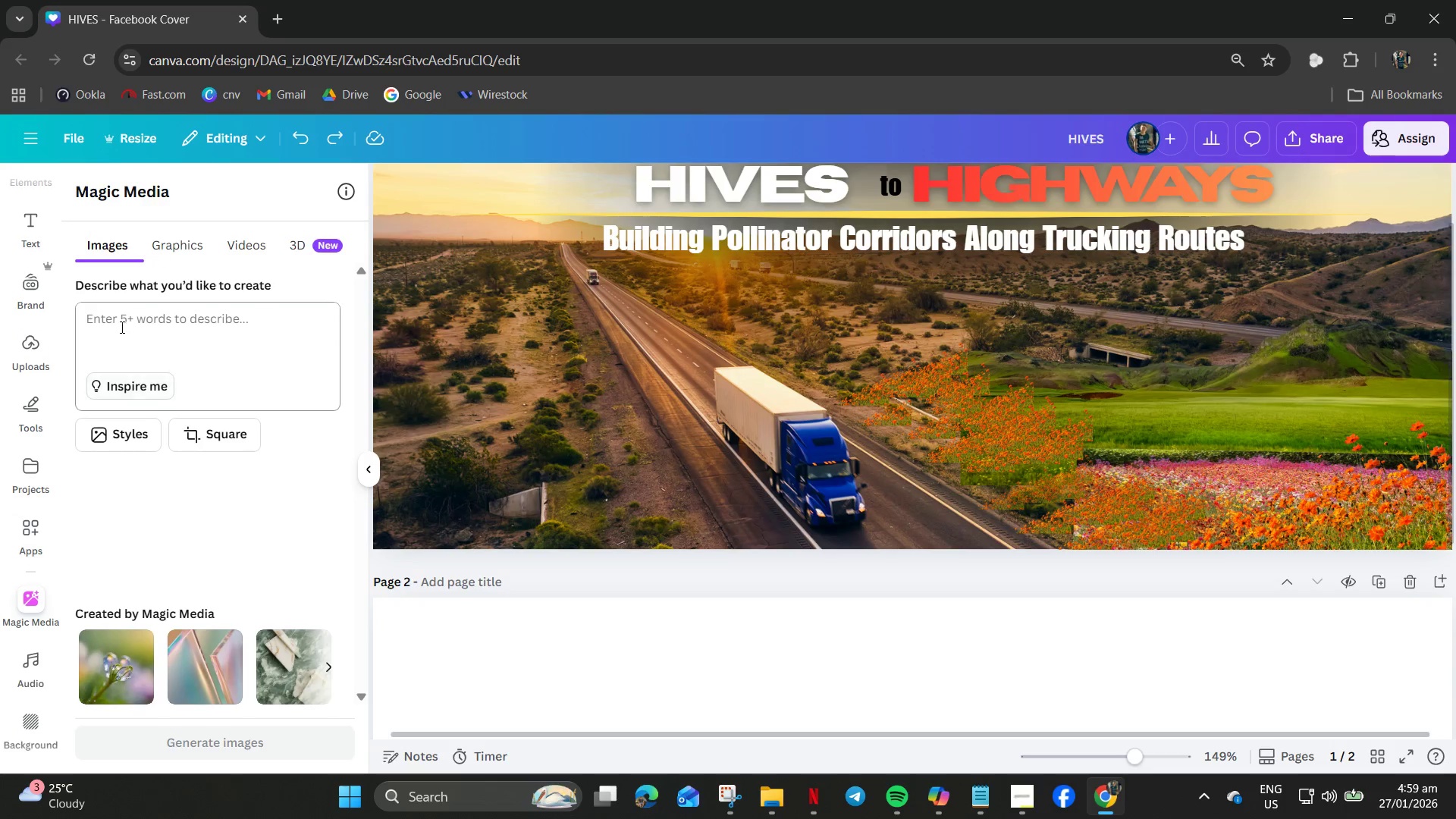 
left_click([149, 331])
 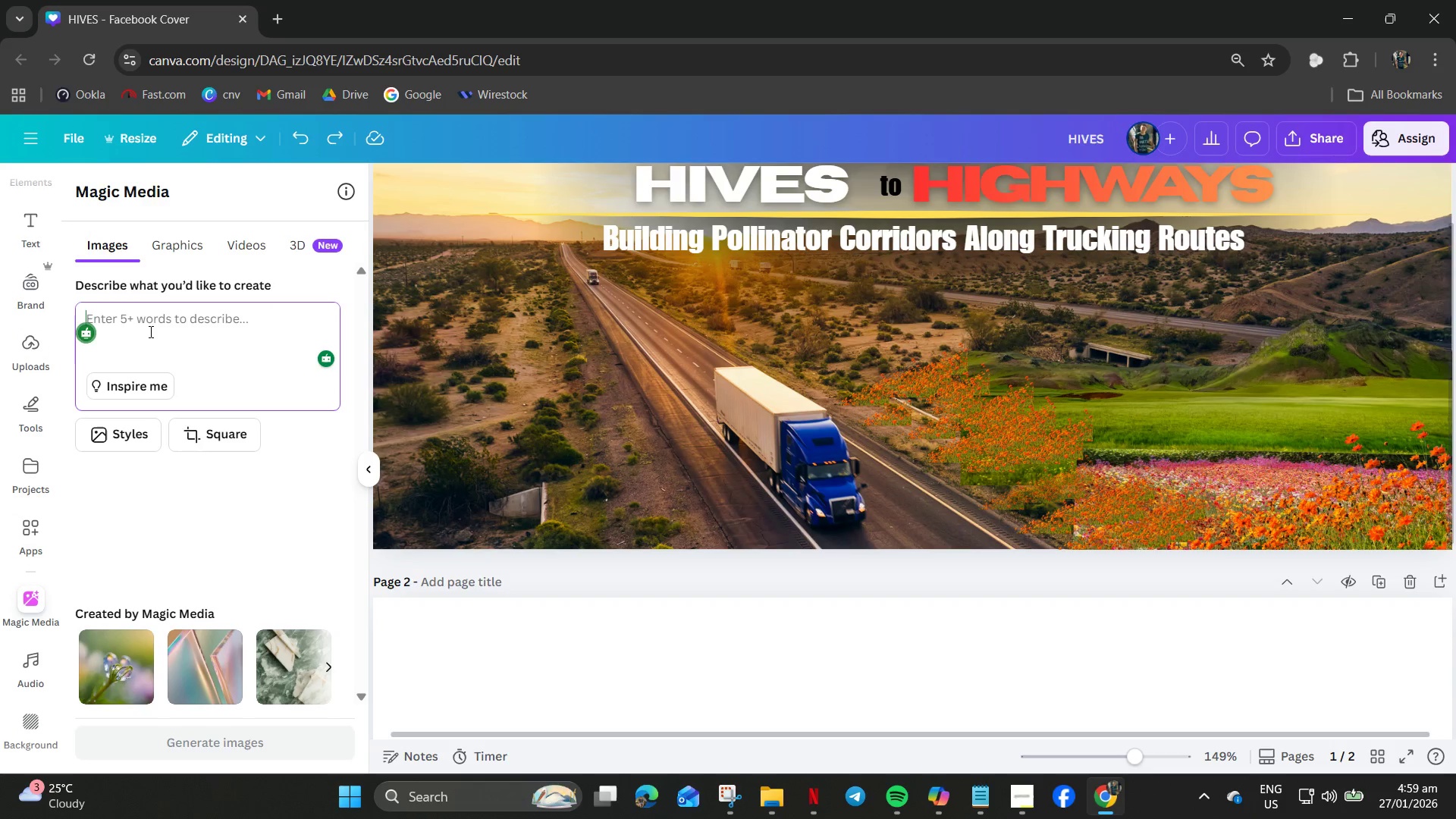 
type(flower graden lanscape)
 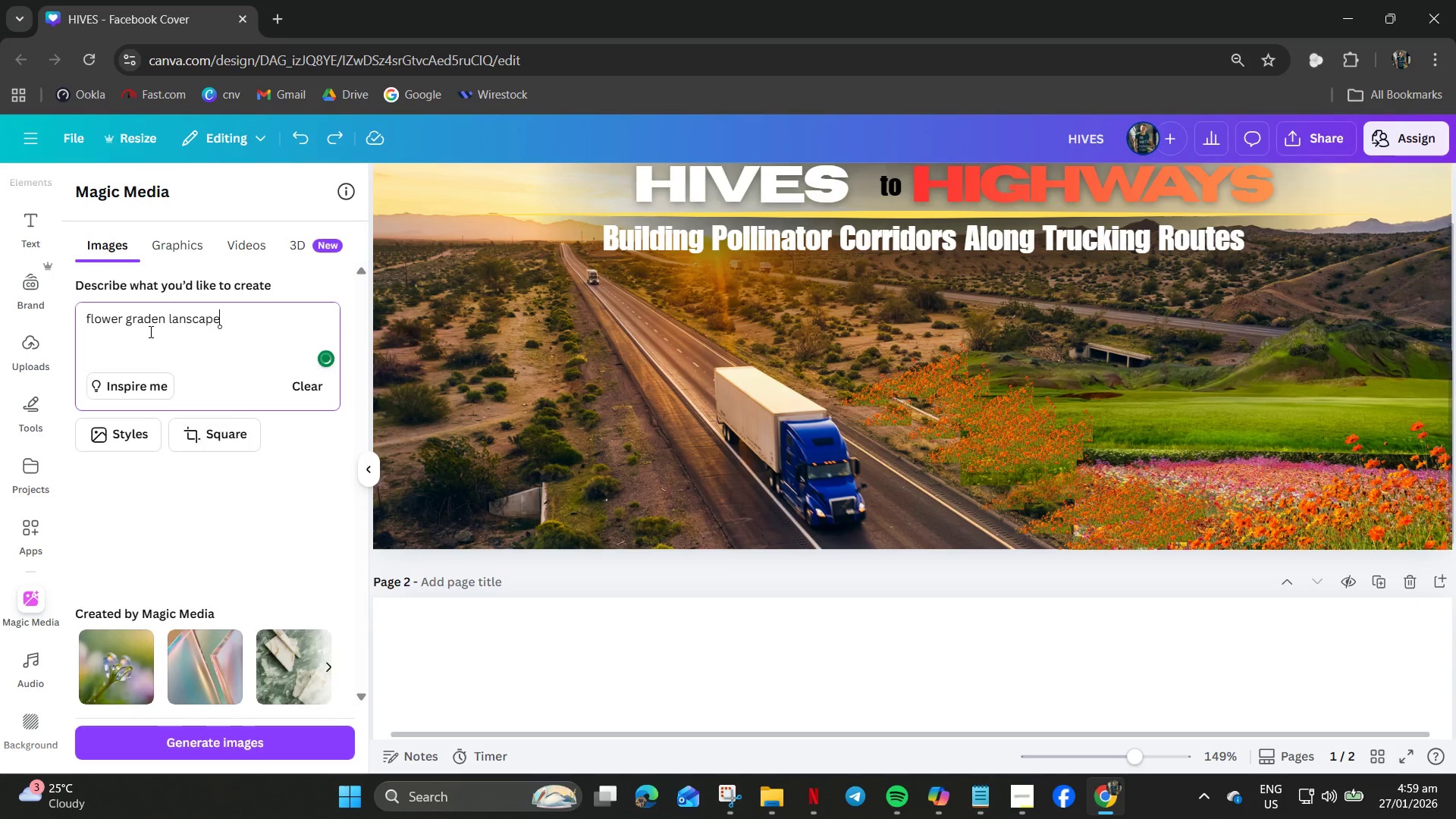 
key(Enter)
 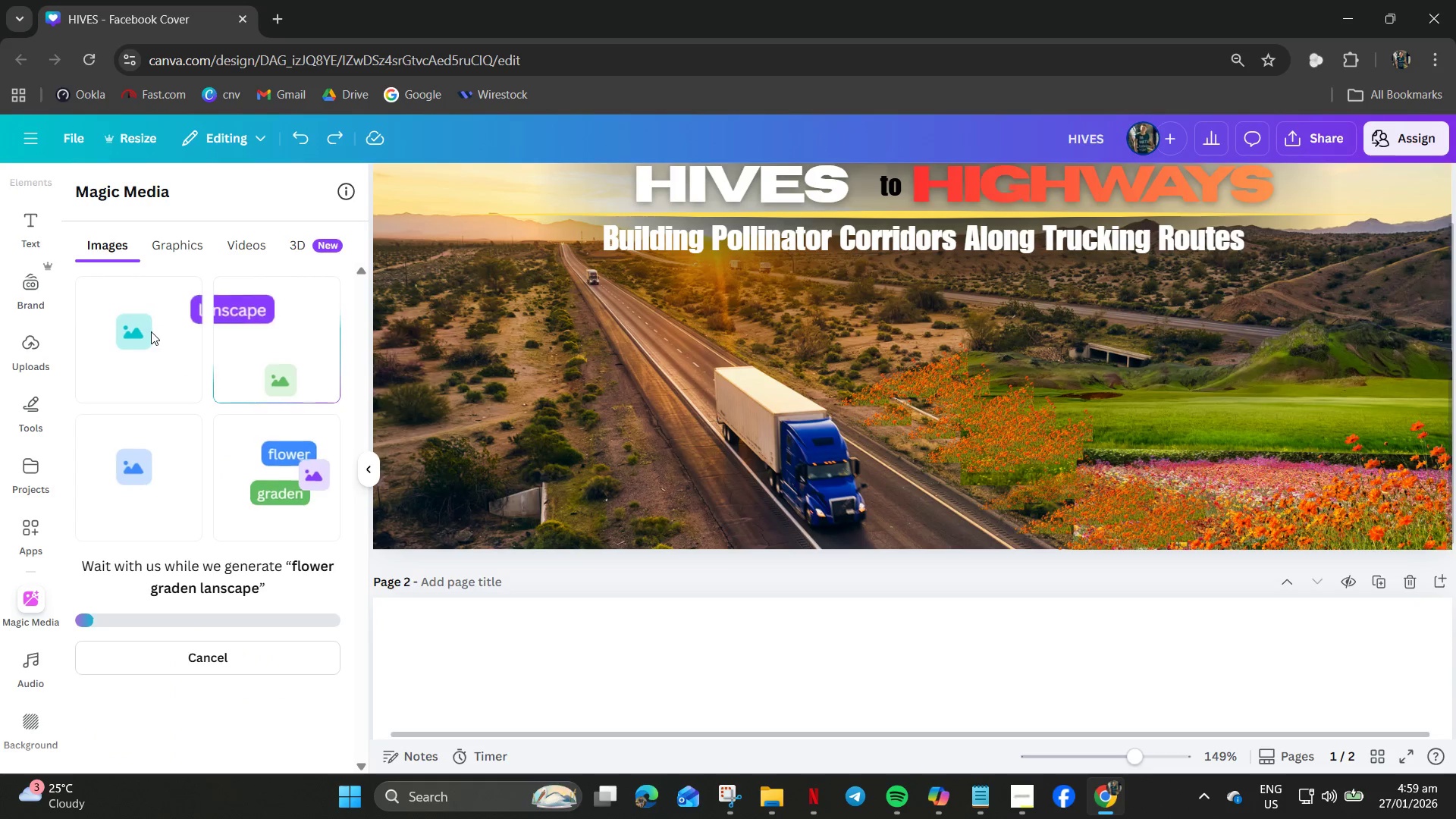 
wait(5.3)
 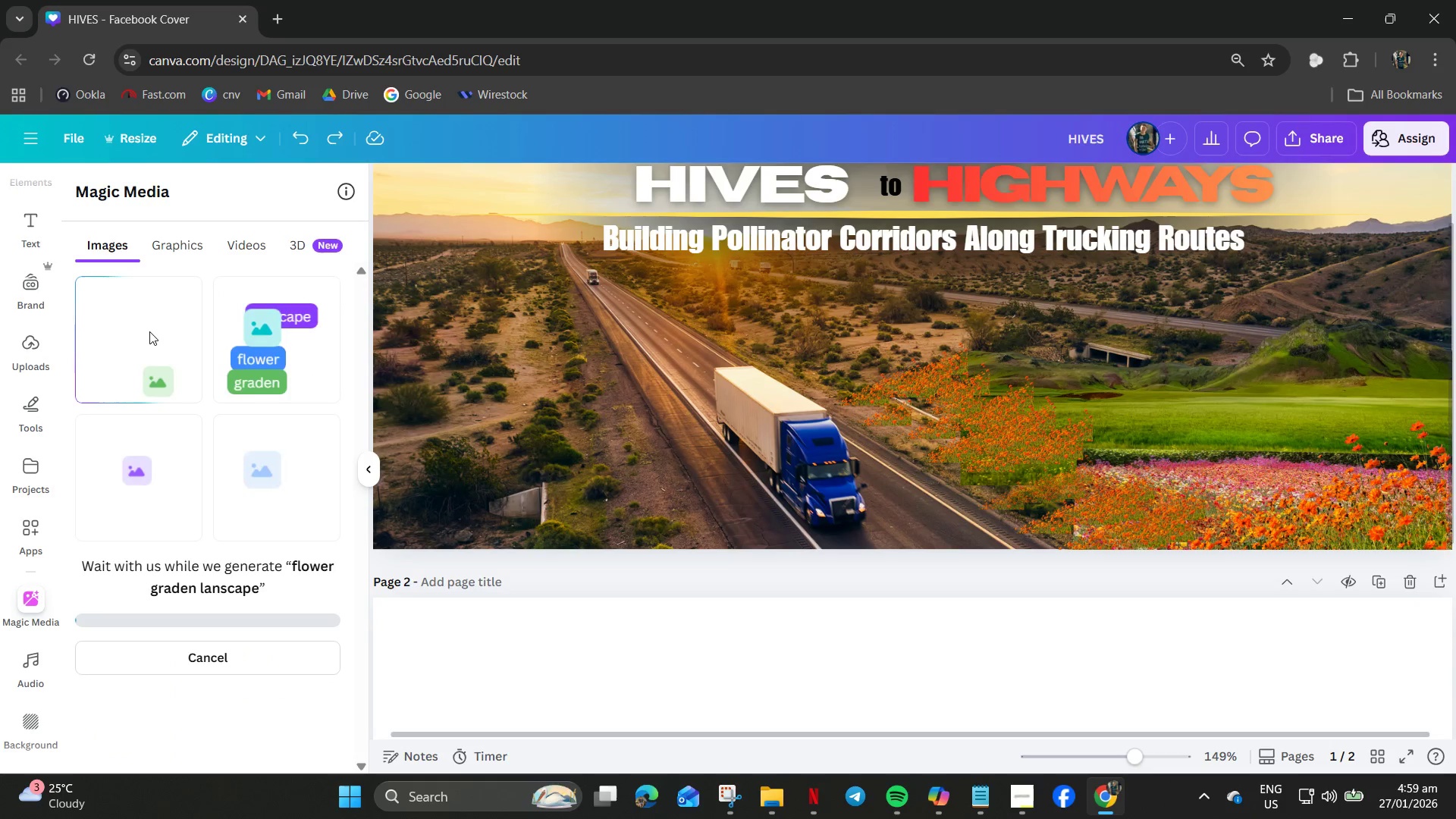 
mouse_move([201, 322])
 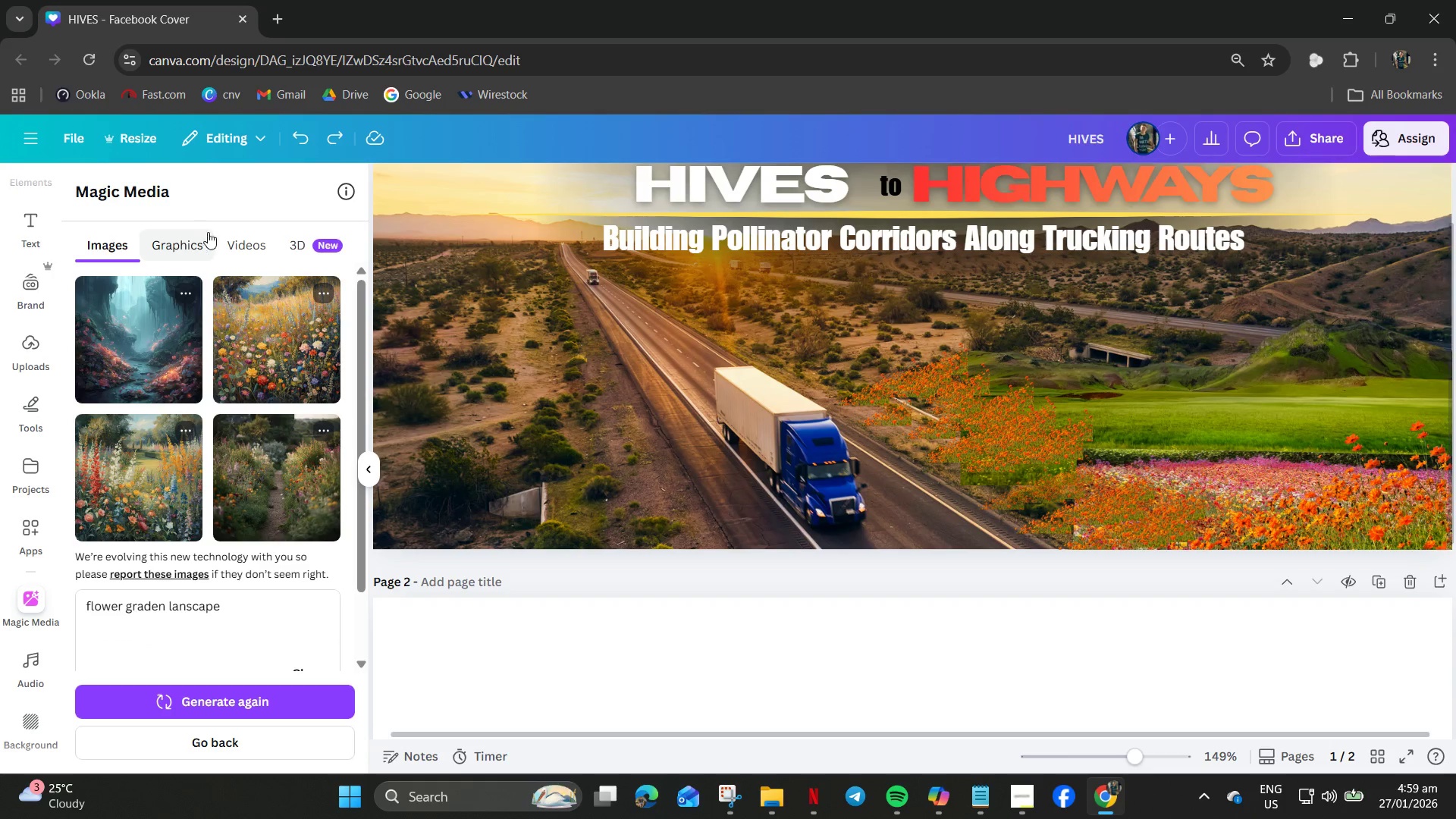 
wait(6.33)
 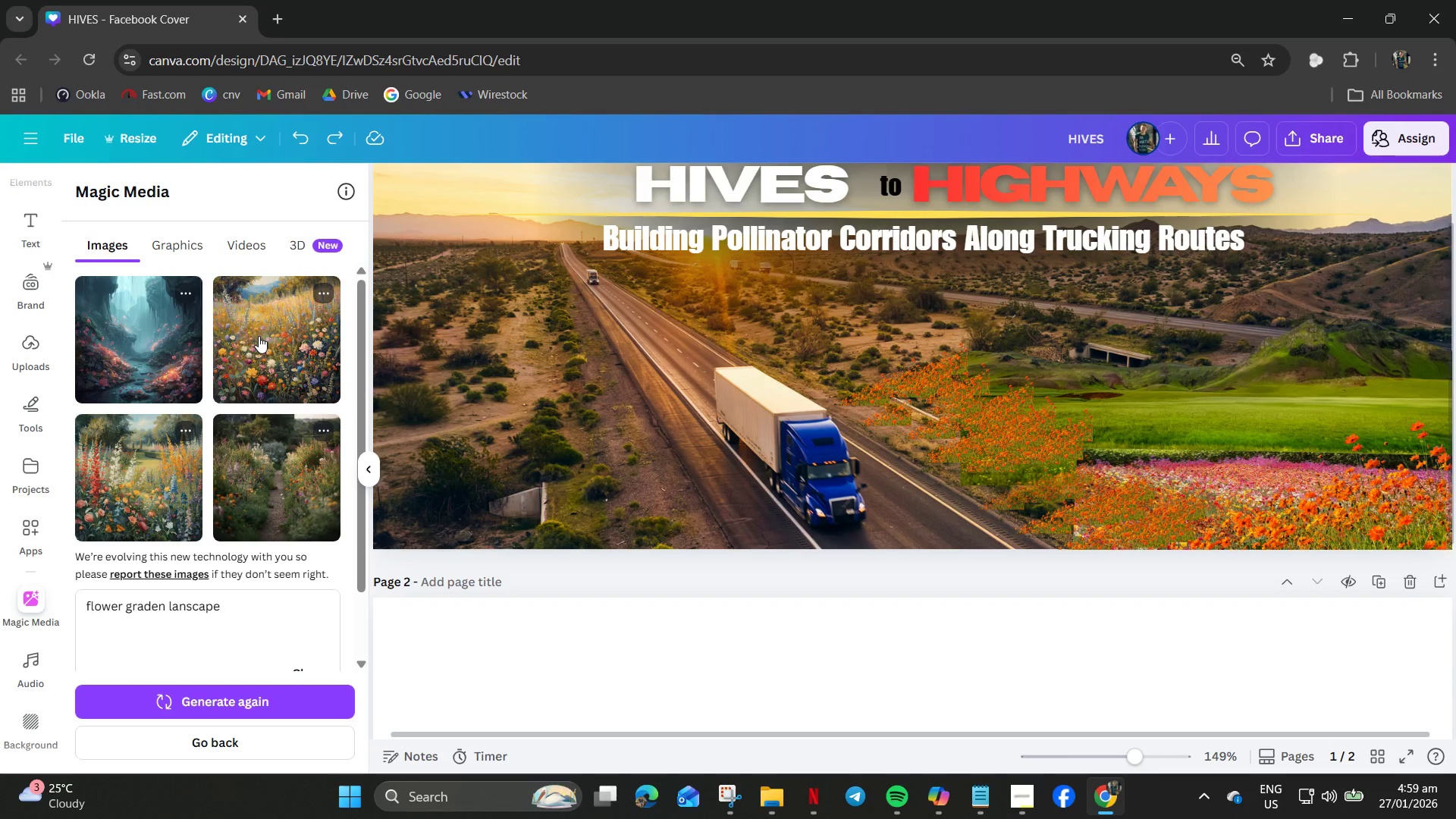 
left_click([305, 243])
 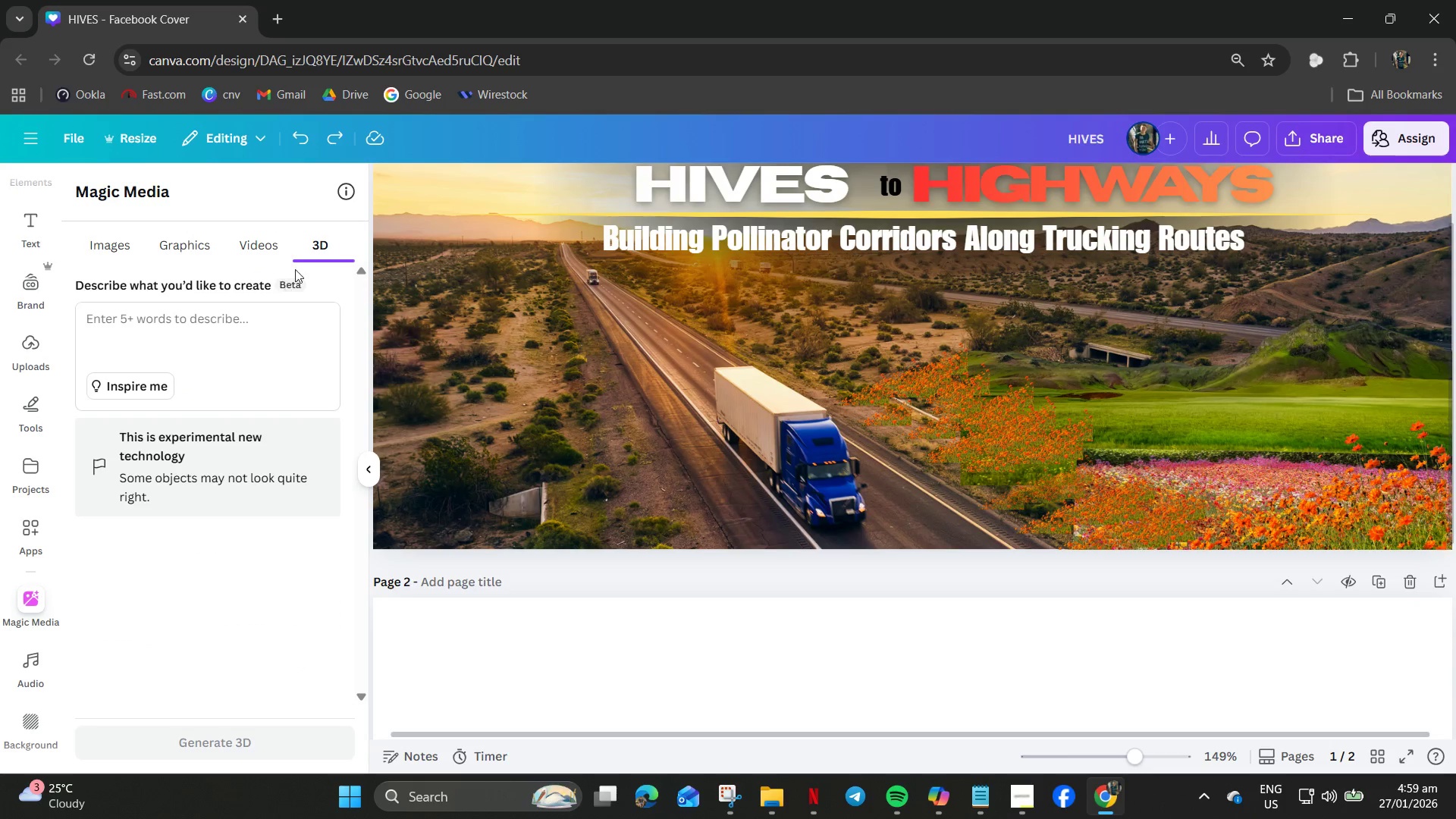 
left_click([198, 326])
 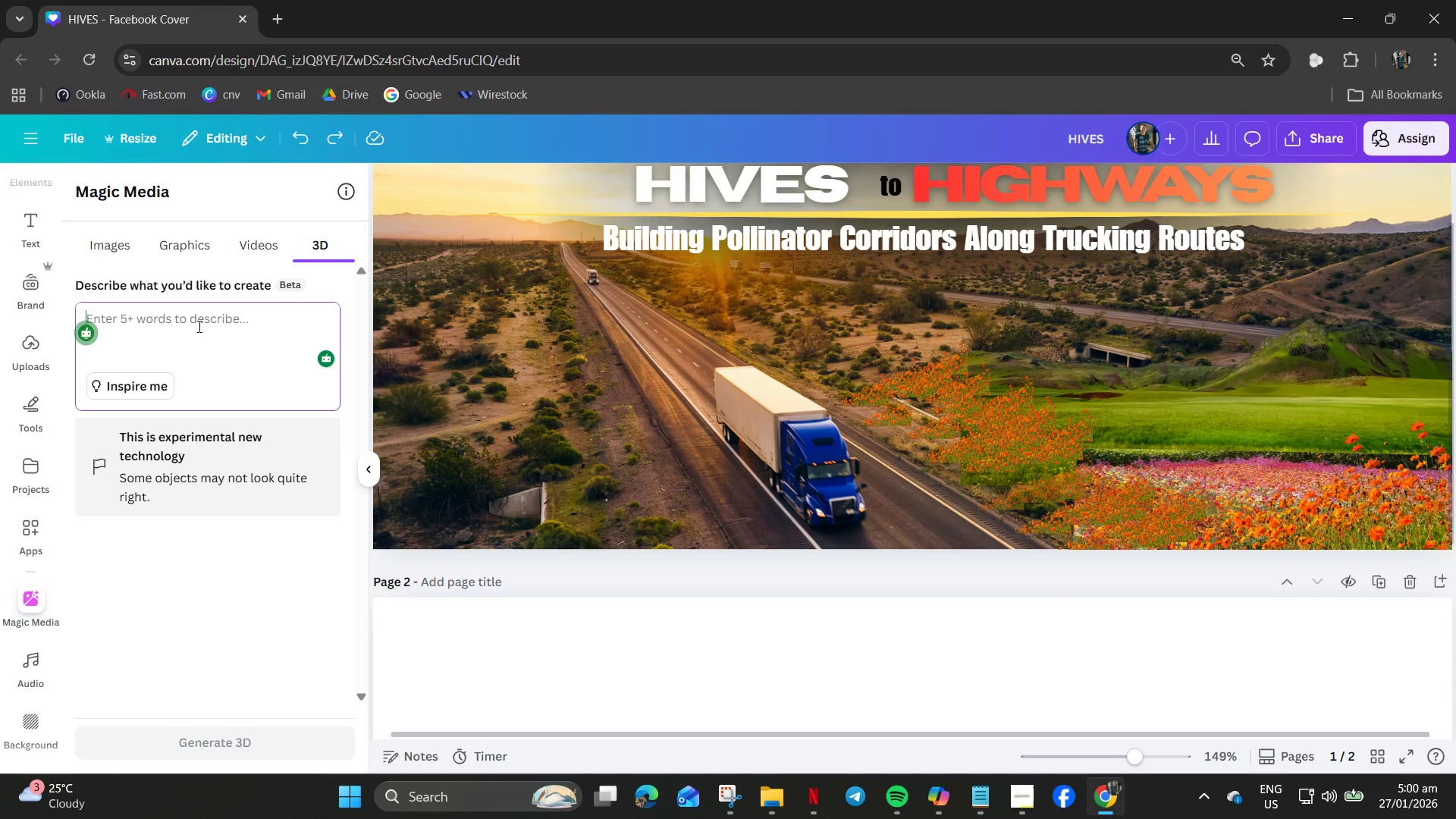 
type(flower on road)
 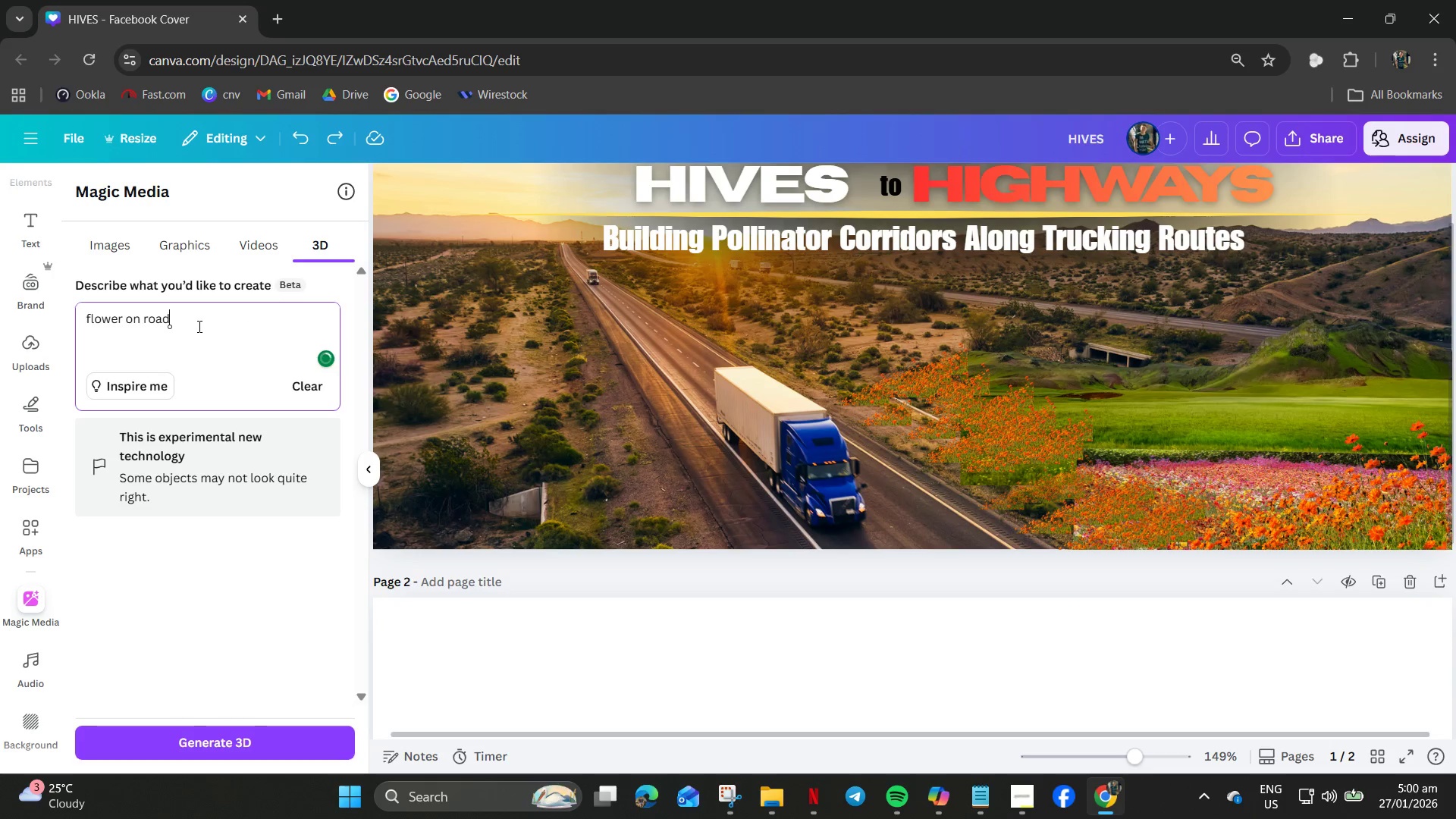 
key(Enter)
 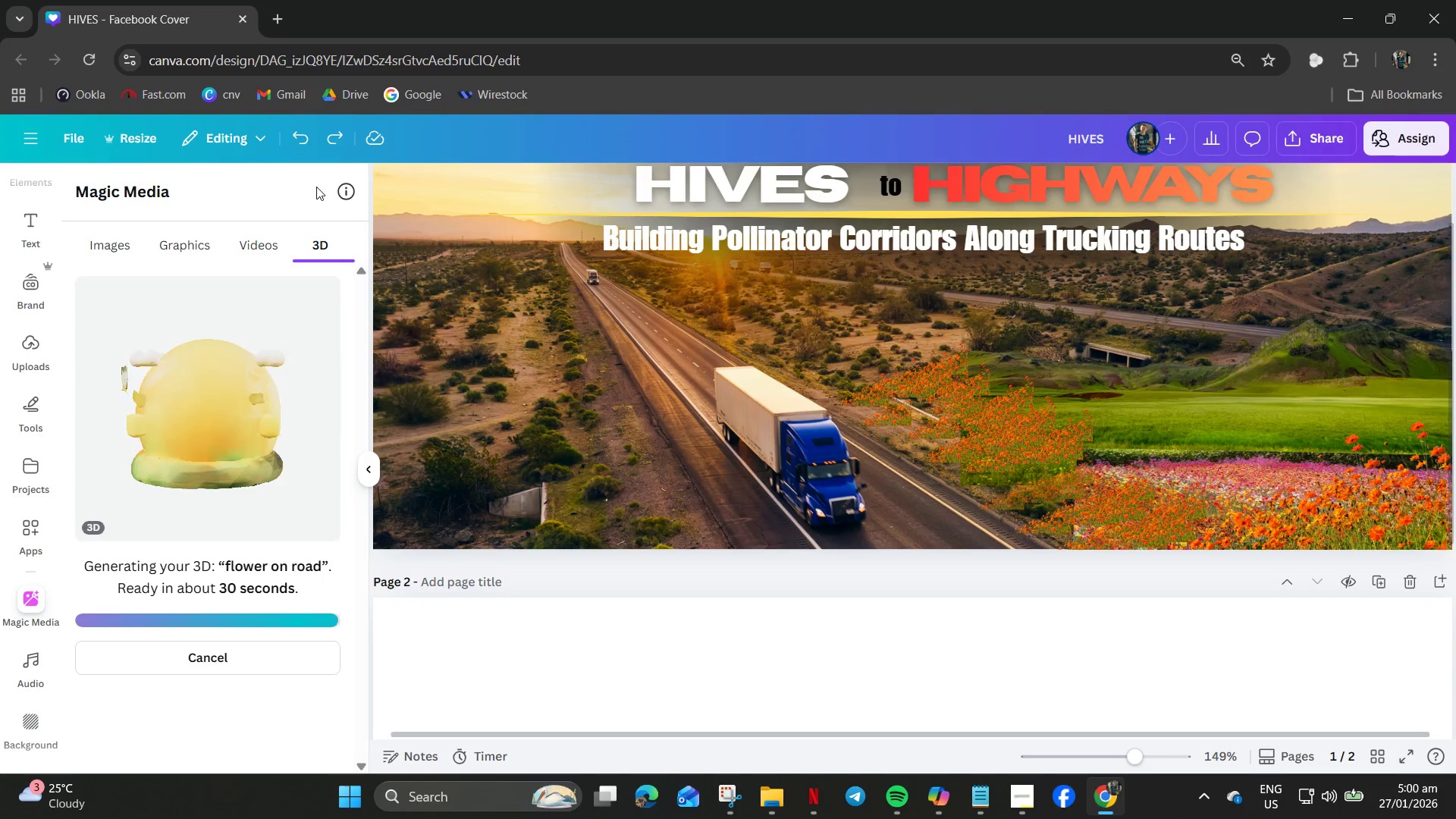 
wait(58.17)
 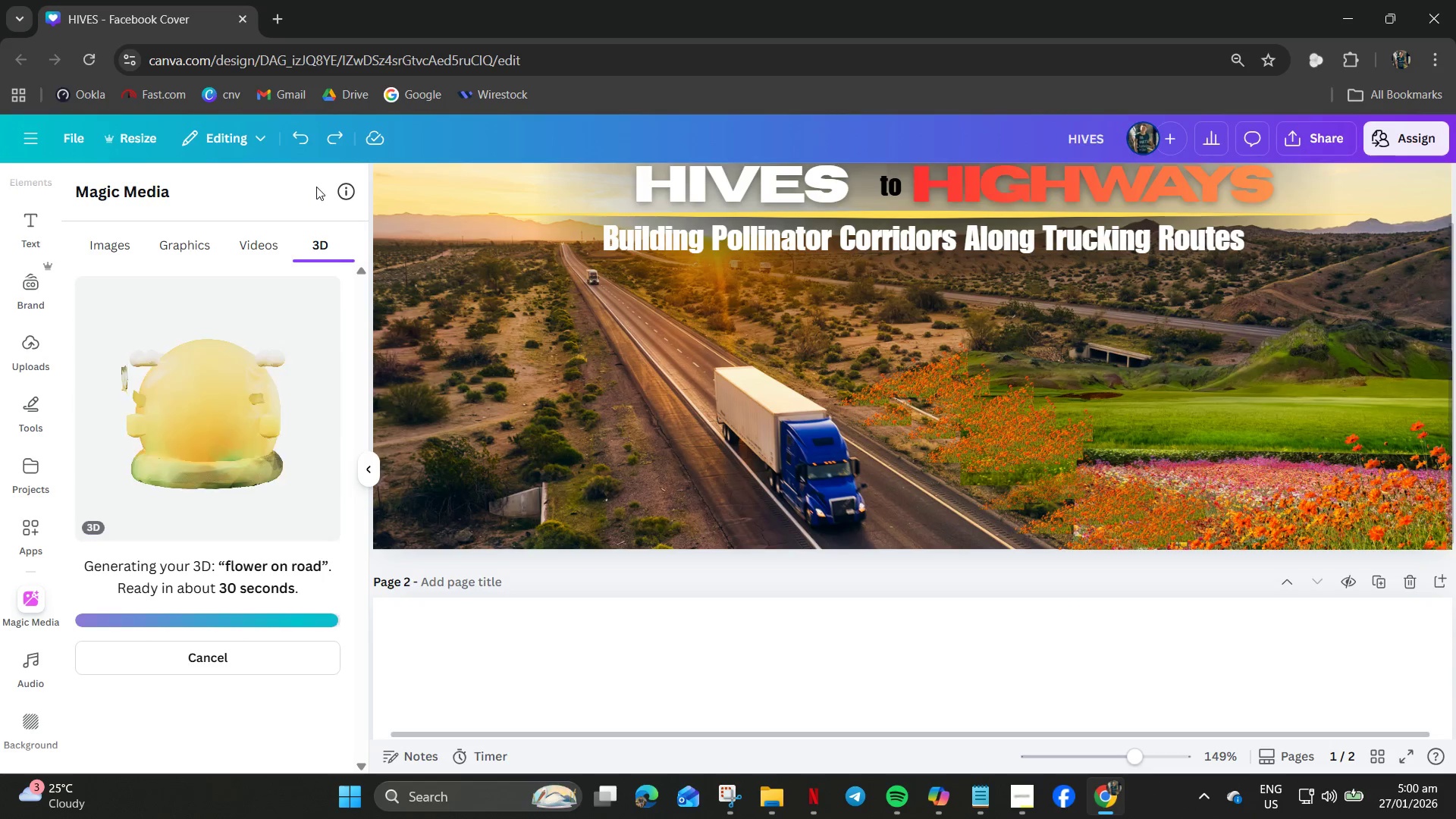 
mouse_move([169, 243])
 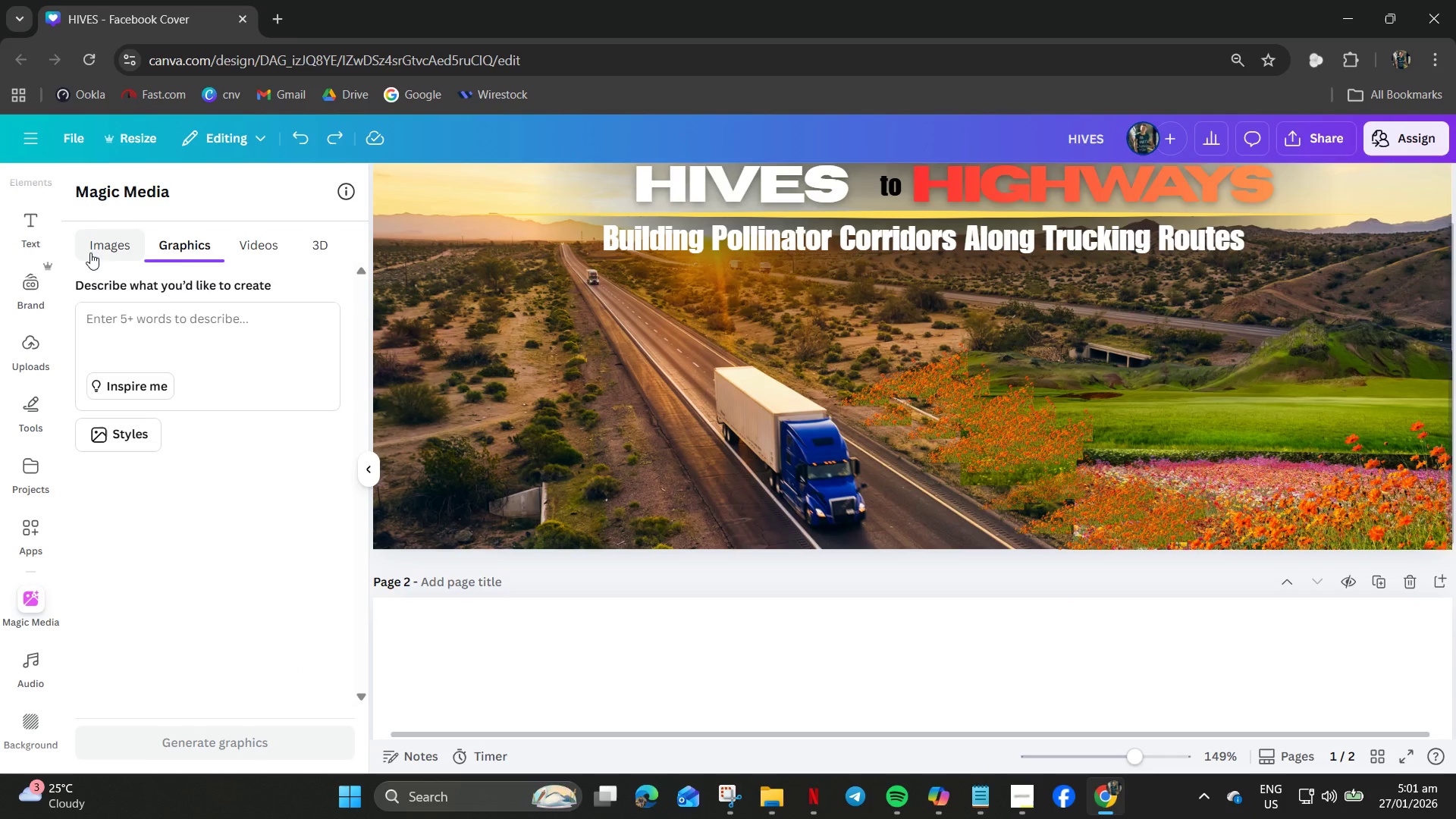 
scroll: coordinate [37, 629], scroll_direction: up, amount: 11.0
 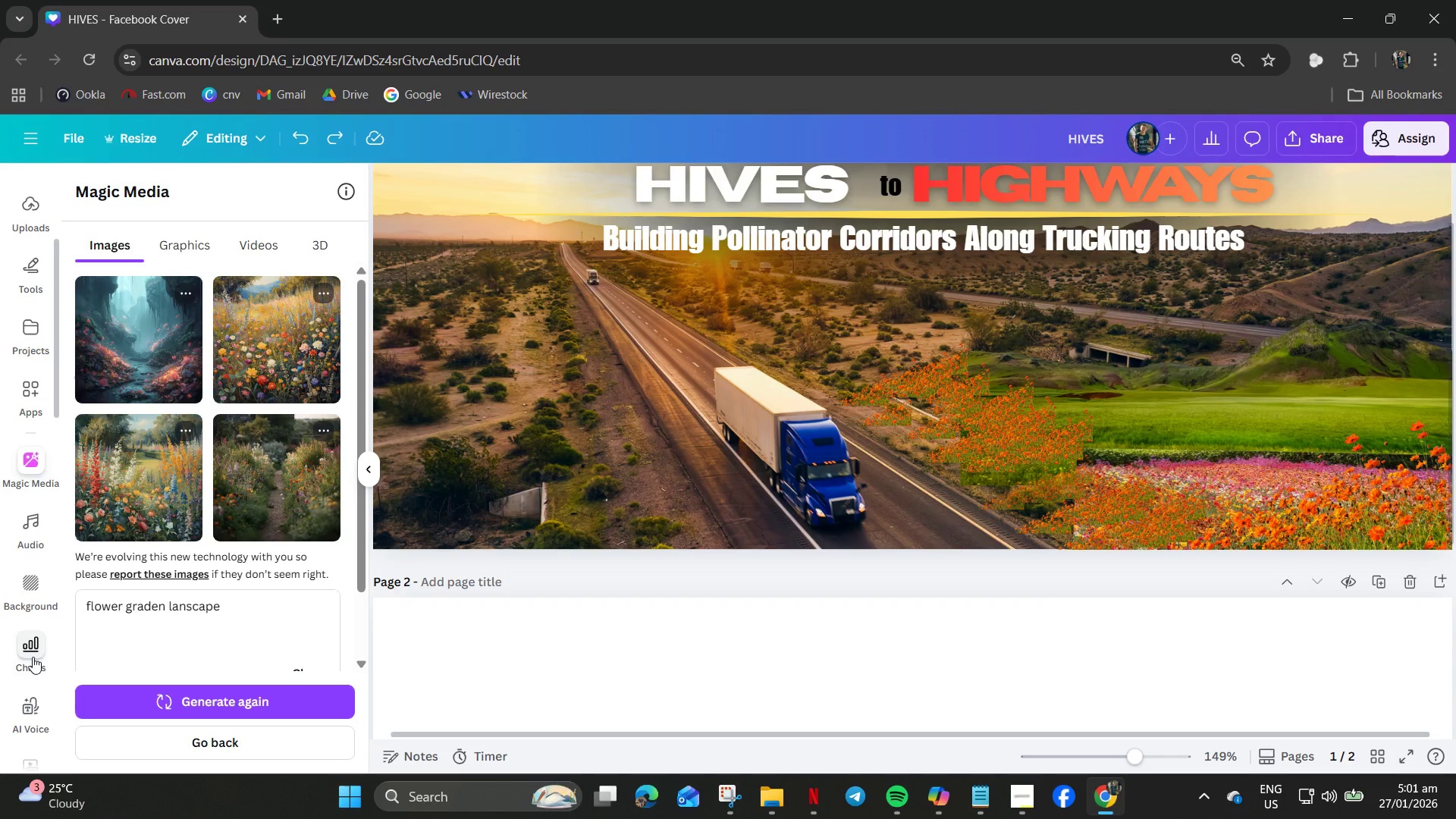 
left_click([36, 265])
 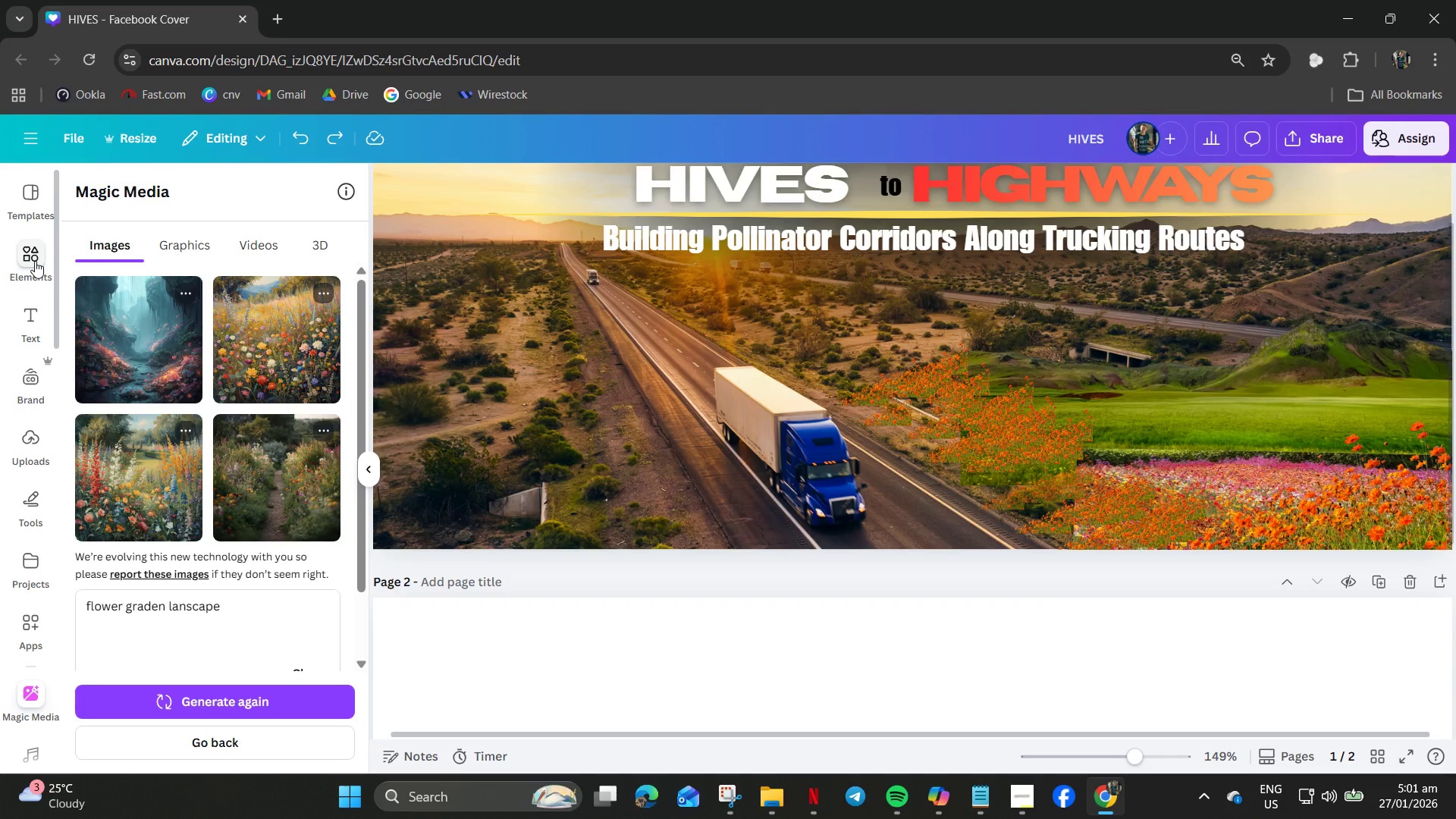 
scroll: coordinate [32, 371], scroll_direction: up, amount: 21.0
 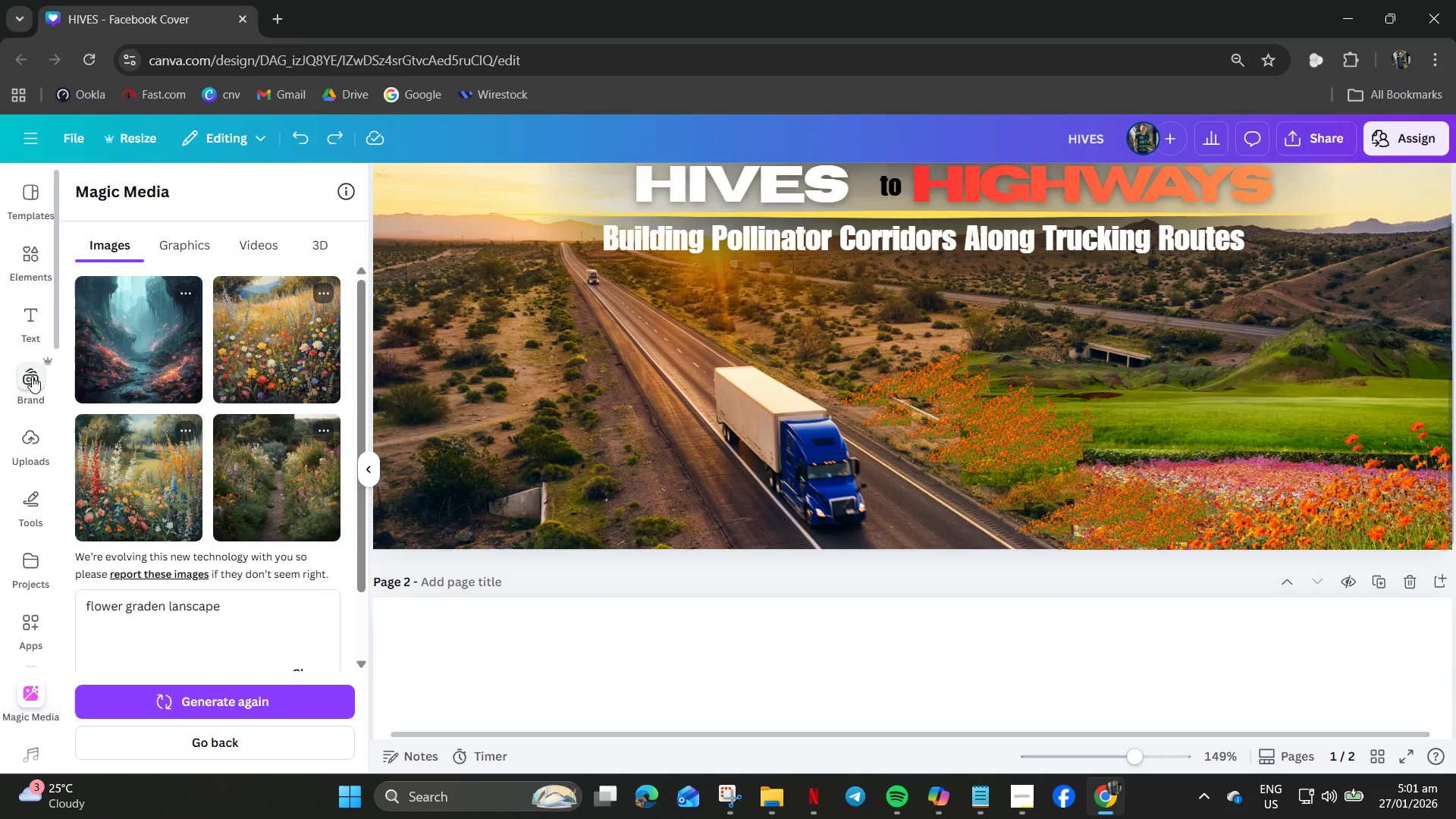 
left_click([35, 261])
 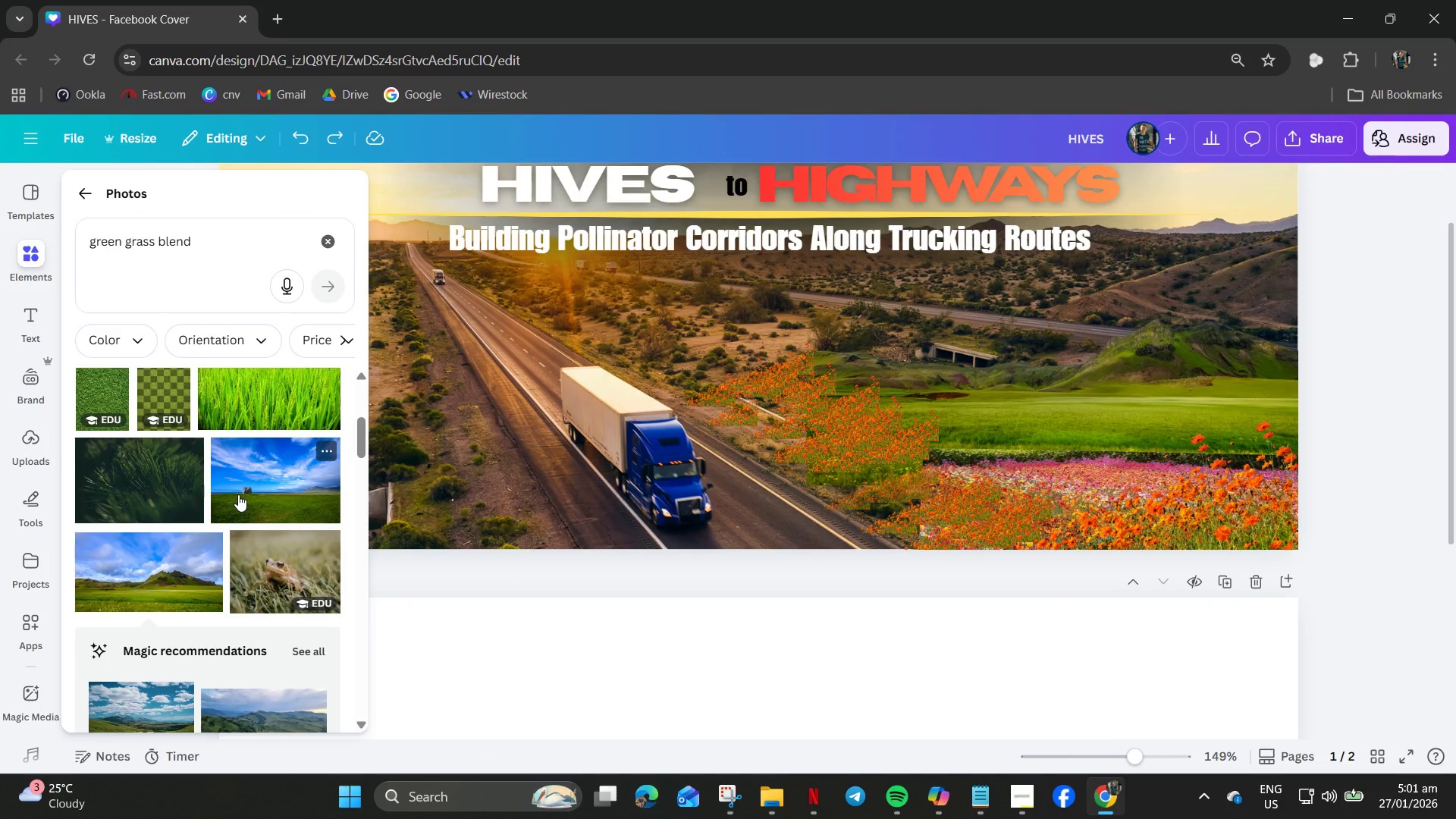 
scroll: coordinate [187, 650], scroll_direction: down, amount: 4.0
 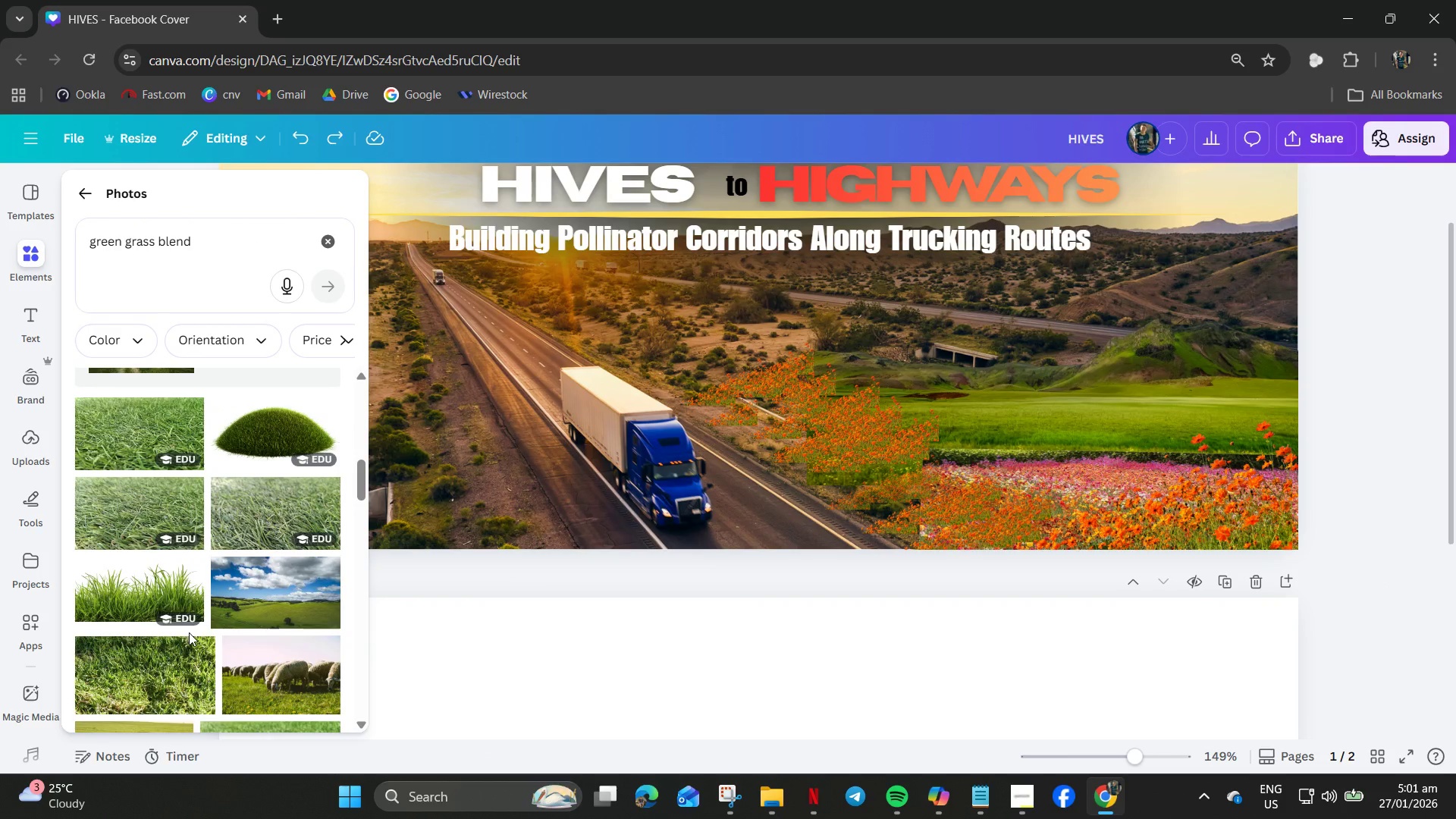 
left_click([246, 334])
 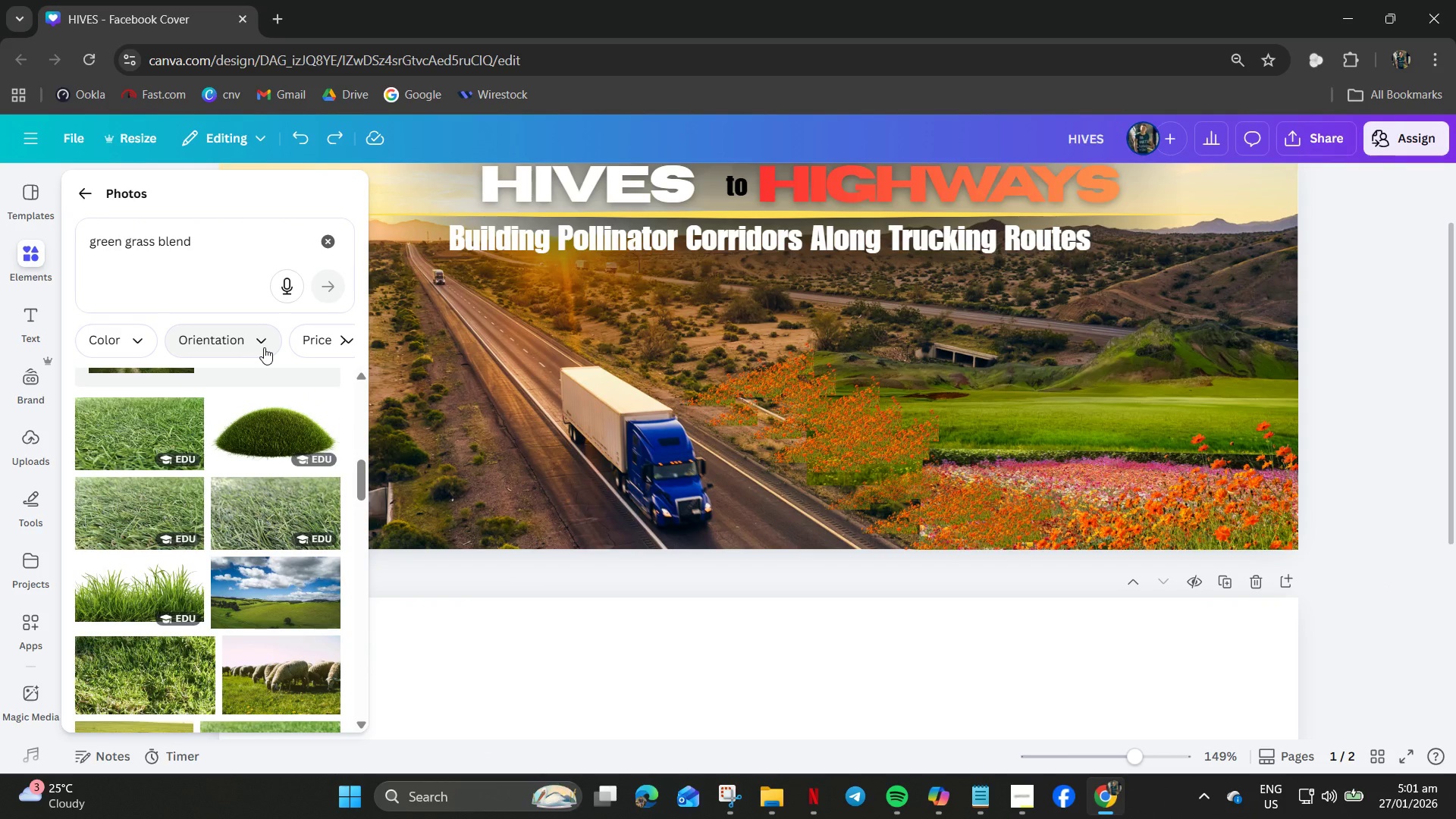 
left_click([265, 339])
 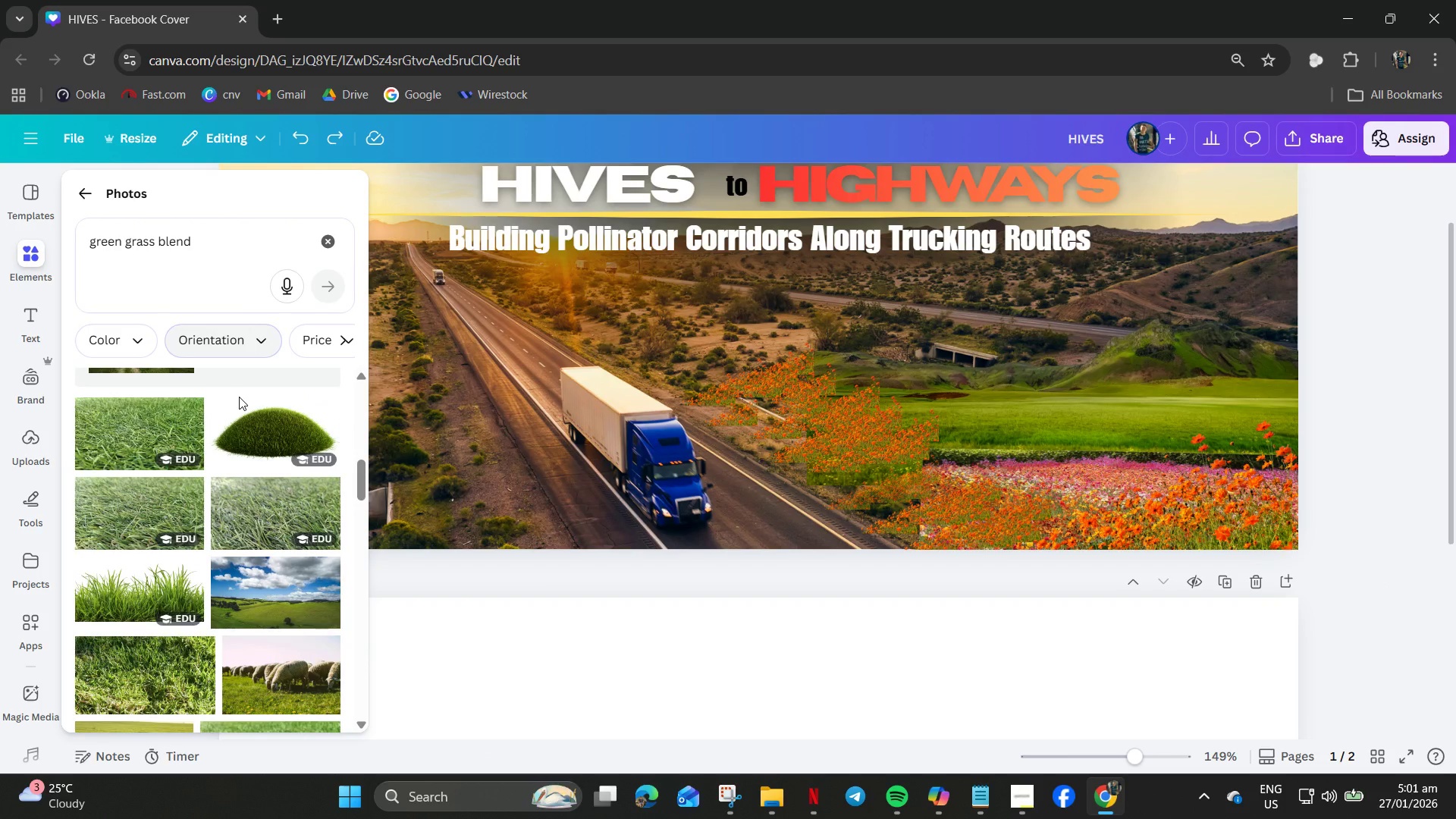 
scroll: coordinate [238, 407], scroll_direction: down, amount: 2.0
 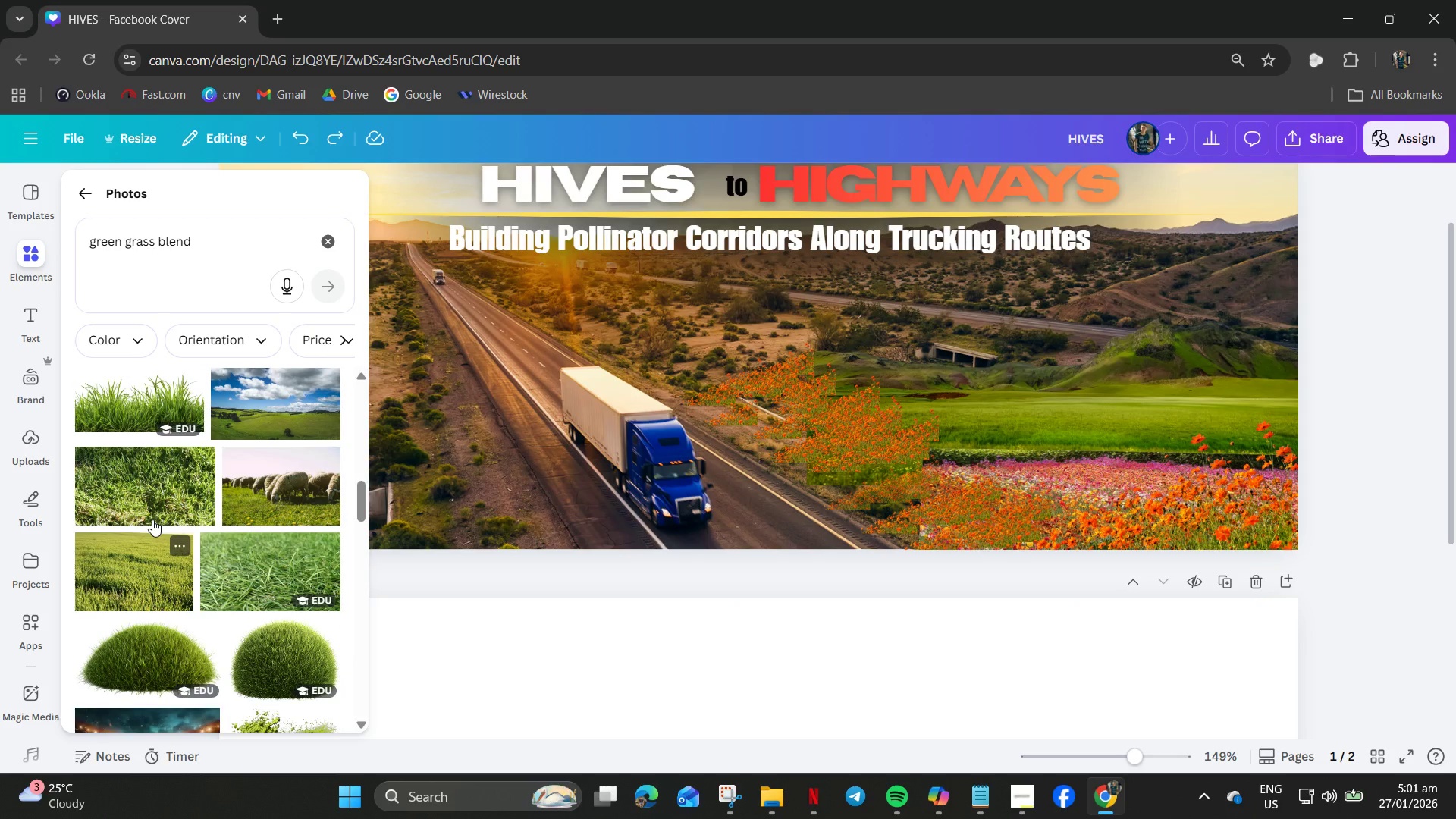 
left_click_drag(start_coordinate=[711, 379], to_coordinate=[460, 437])
 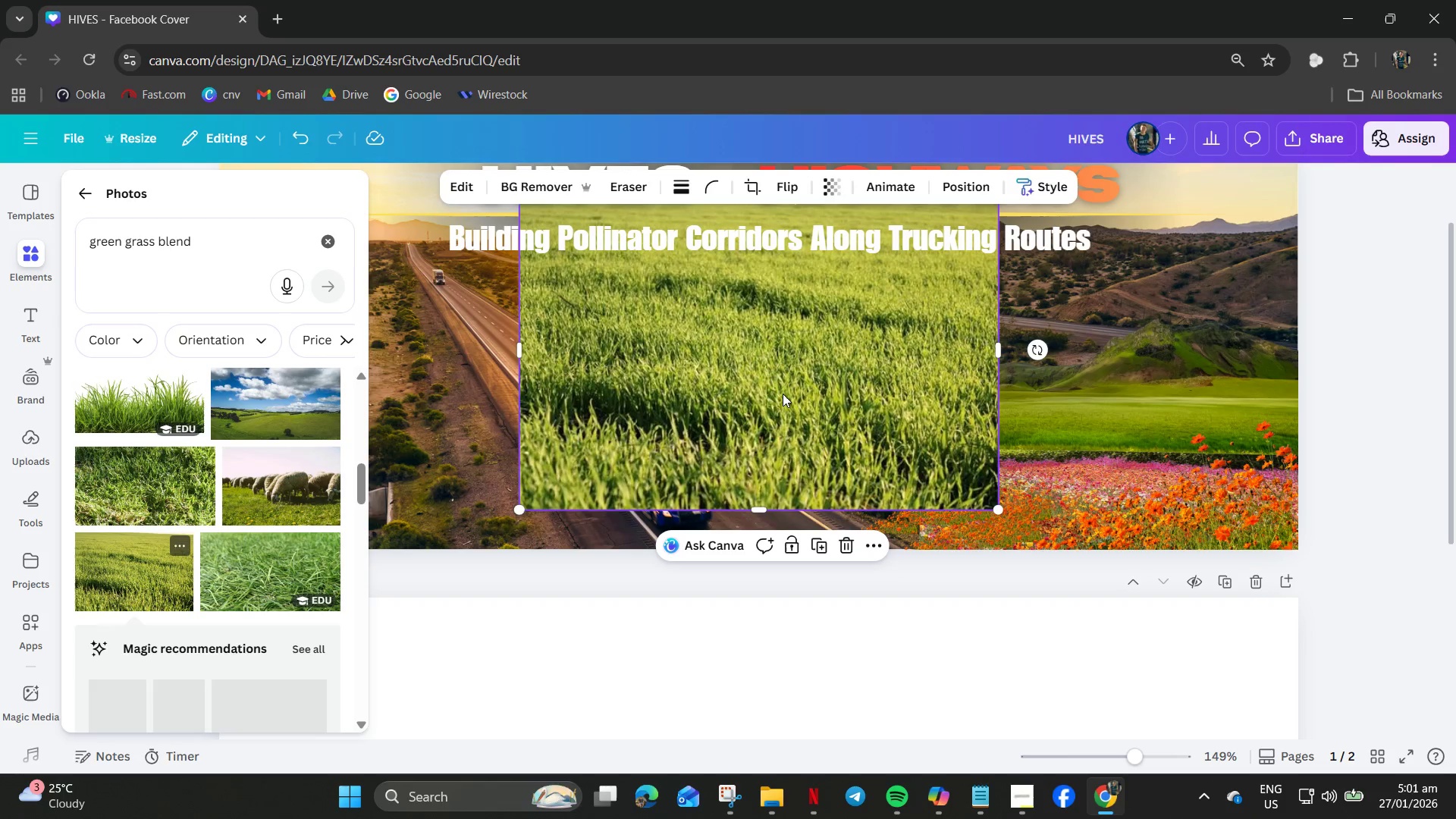 
left_click_drag(start_coordinate=[783, 394], to_coordinate=[646, 455])
 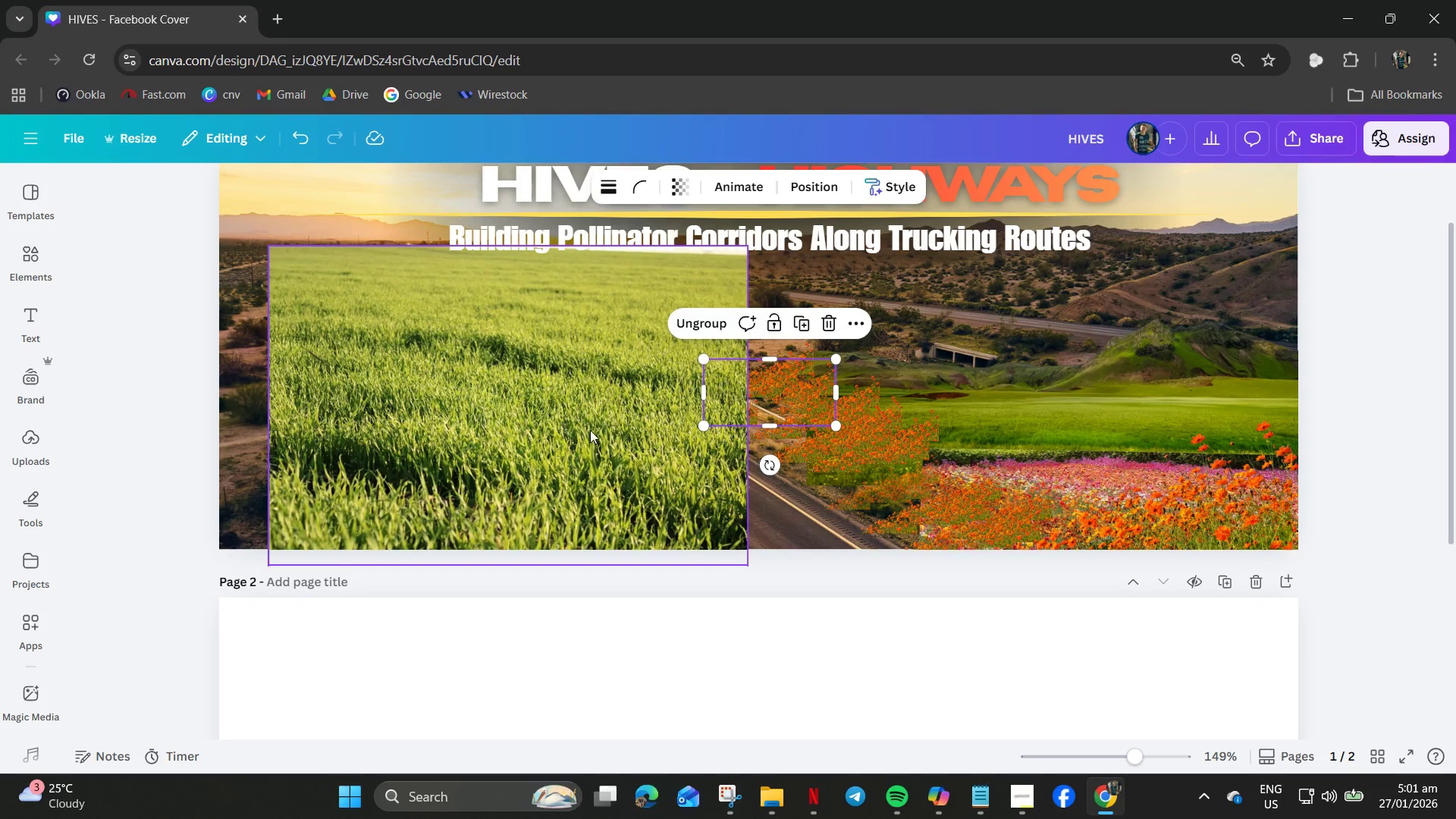 
left_click_drag(start_coordinate=[589, 400], to_coordinate=[638, 374])
 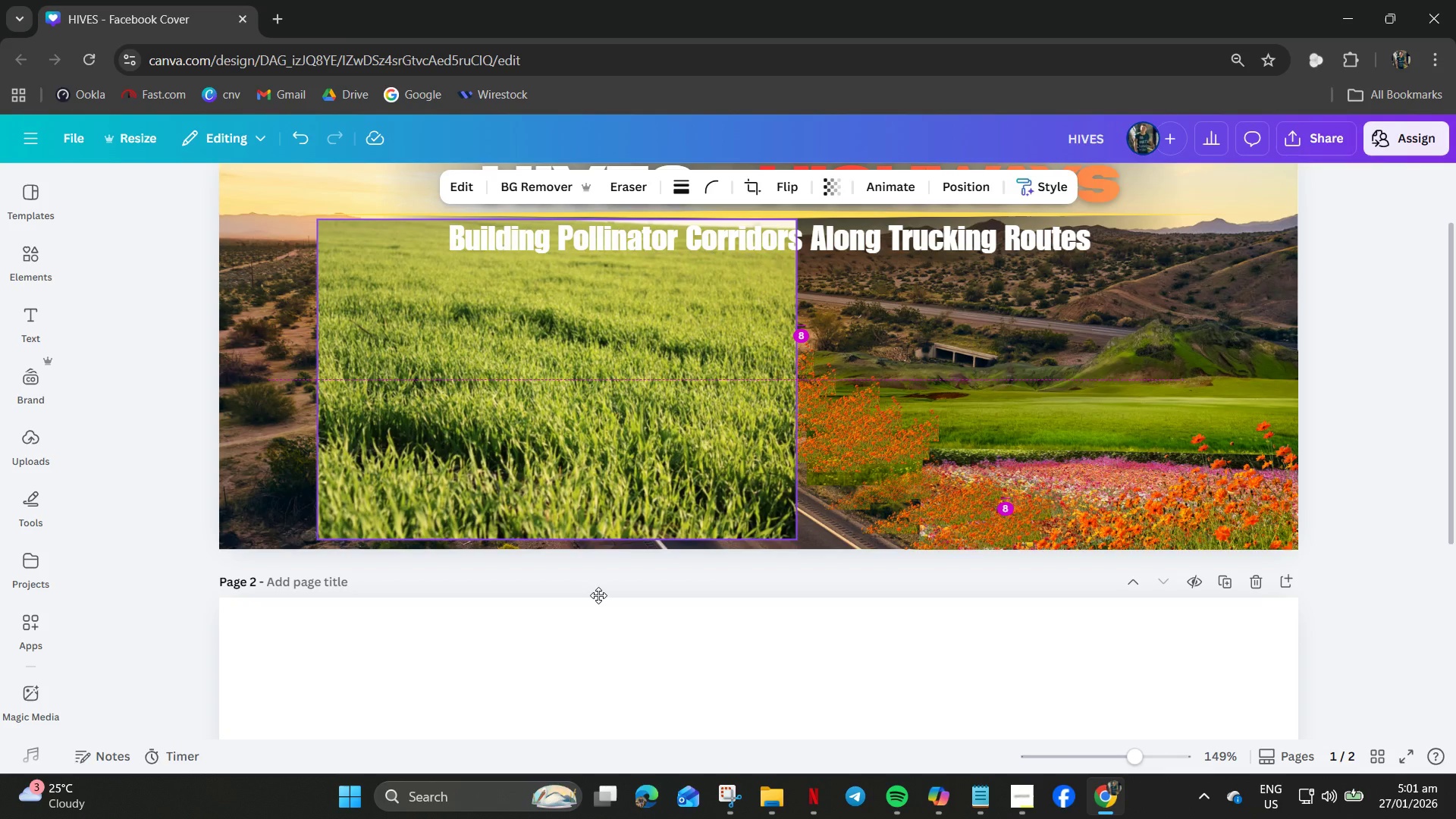 
left_click([604, 419])
 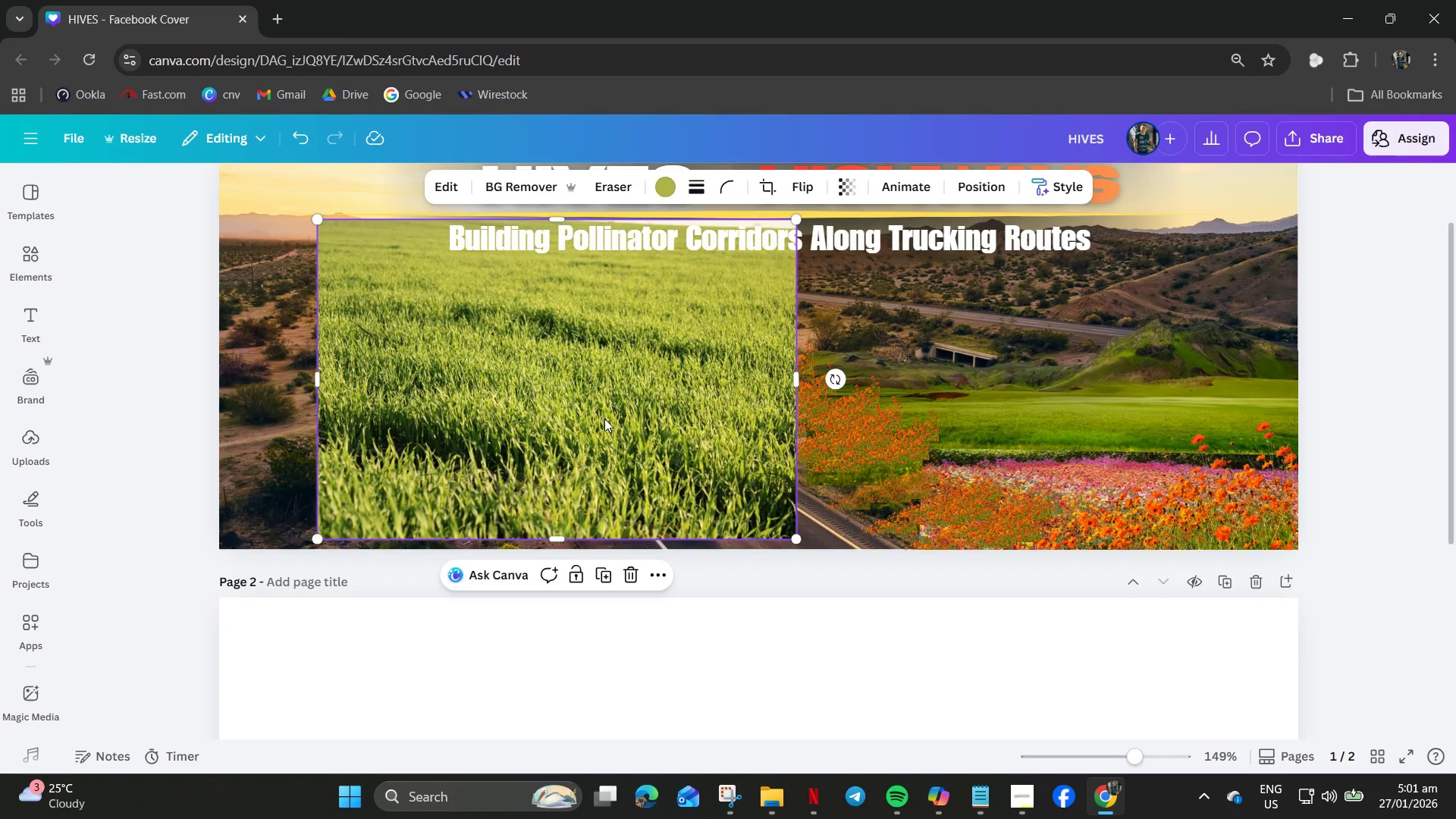 
key(Delete)
 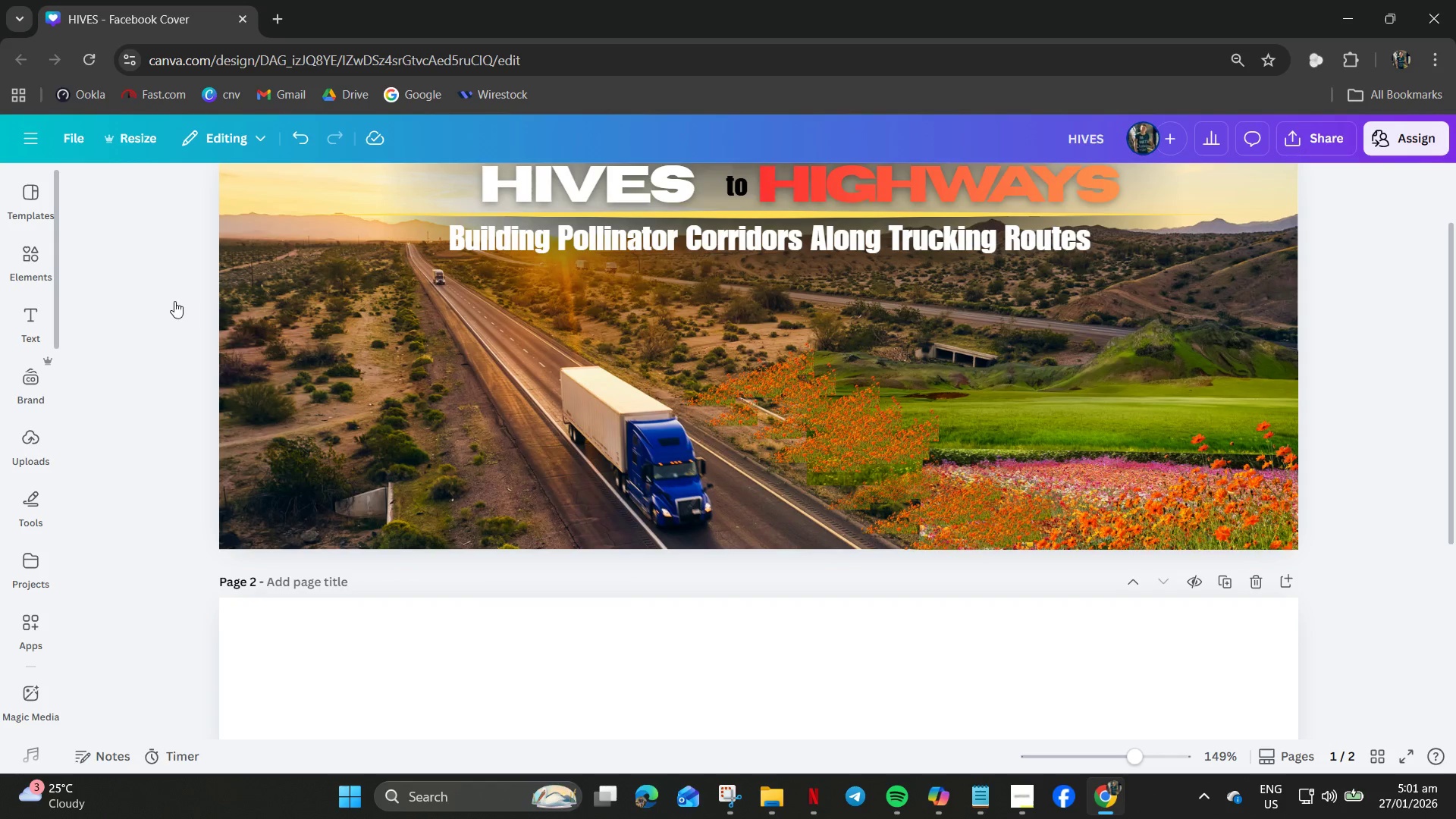 
left_click([36, 259])
 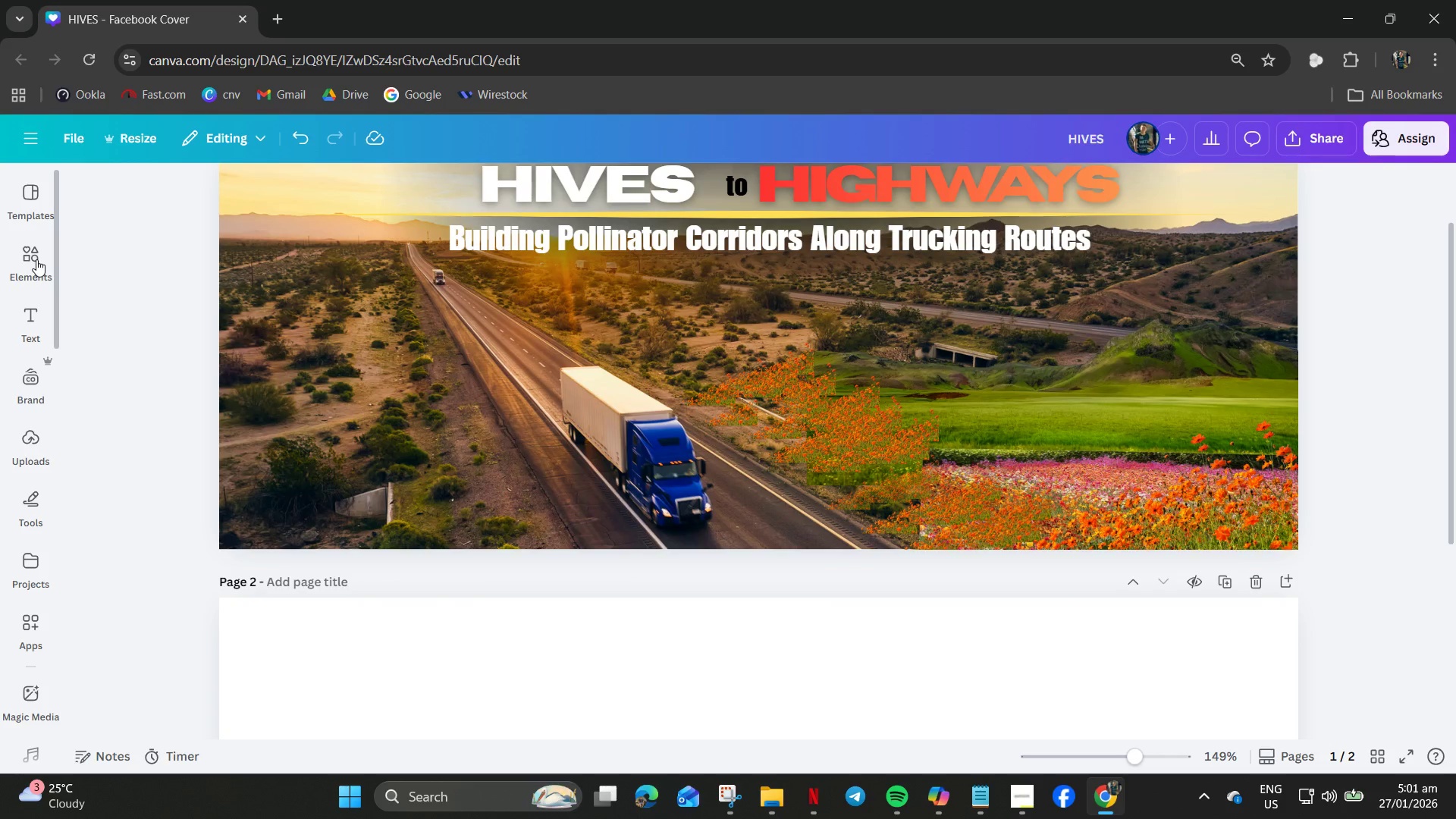 
mouse_move([38, 255])
 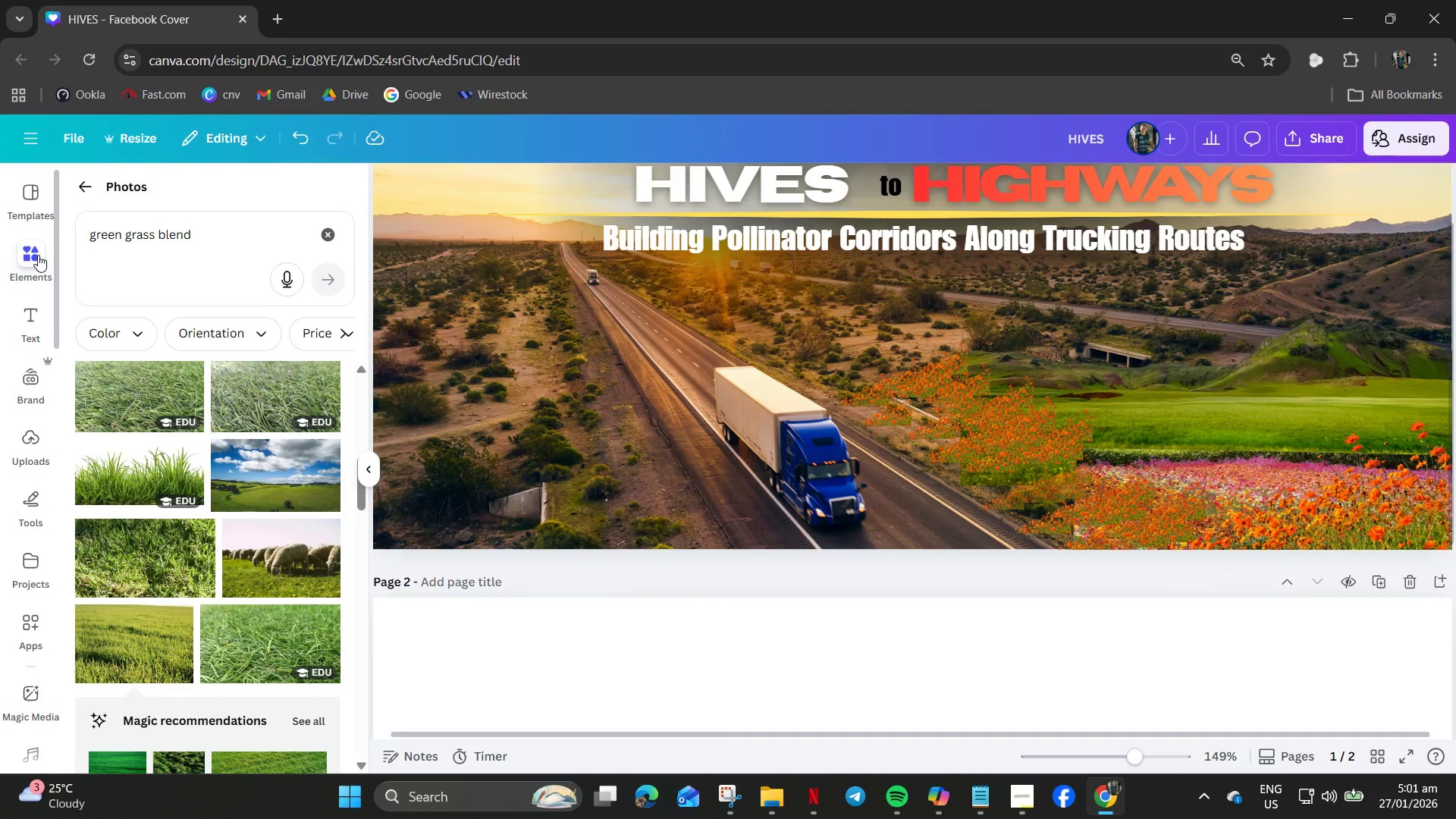 
scroll: coordinate [249, 599], scroll_direction: down, amount: 26.0
 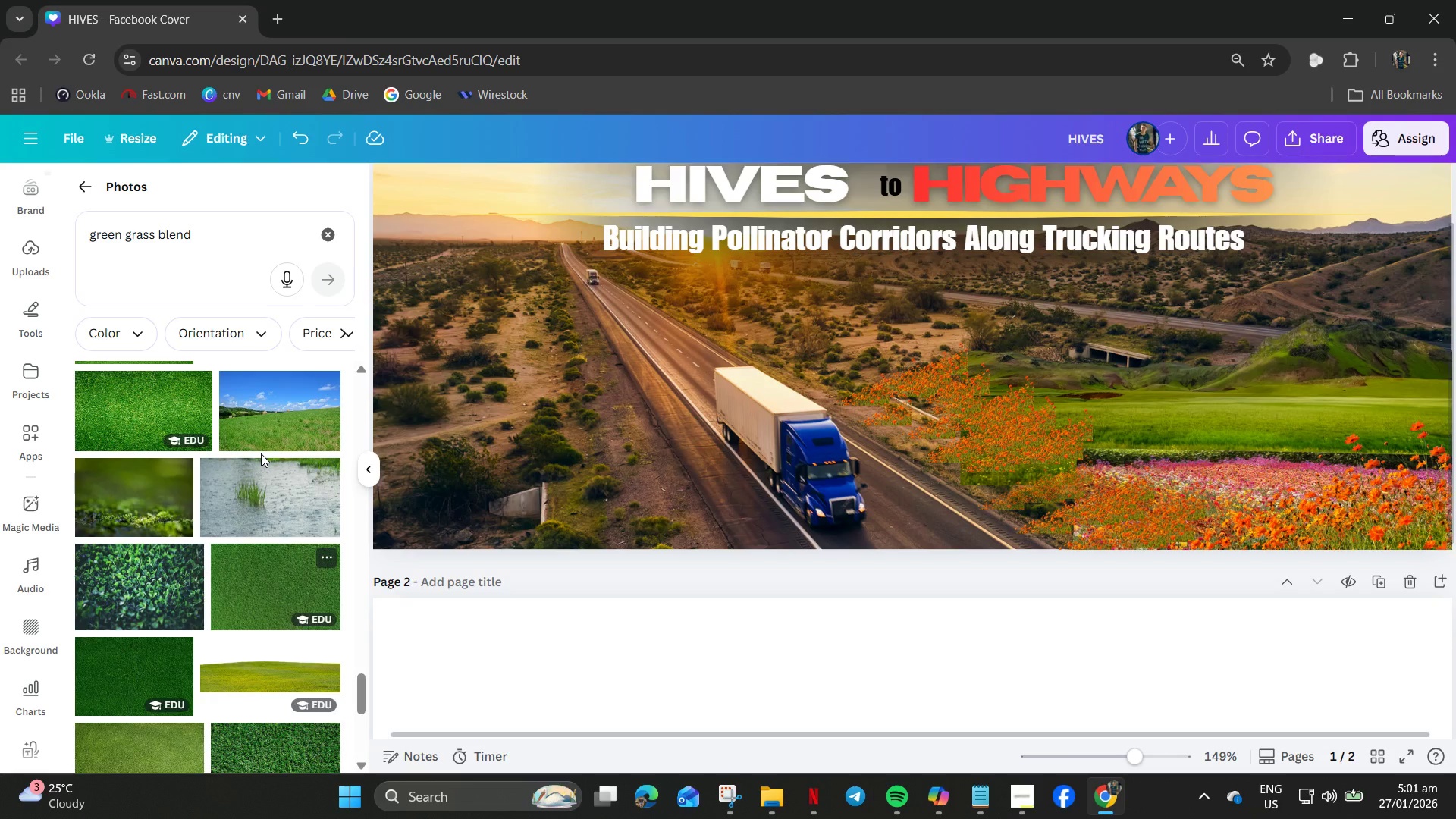 
left_click([293, 414])
 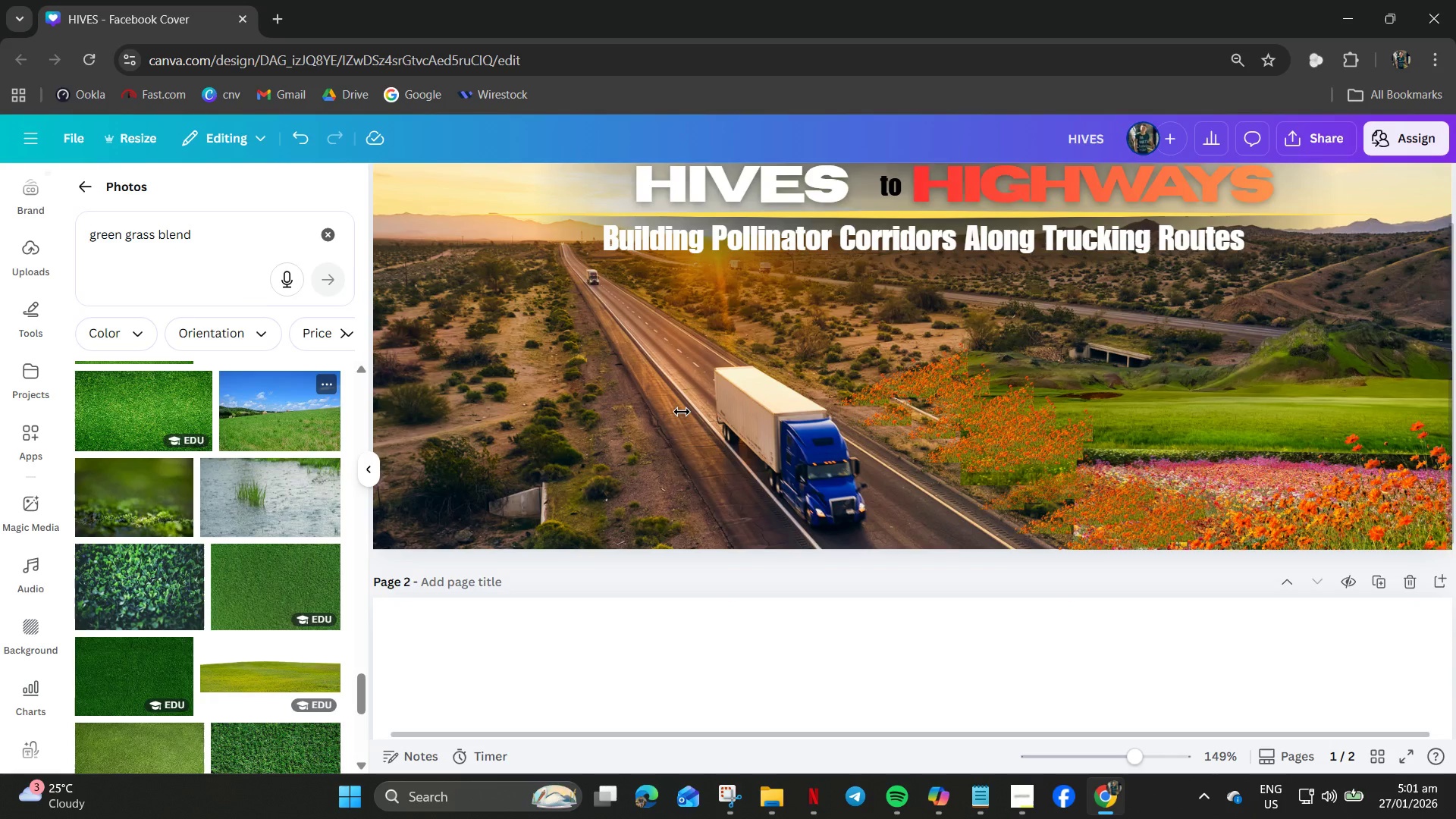 
left_click_drag(start_coordinate=[892, 371], to_coordinate=[831, 677])
 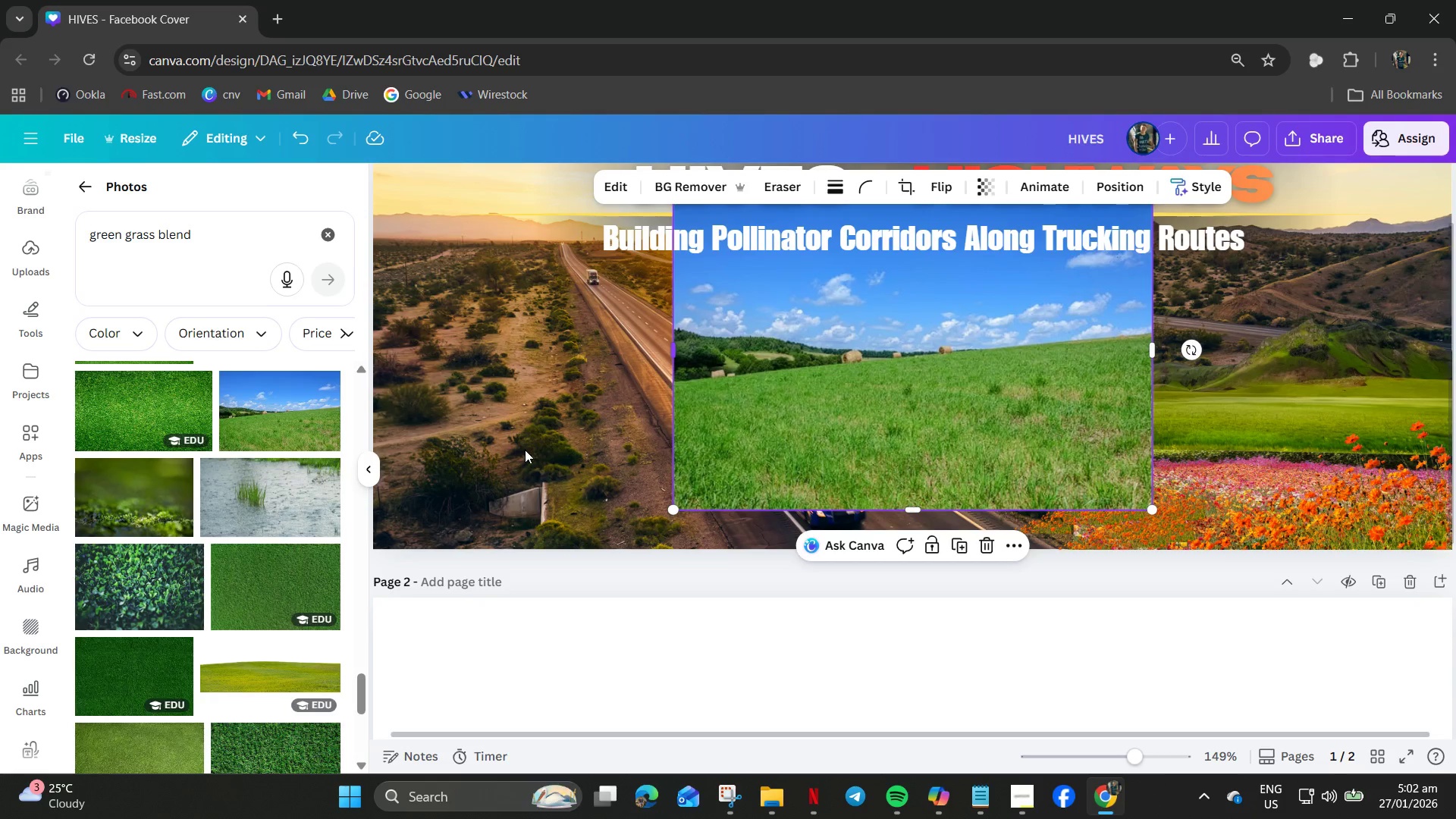 
scroll: coordinate [811, 357], scroll_direction: down, amount: 3.0
 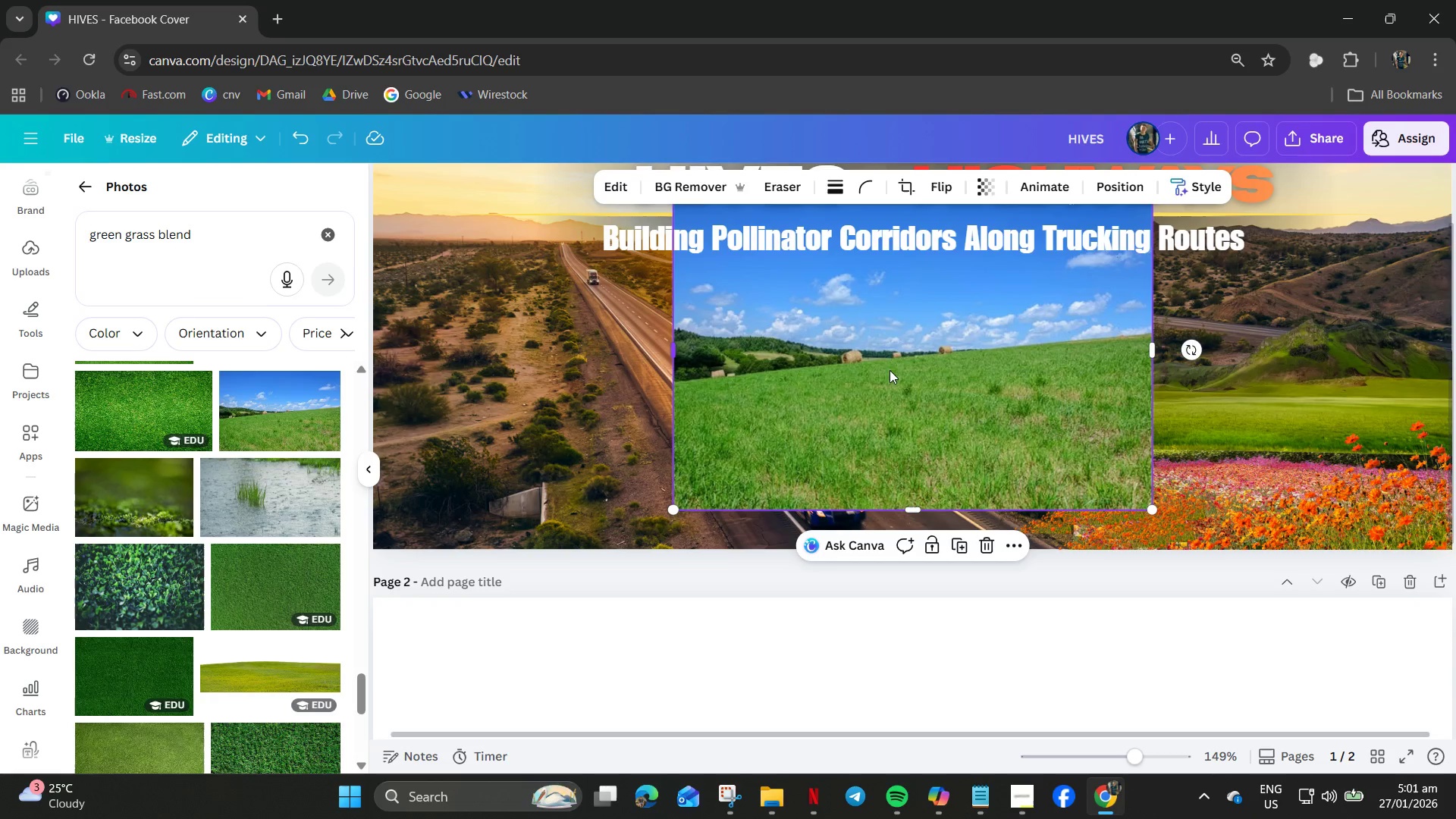 
wait(6.53)
 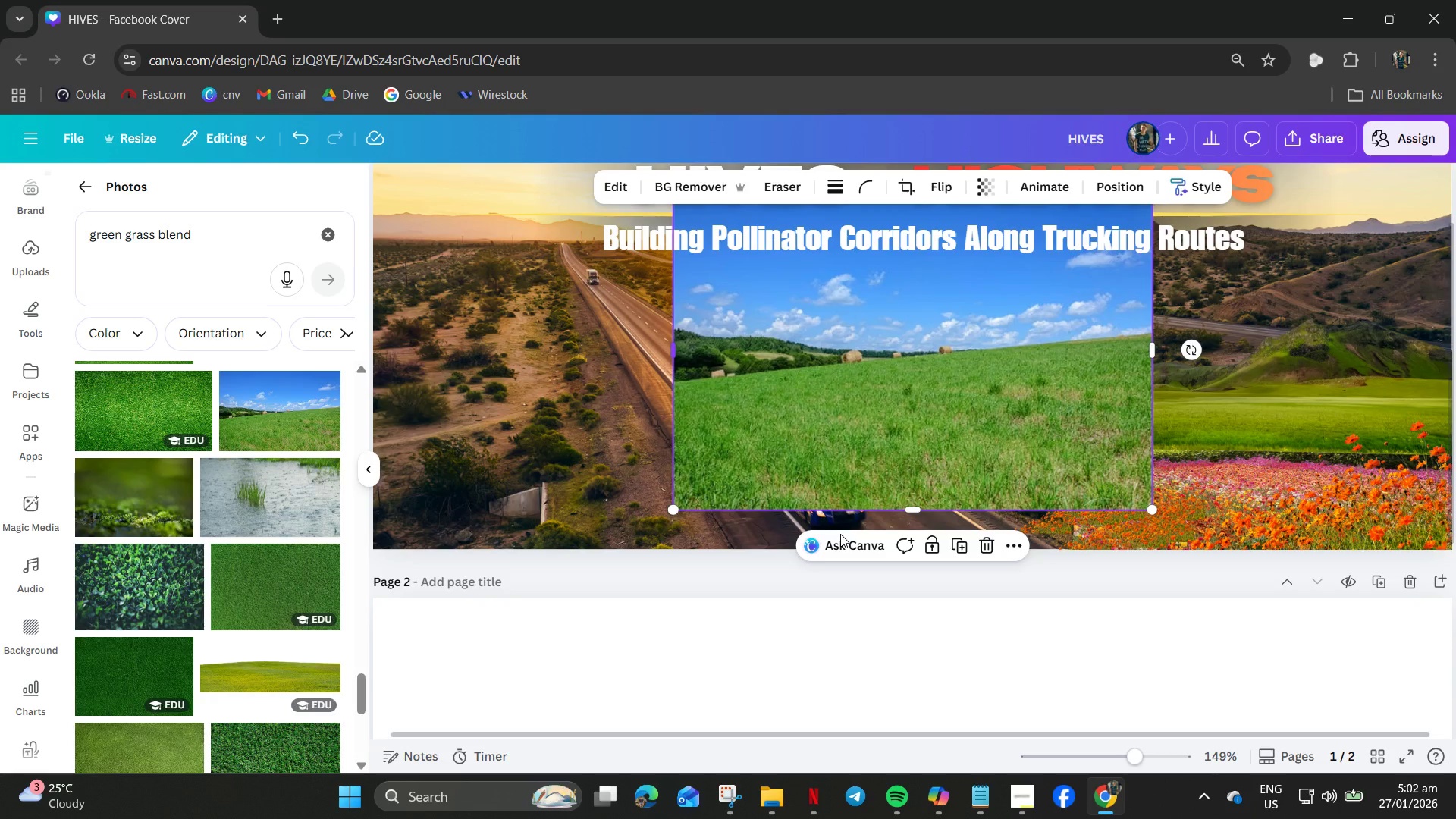 
left_click([805, 385])
 